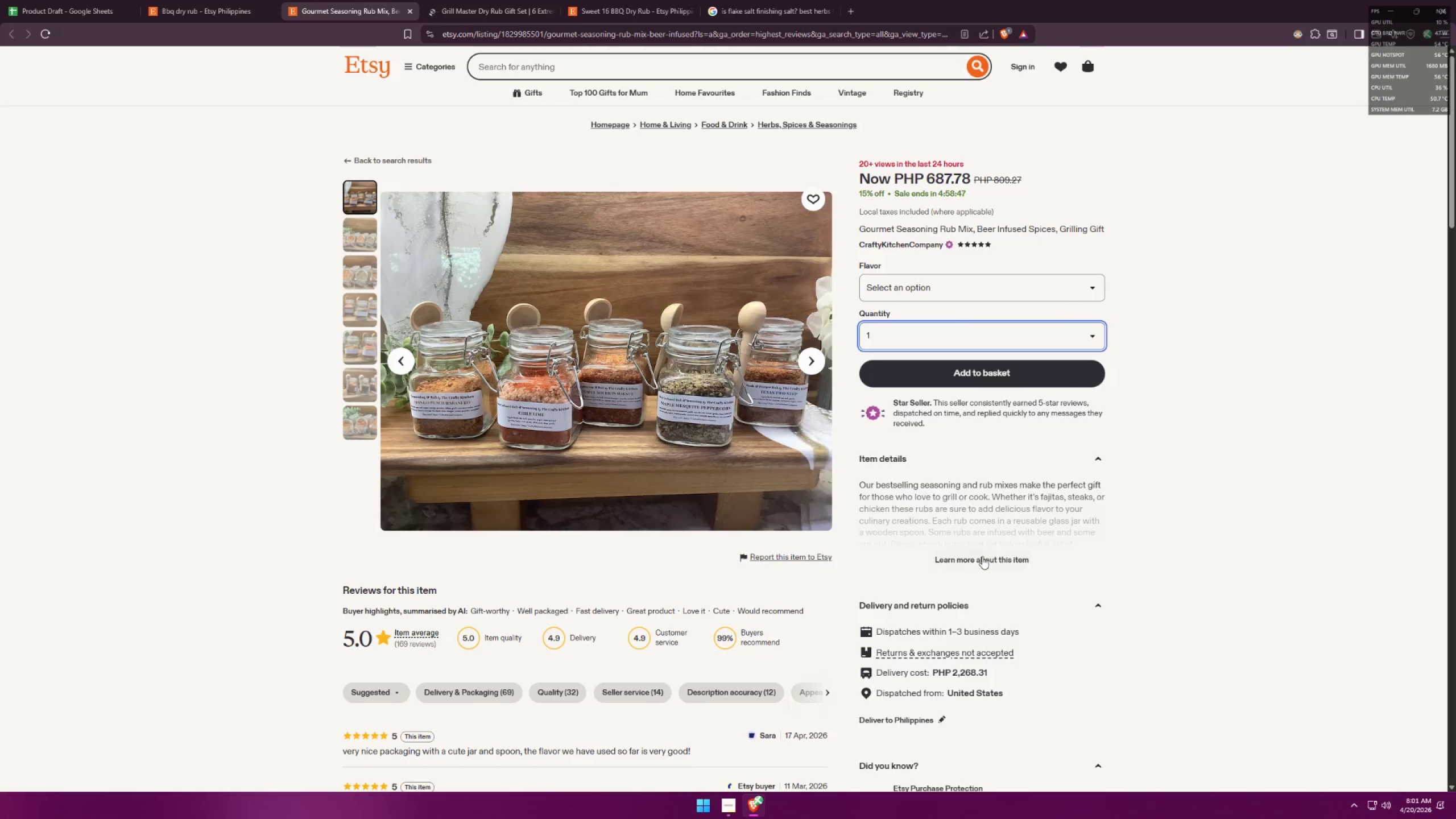 
left_click([983, 563])
 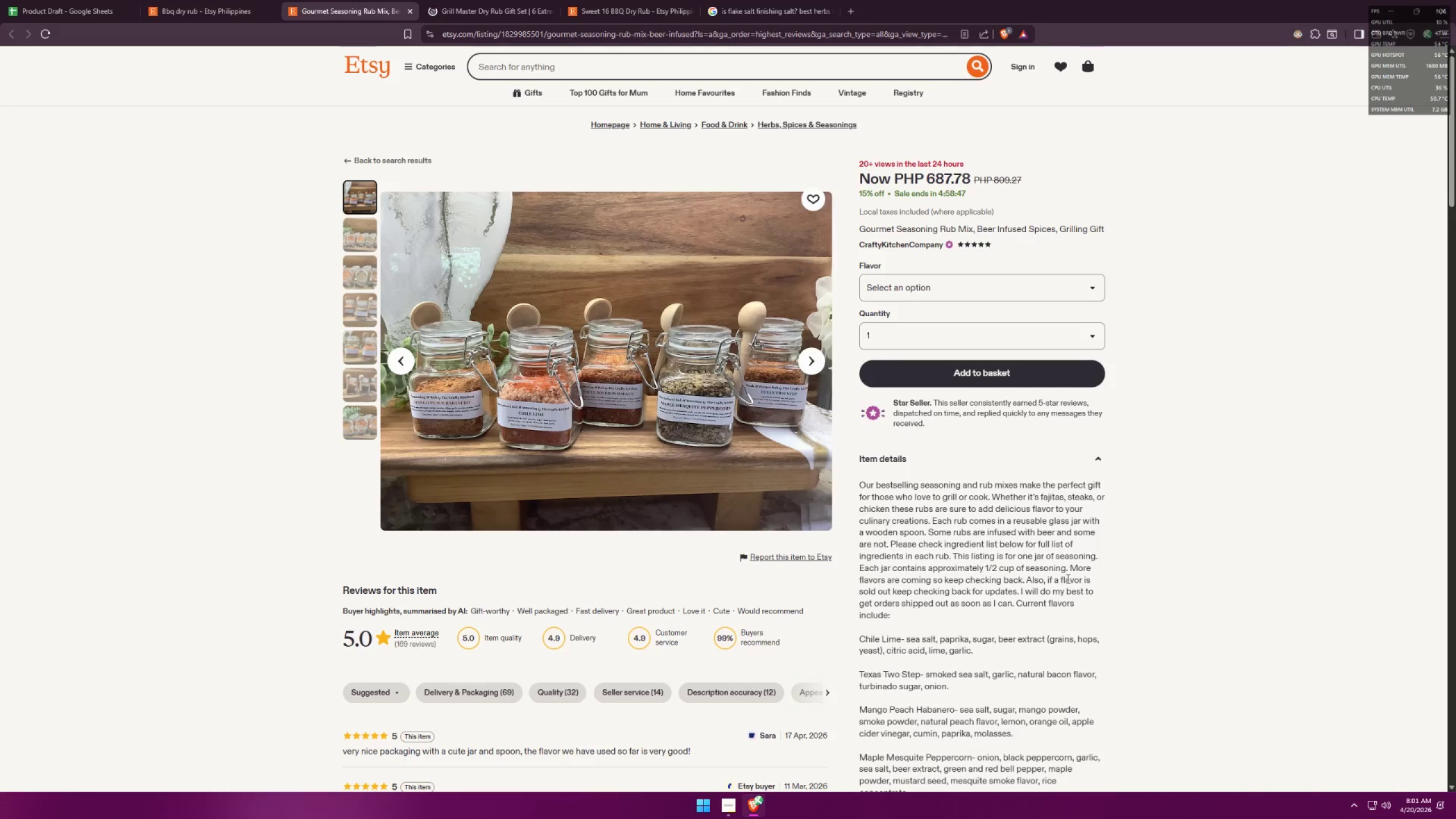 
left_click([727, 448])
 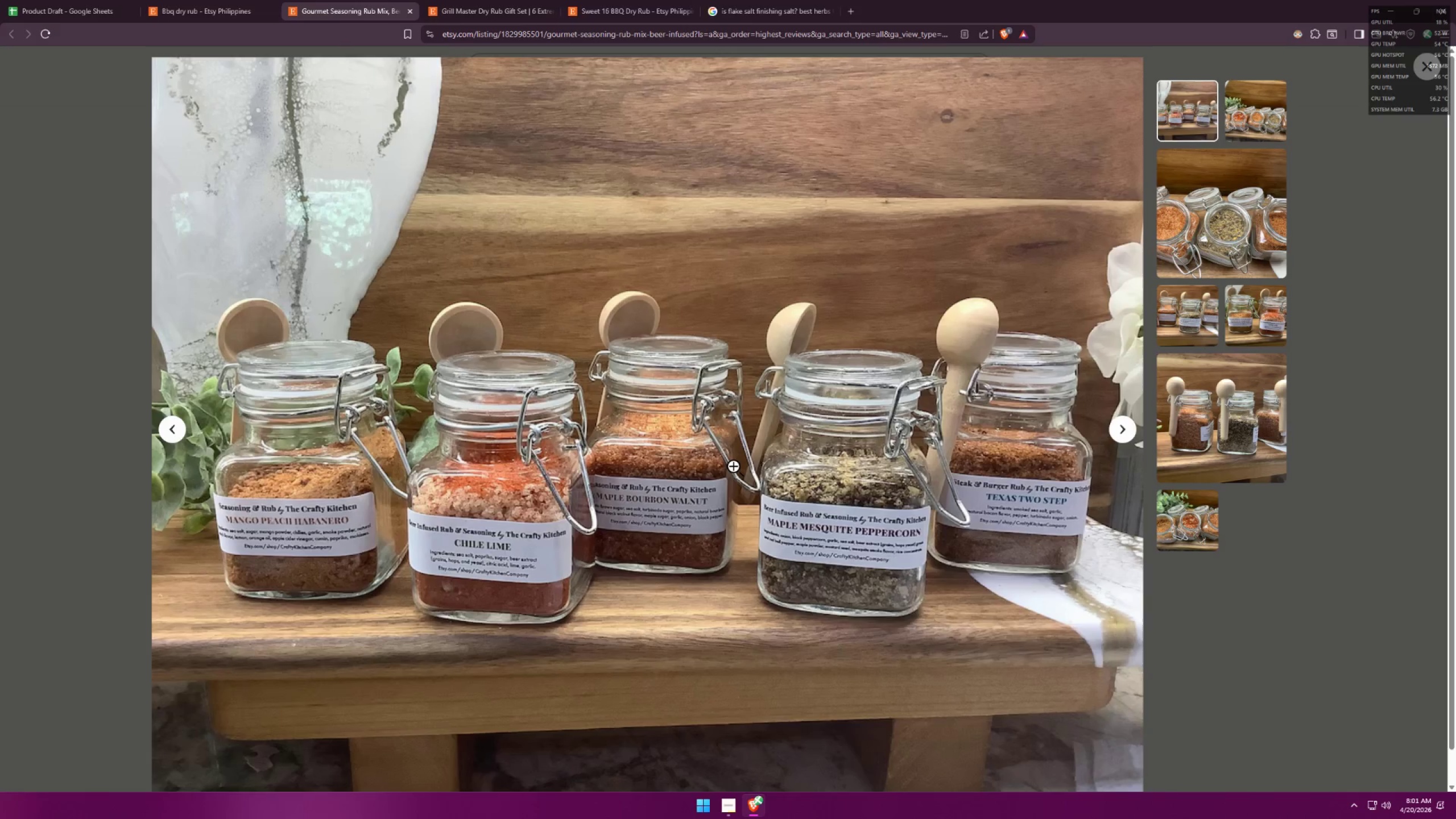 
left_click([1247, 652])
 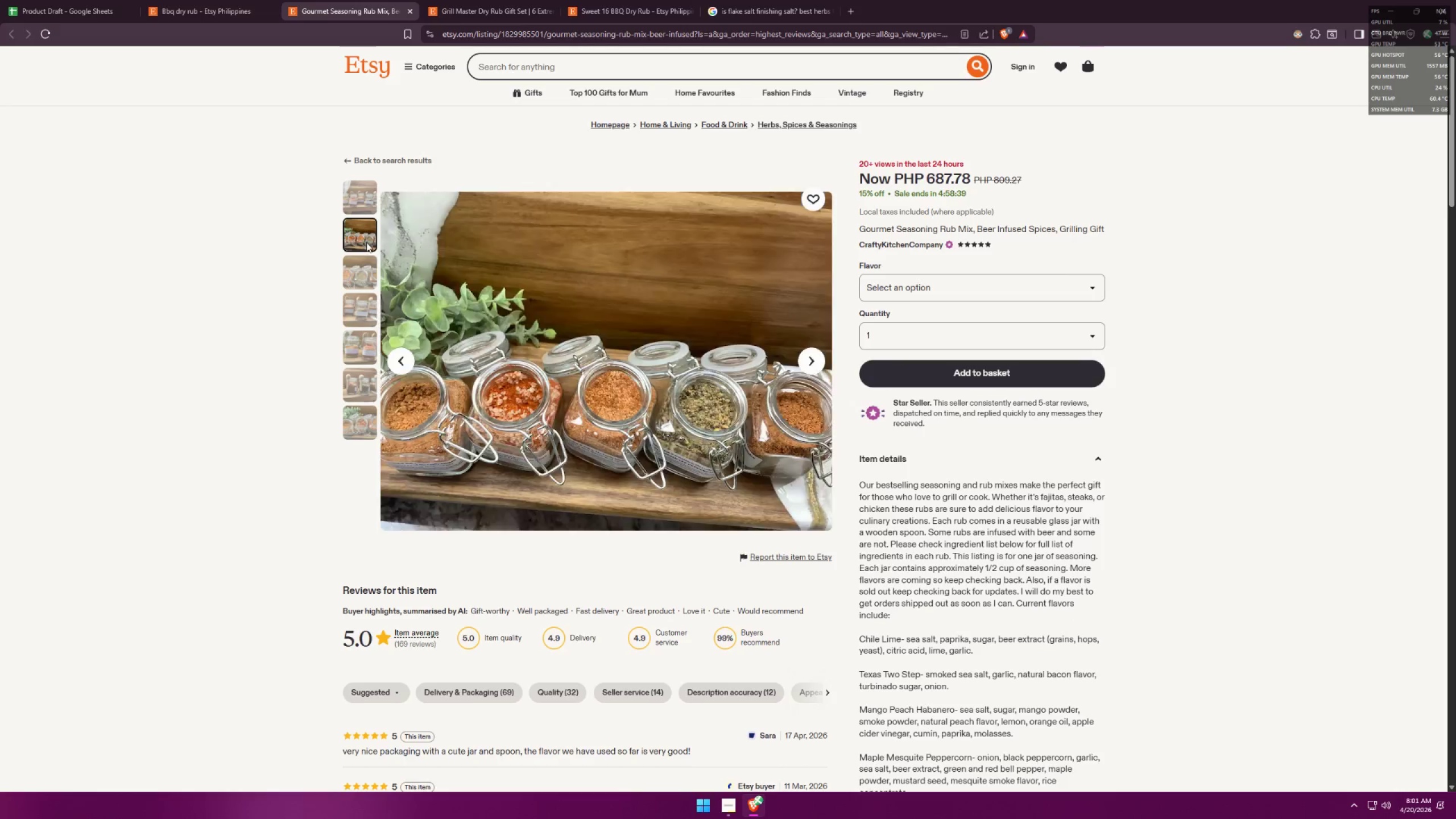 
scroll: coordinate [1021, 471], scroll_direction: down, amount: 3.0
 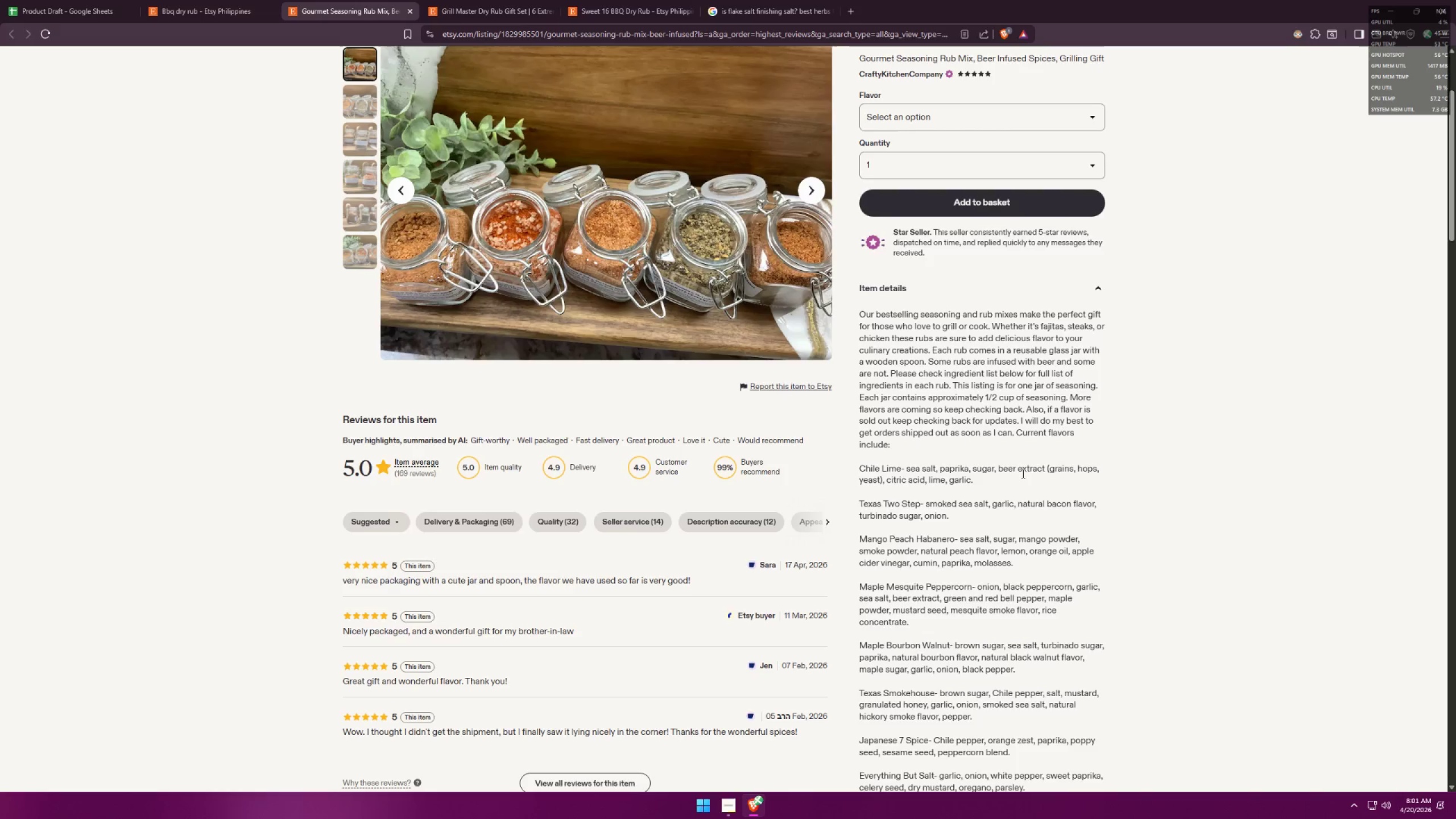 
wait(6.52)
 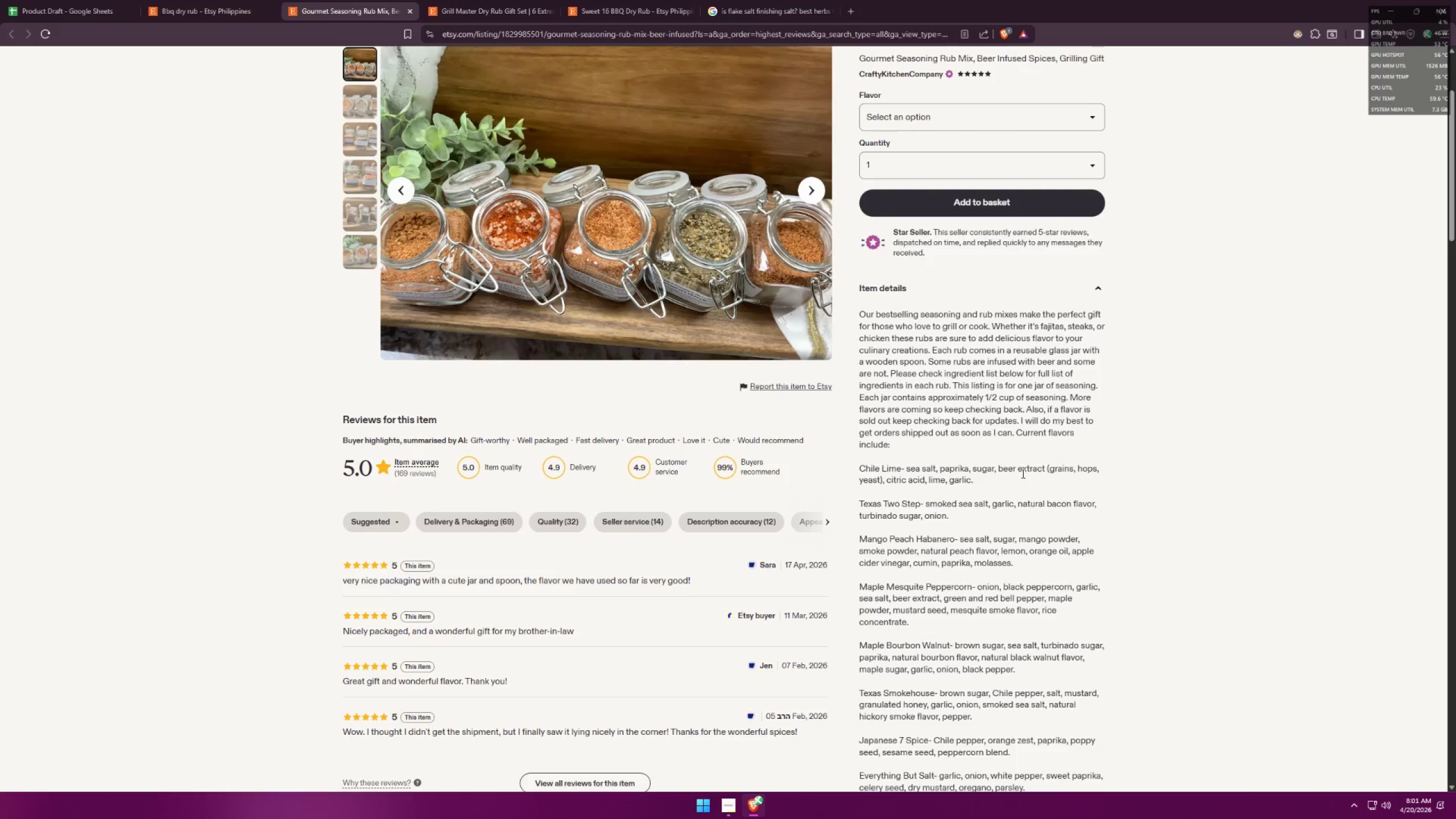 
scroll: coordinate [1022, 473], scroll_direction: down, amount: 1.0
 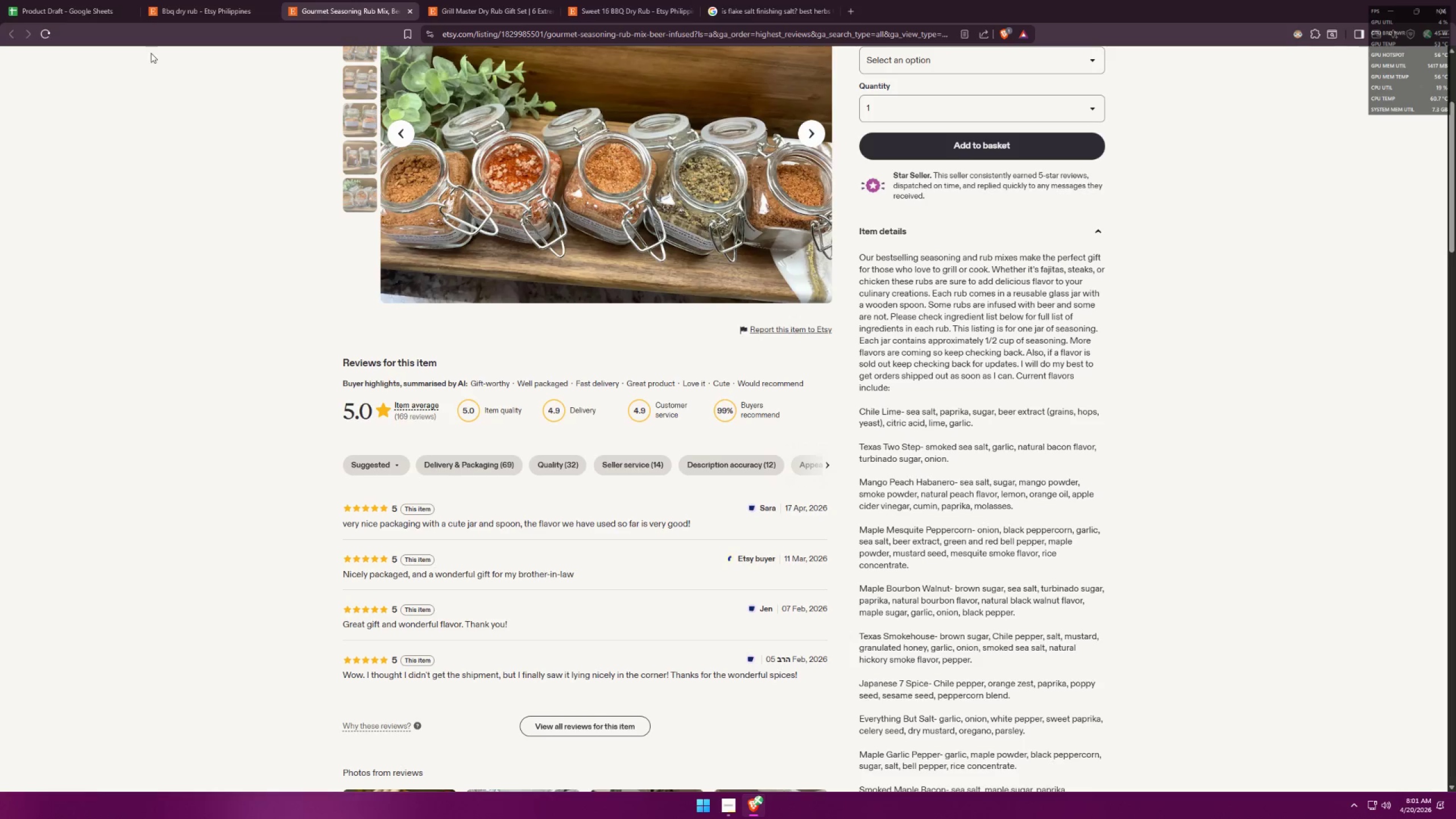 
left_click([51, 0])
 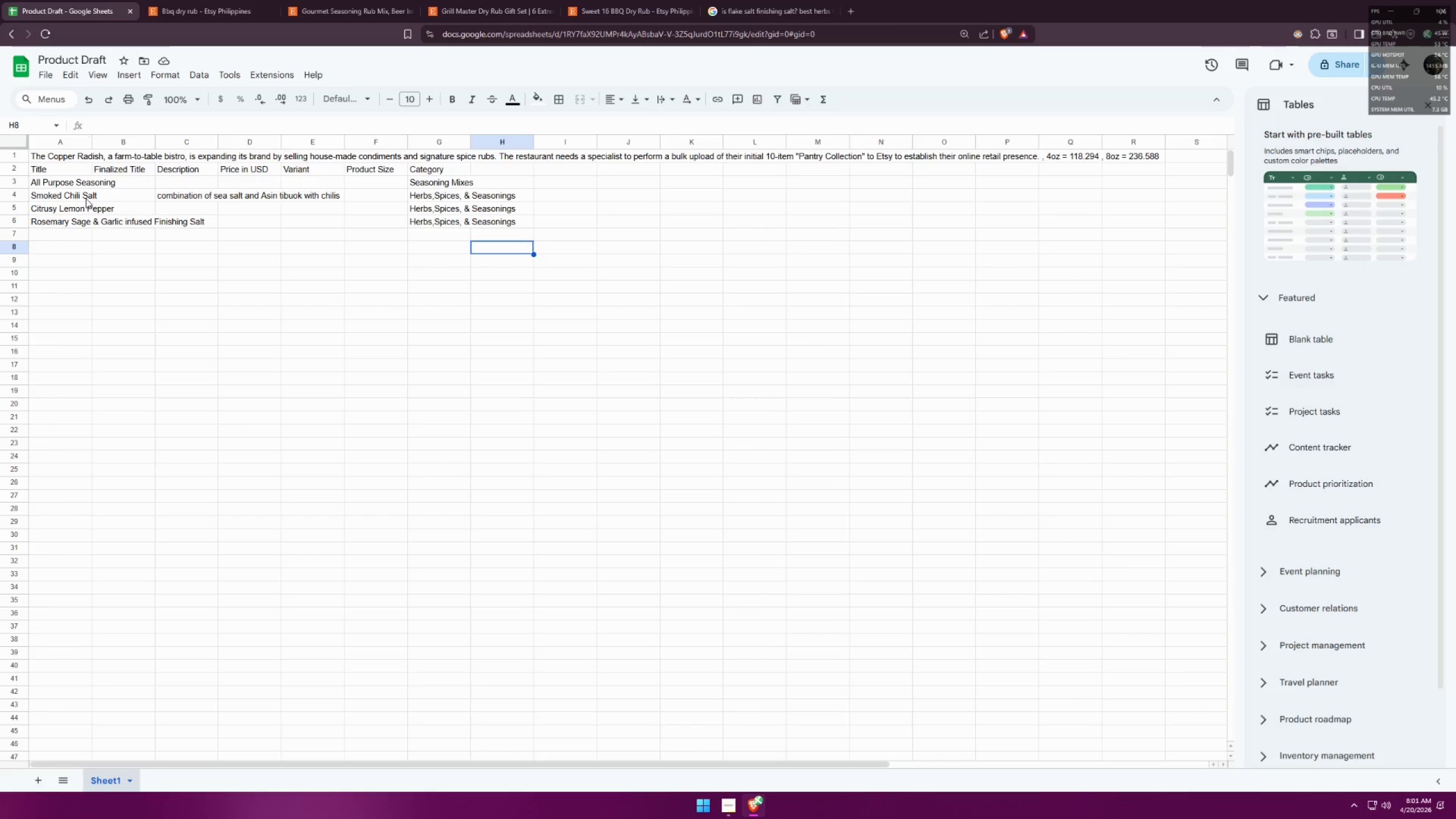 
wait(7.62)
 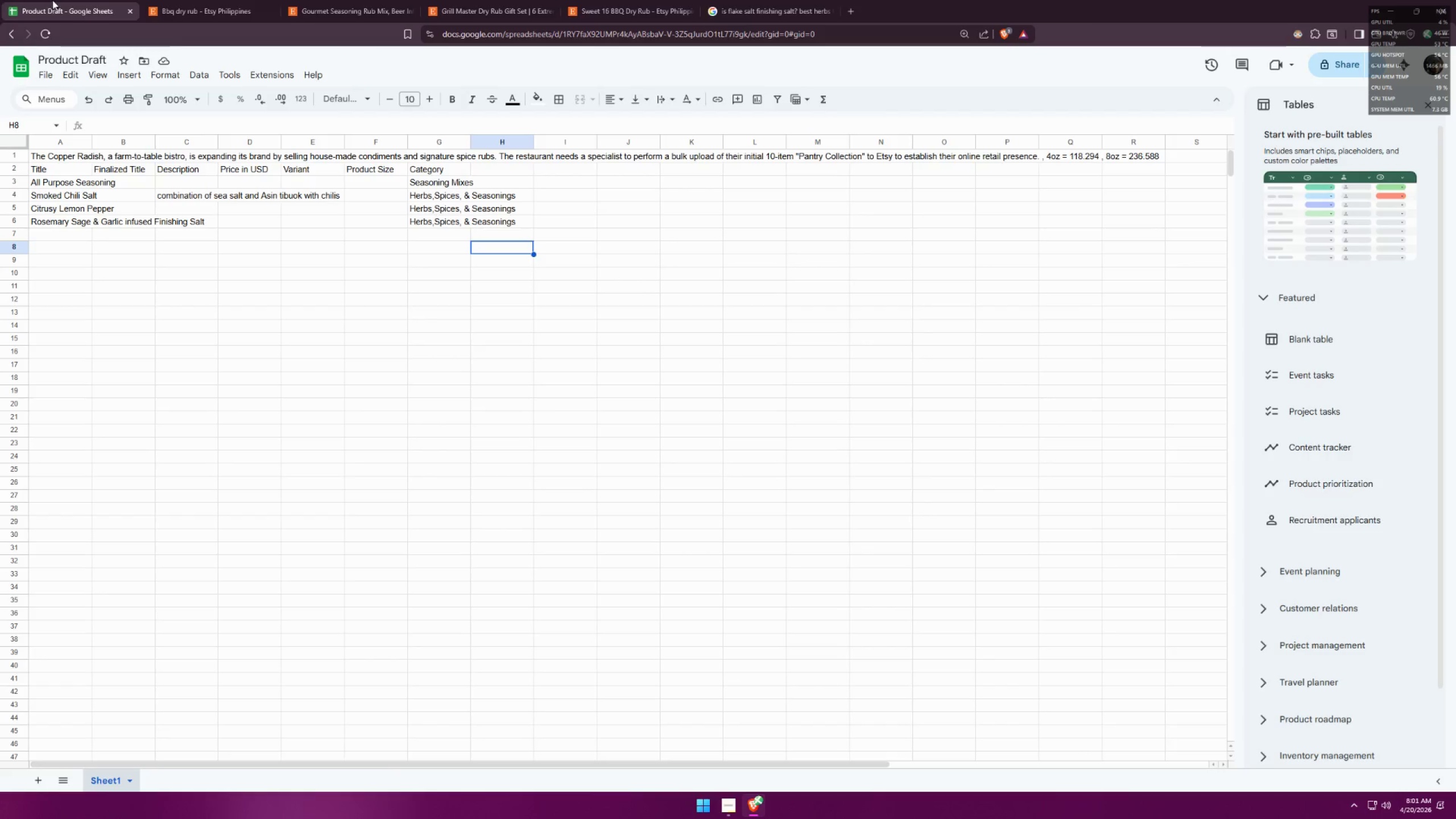 
double_click([83, 198])
 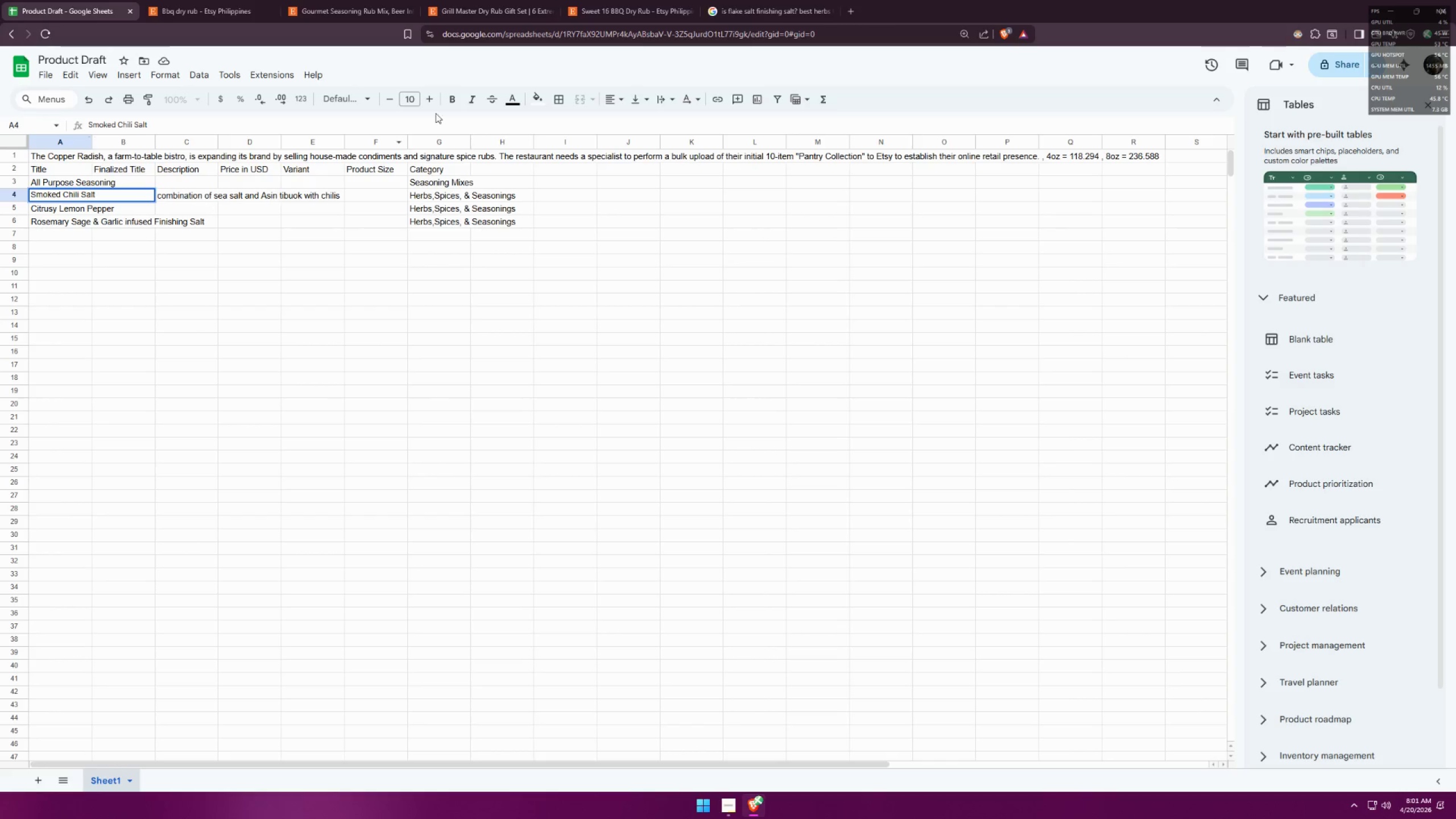 
left_click([619, 0])
 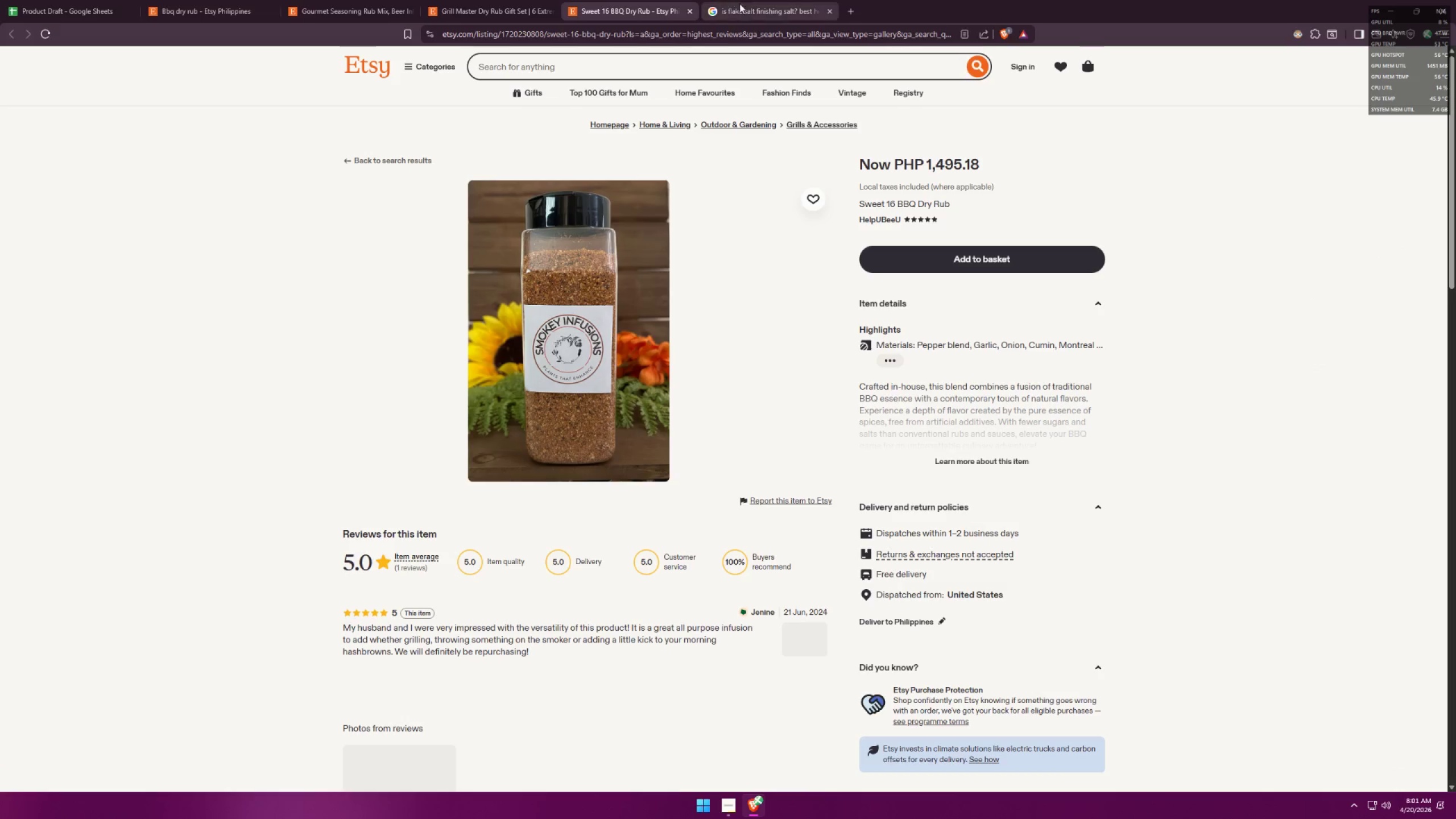 
left_click([784, 4])
 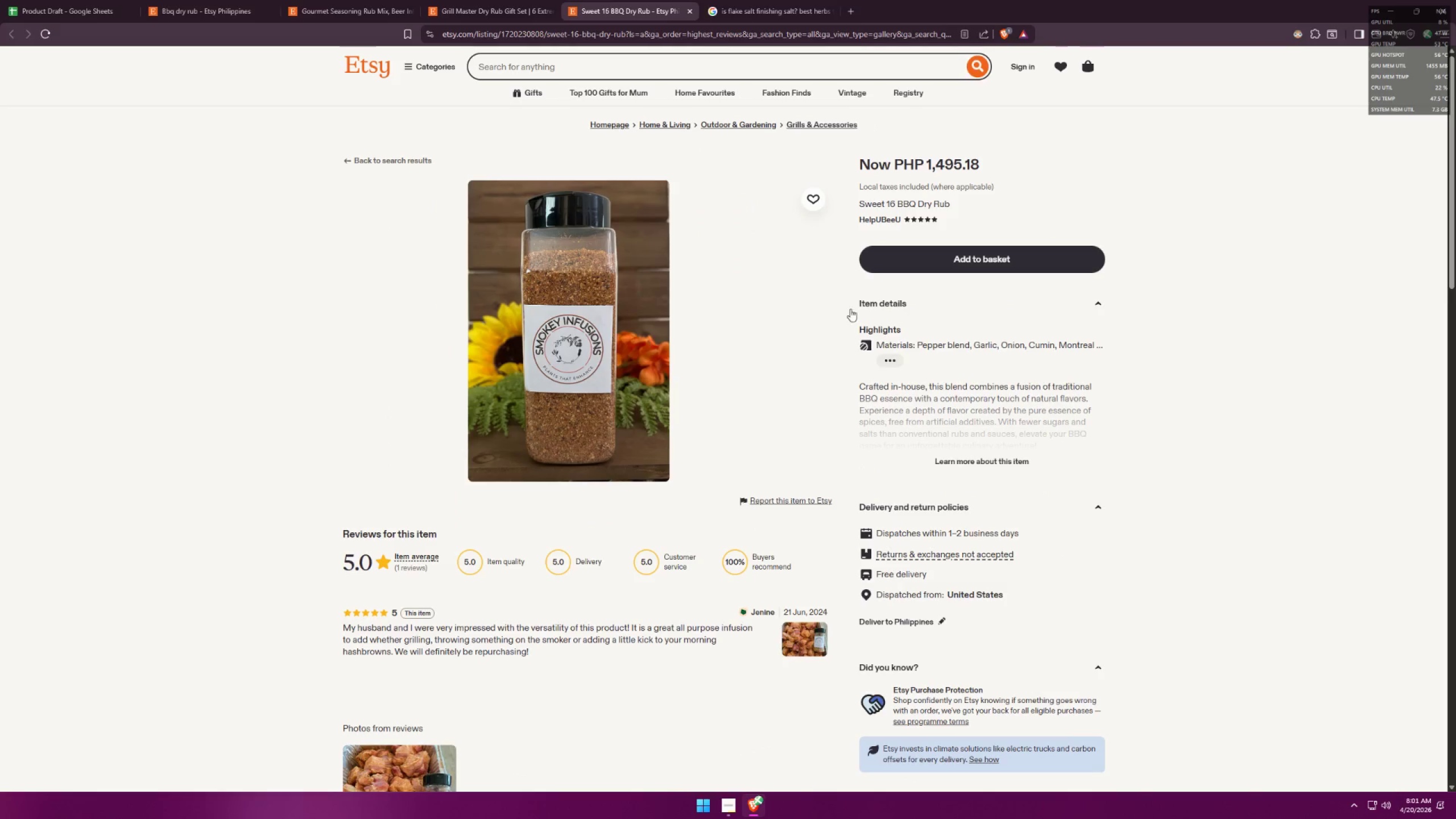 
left_click([487, 0])
 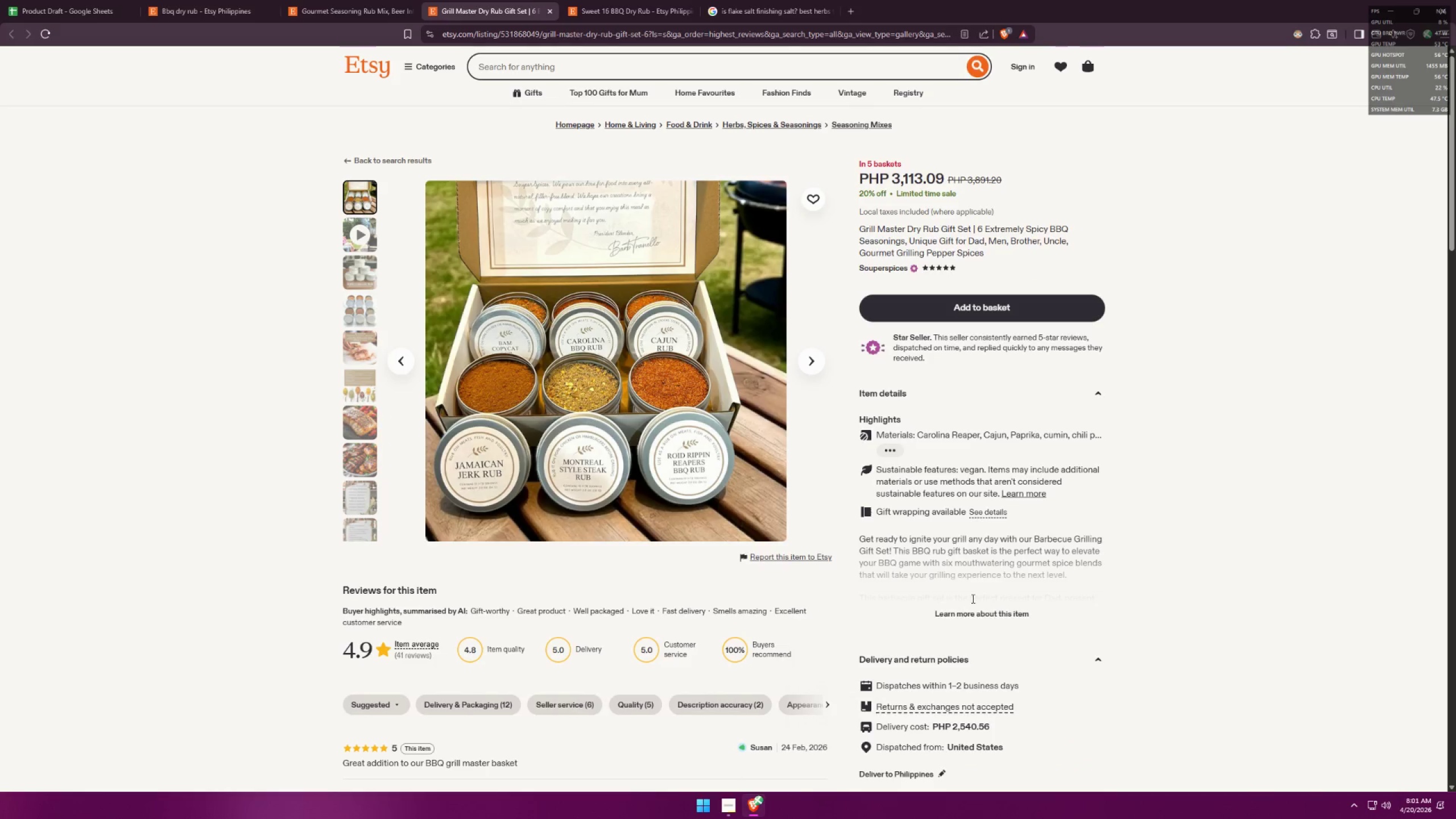 
left_click([983, 613])
 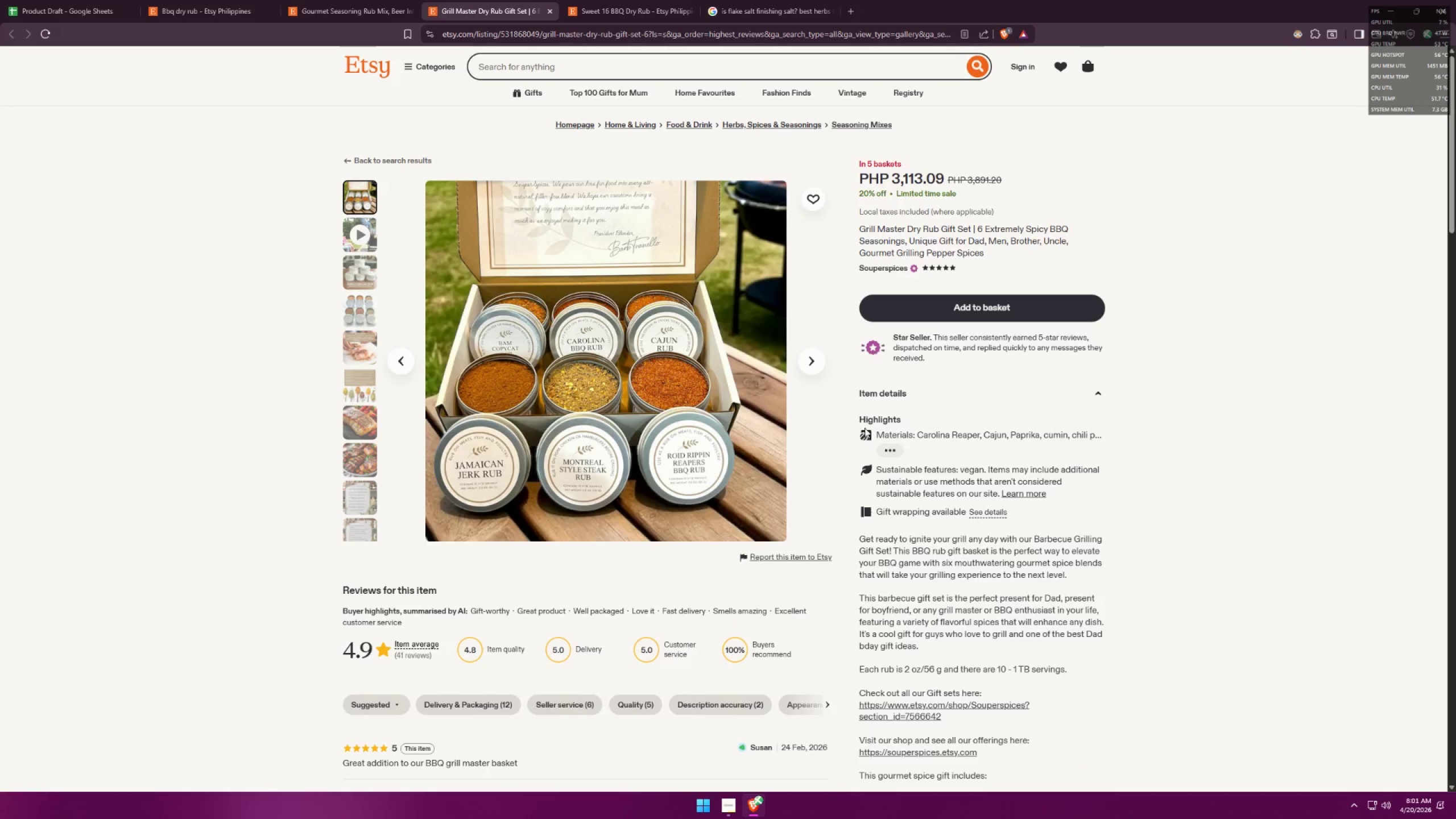 
scroll: coordinate [771, 336], scroll_direction: down, amount: 3.0
 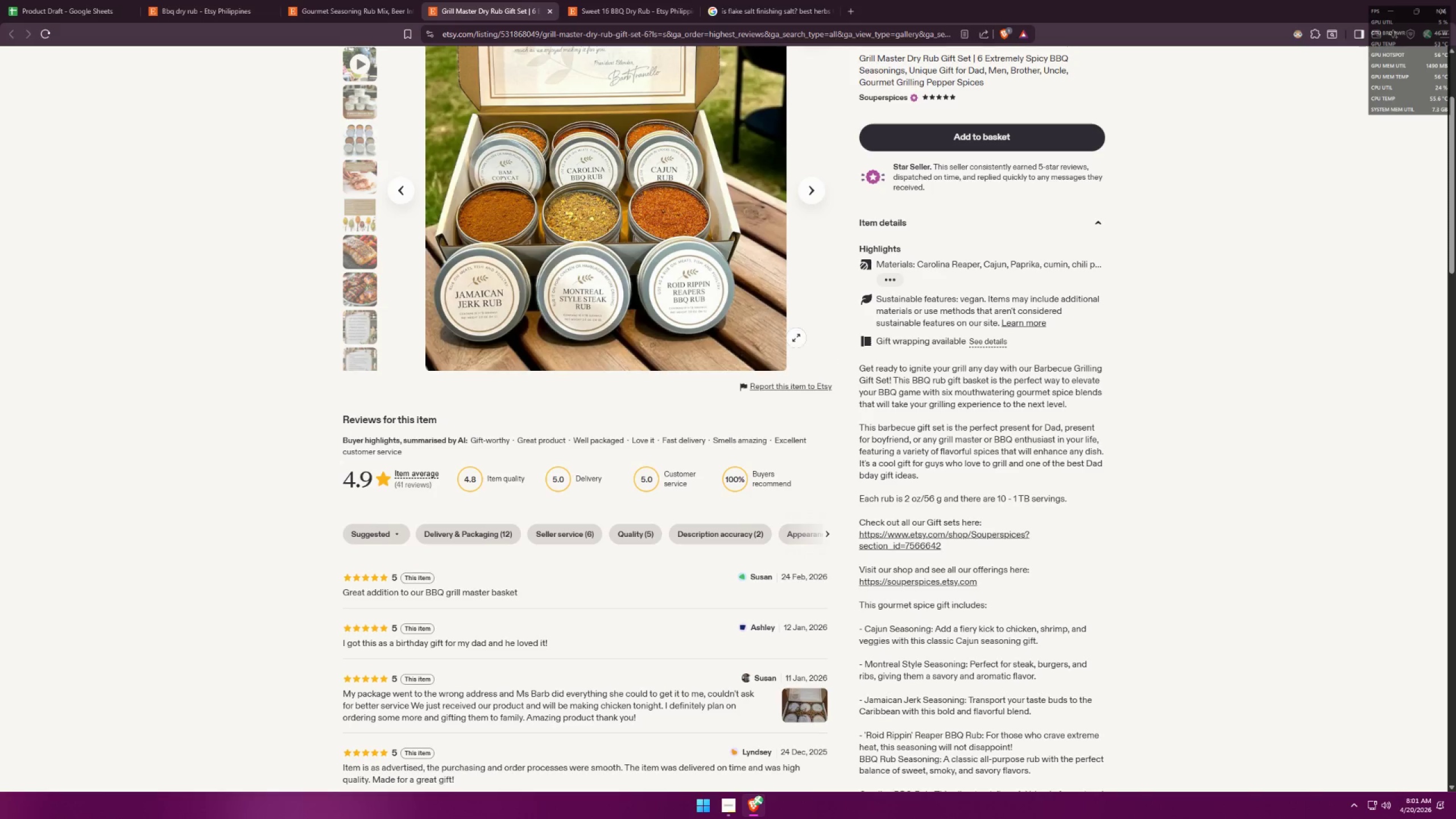 
scroll: coordinate [917, 347], scroll_direction: up, amount: 5.0
 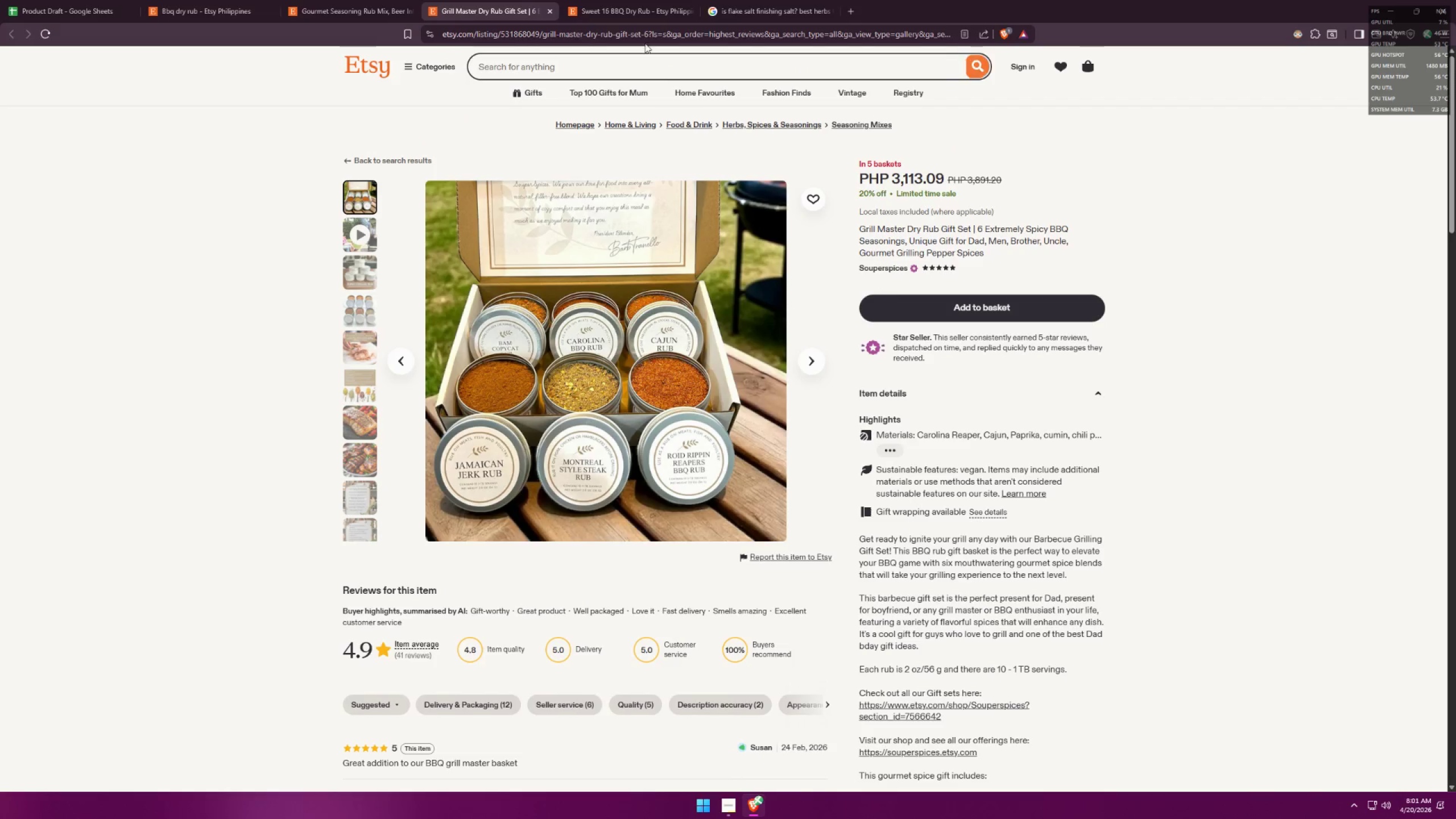 
left_click([638, 0])
 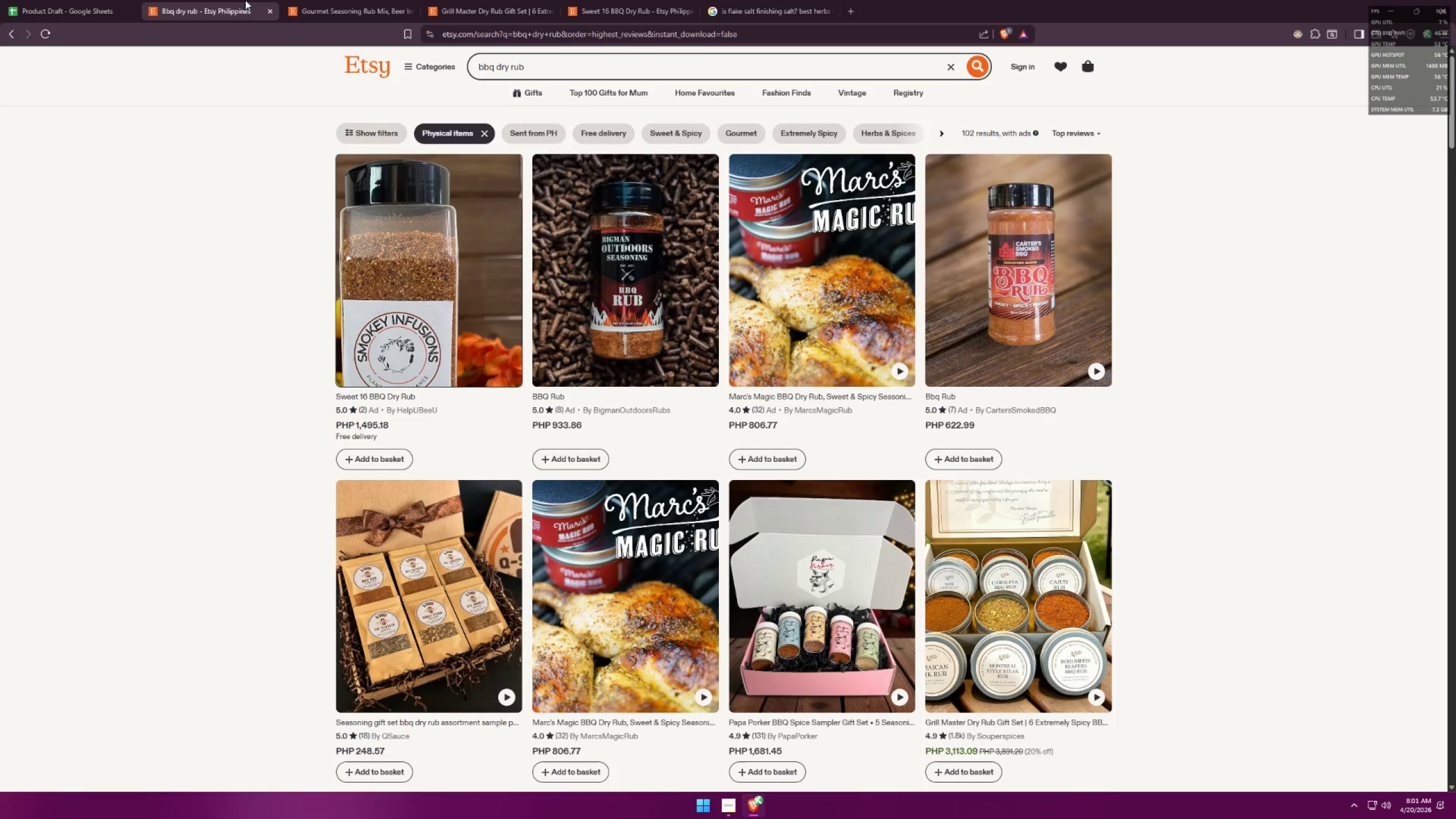 
double_click([317, 0])
 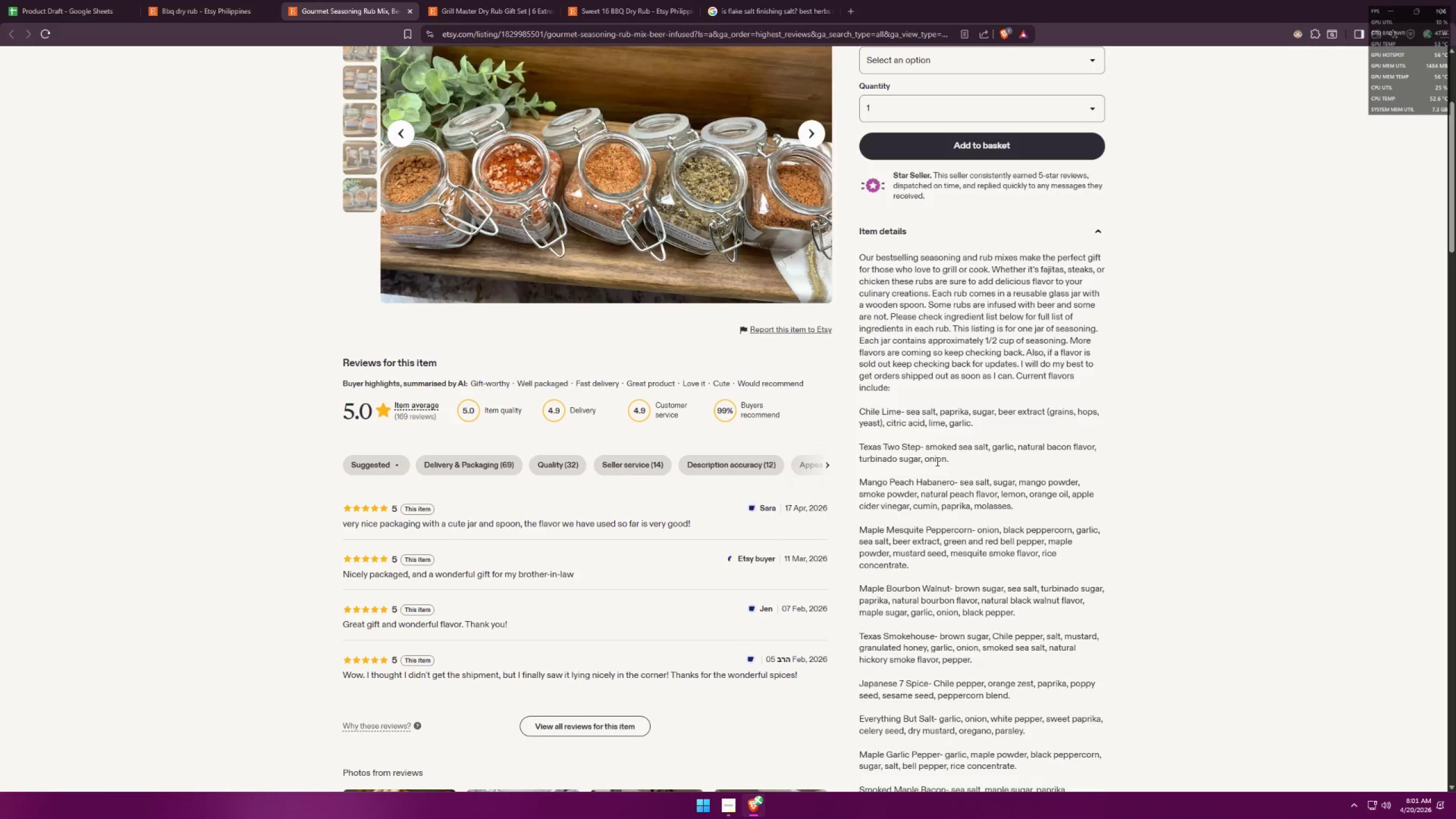 
scroll: coordinate [936, 466], scroll_direction: down, amount: 4.0
 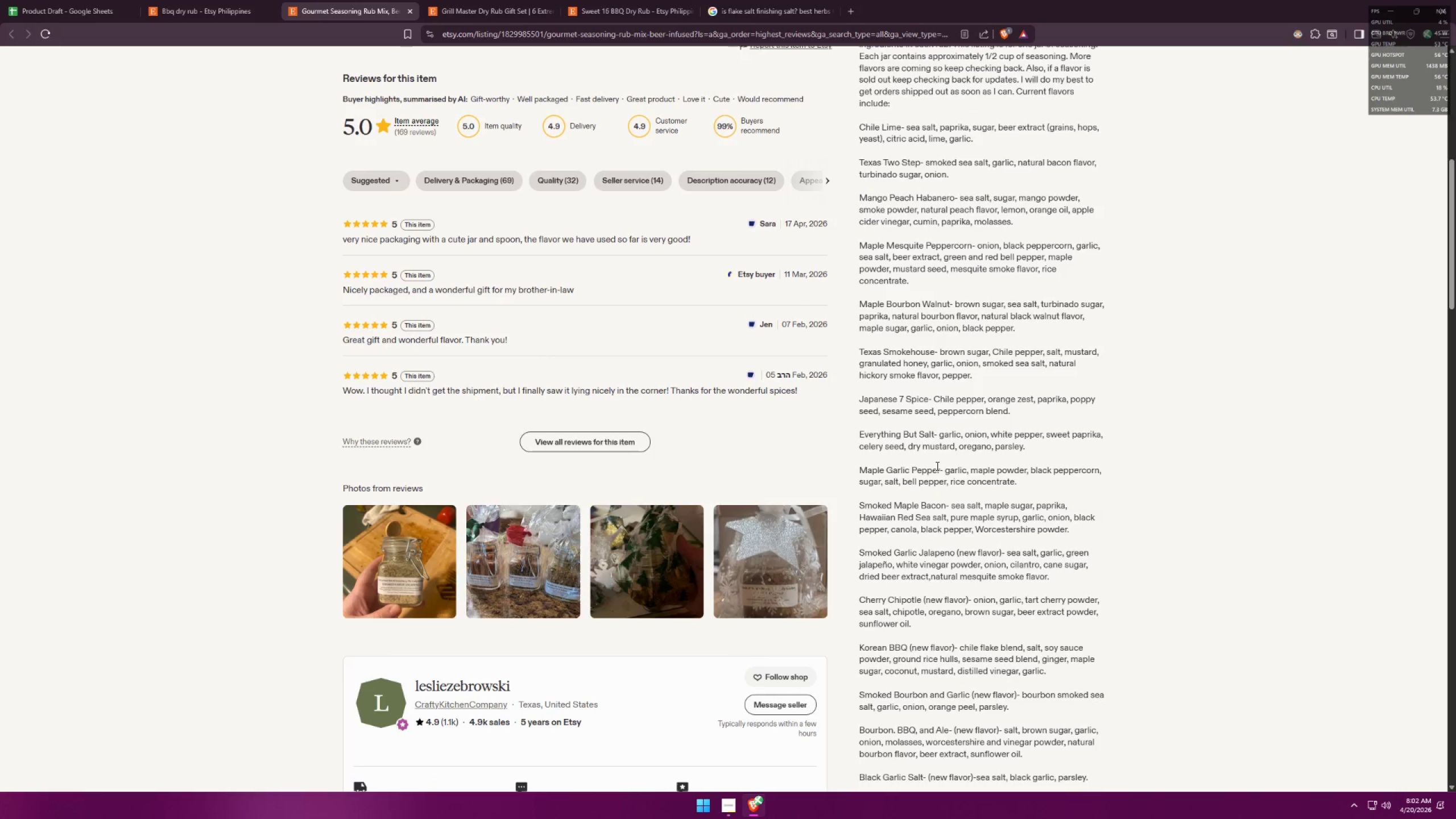 
wait(6.62)
 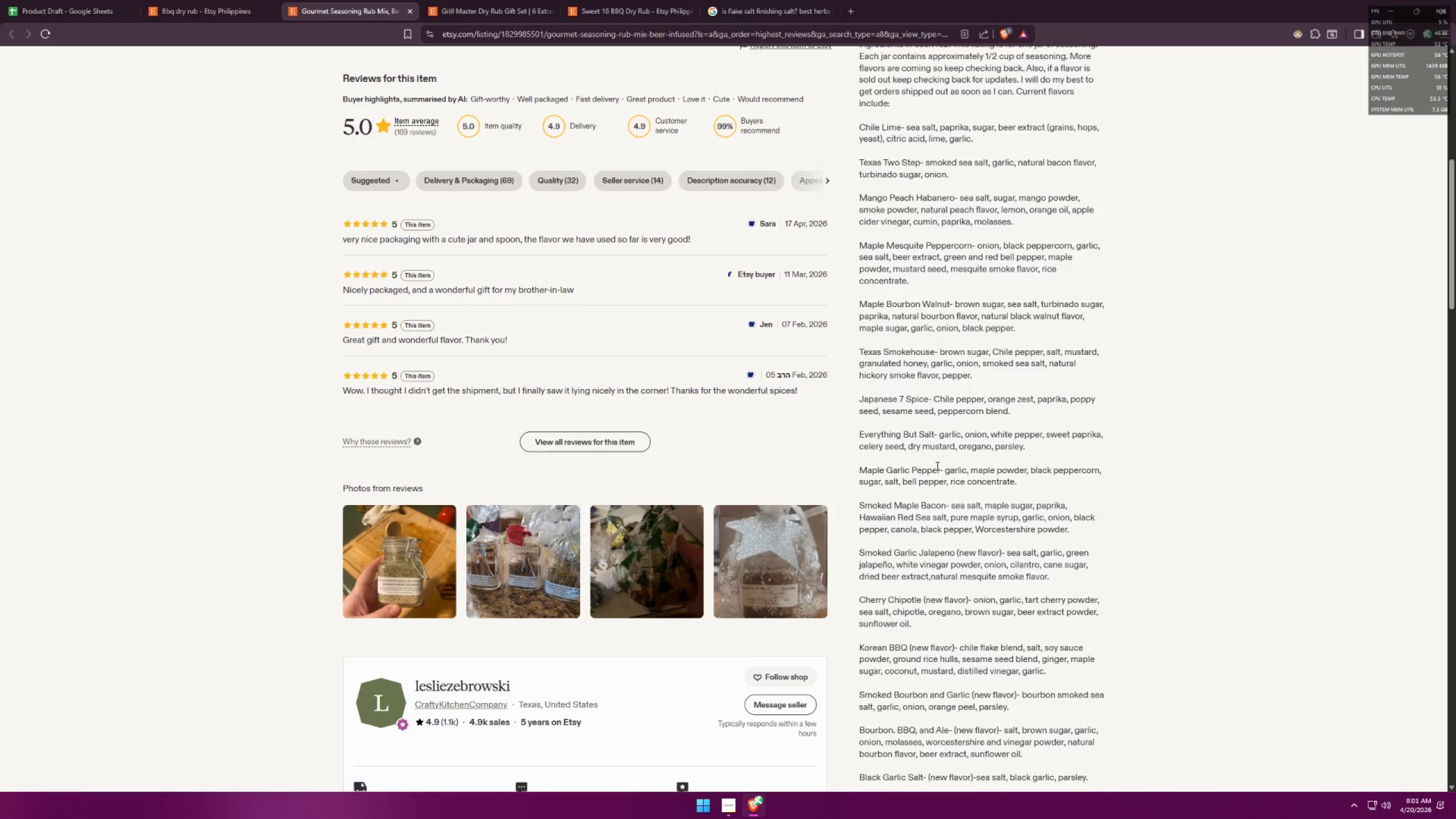 
scroll: coordinate [936, 466], scroll_direction: down, amount: 4.0
 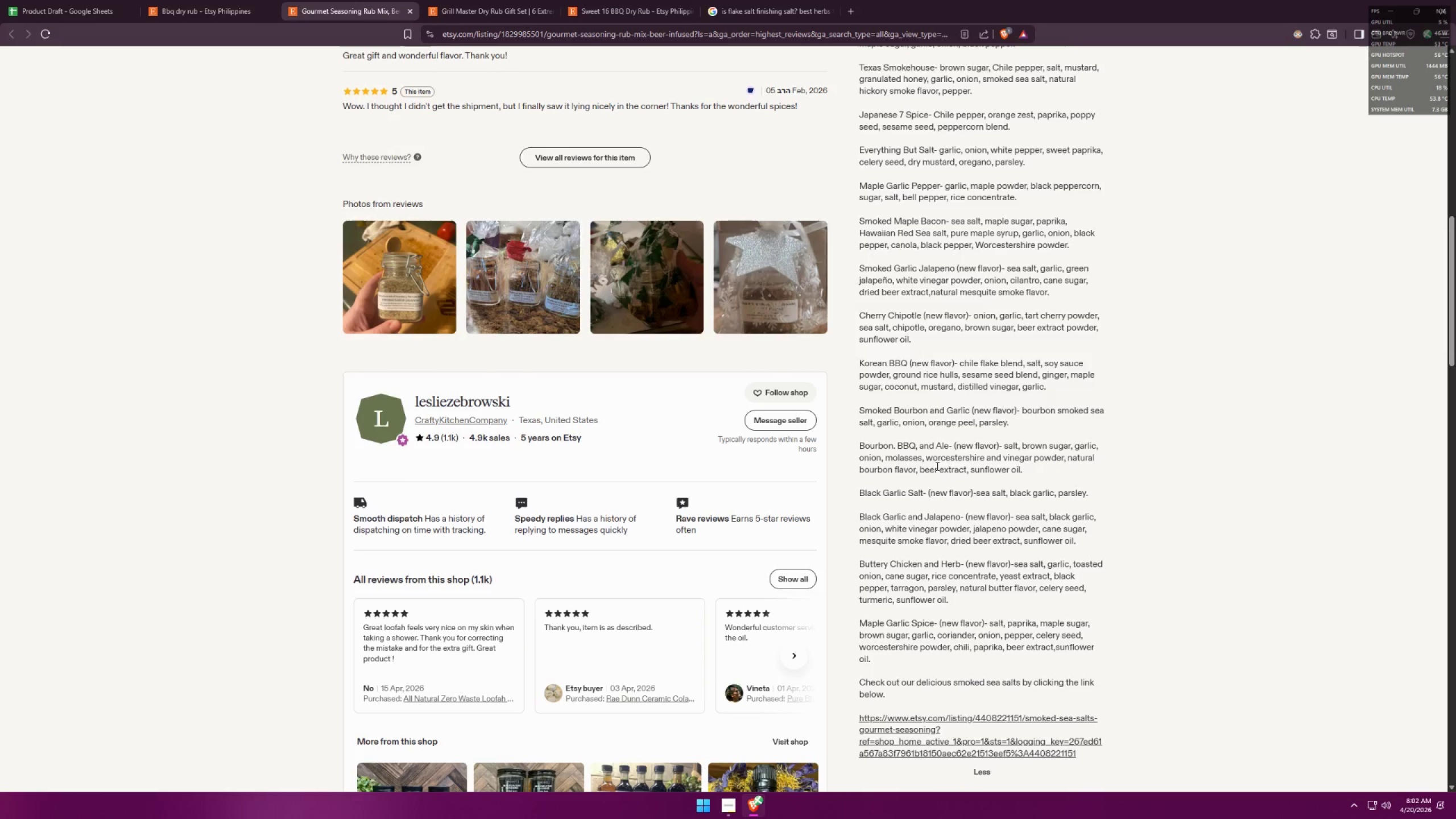 
left_click([742, 0])
 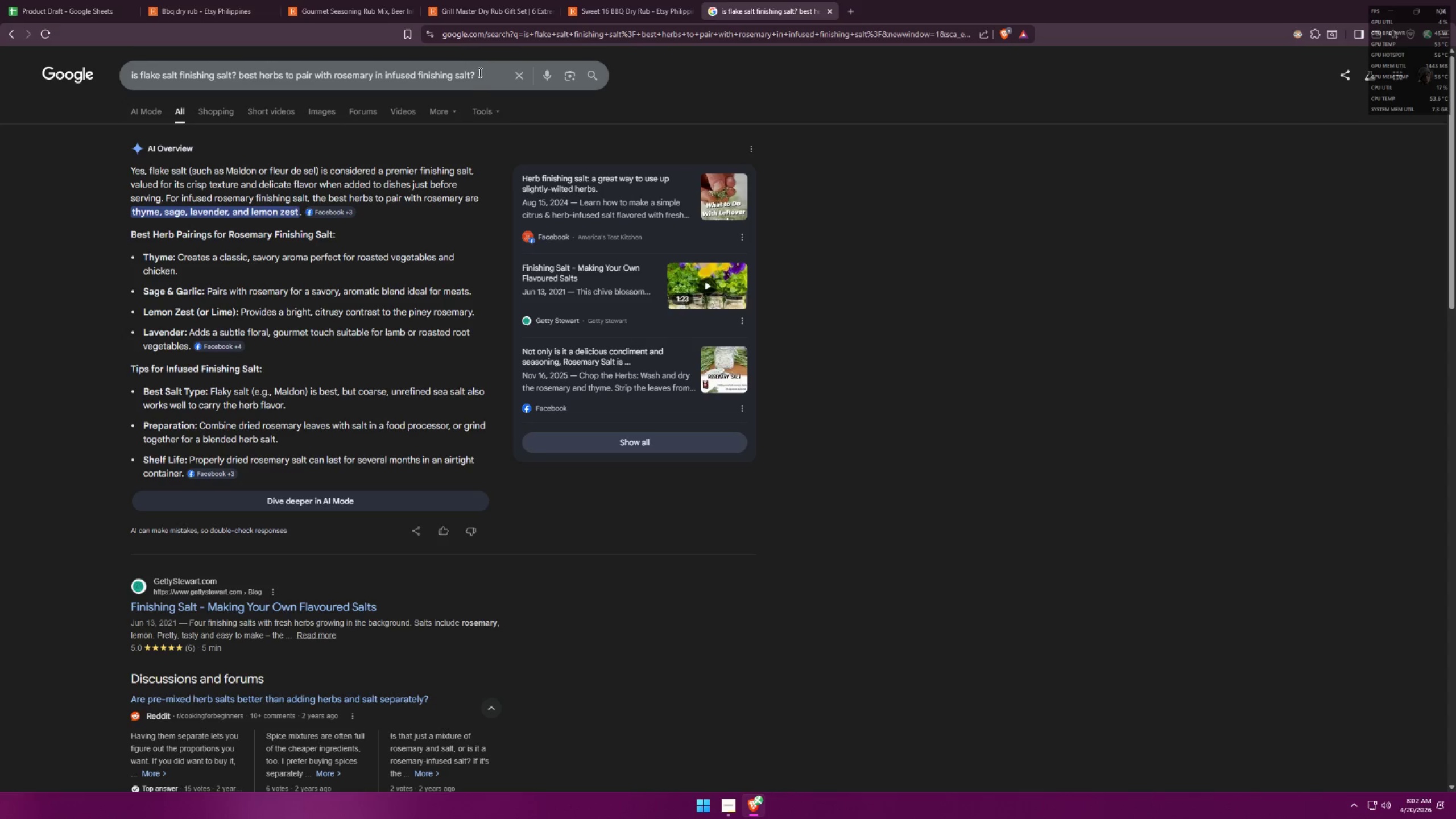 
left_click([527, 72])
 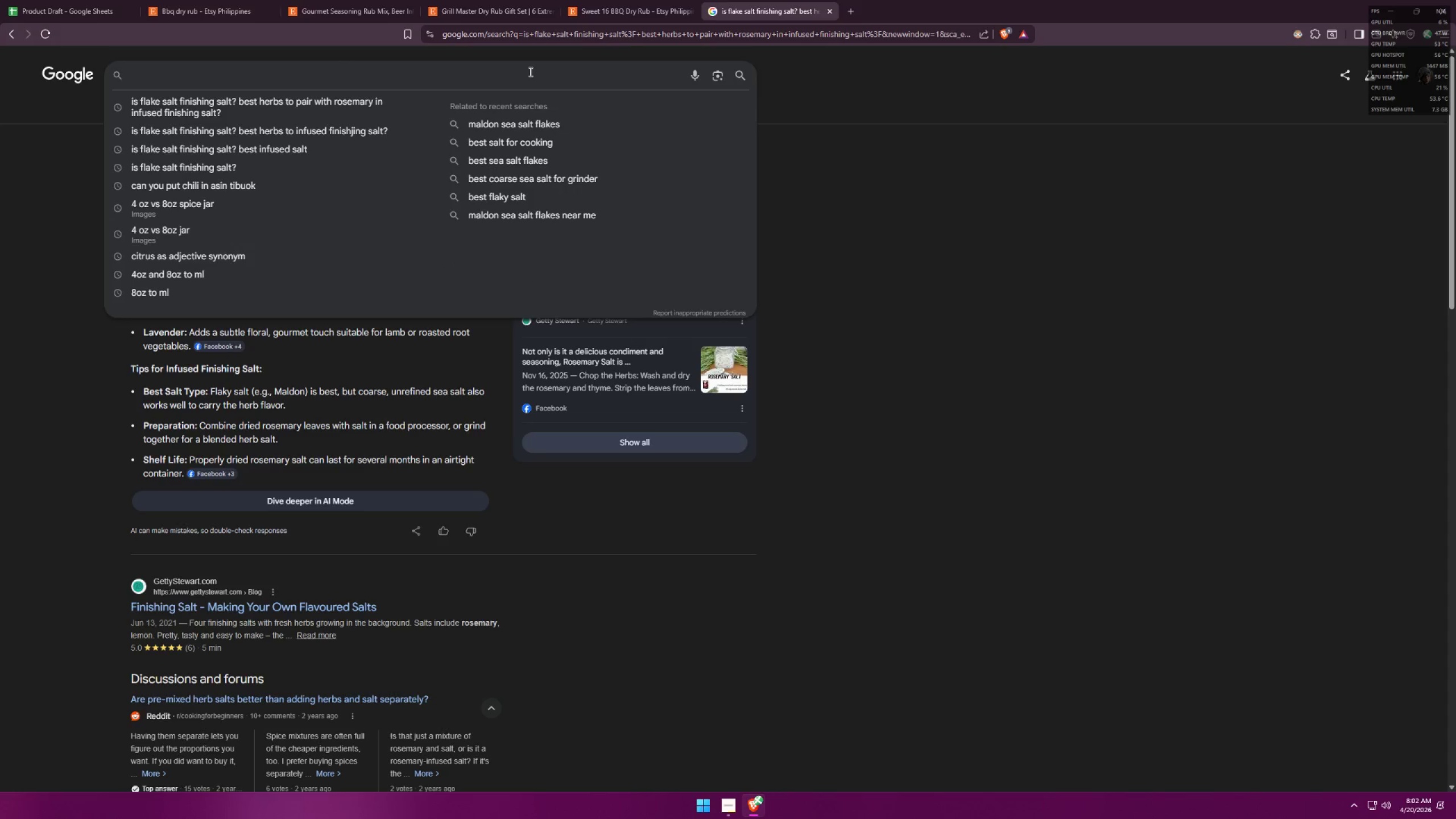 
type(bnes)
key(Backspace)
key(Backspace)
key(Backspace)
type(st)
key(Backspace)
key(Backspace)
type(est bkeb)
key(Backspace)
key(Backspace)
key(Backspace)
type(kle)
key(Backspace)
key(Backspace)
key(Backspace)
type(k)
key(Backspace)
type(lend for a n)
key(Backspace)
type(unique bbq dr y)
key(Backspace)
key(Backspace)
type(y ry)
key(Backspace)
type(ub?)
 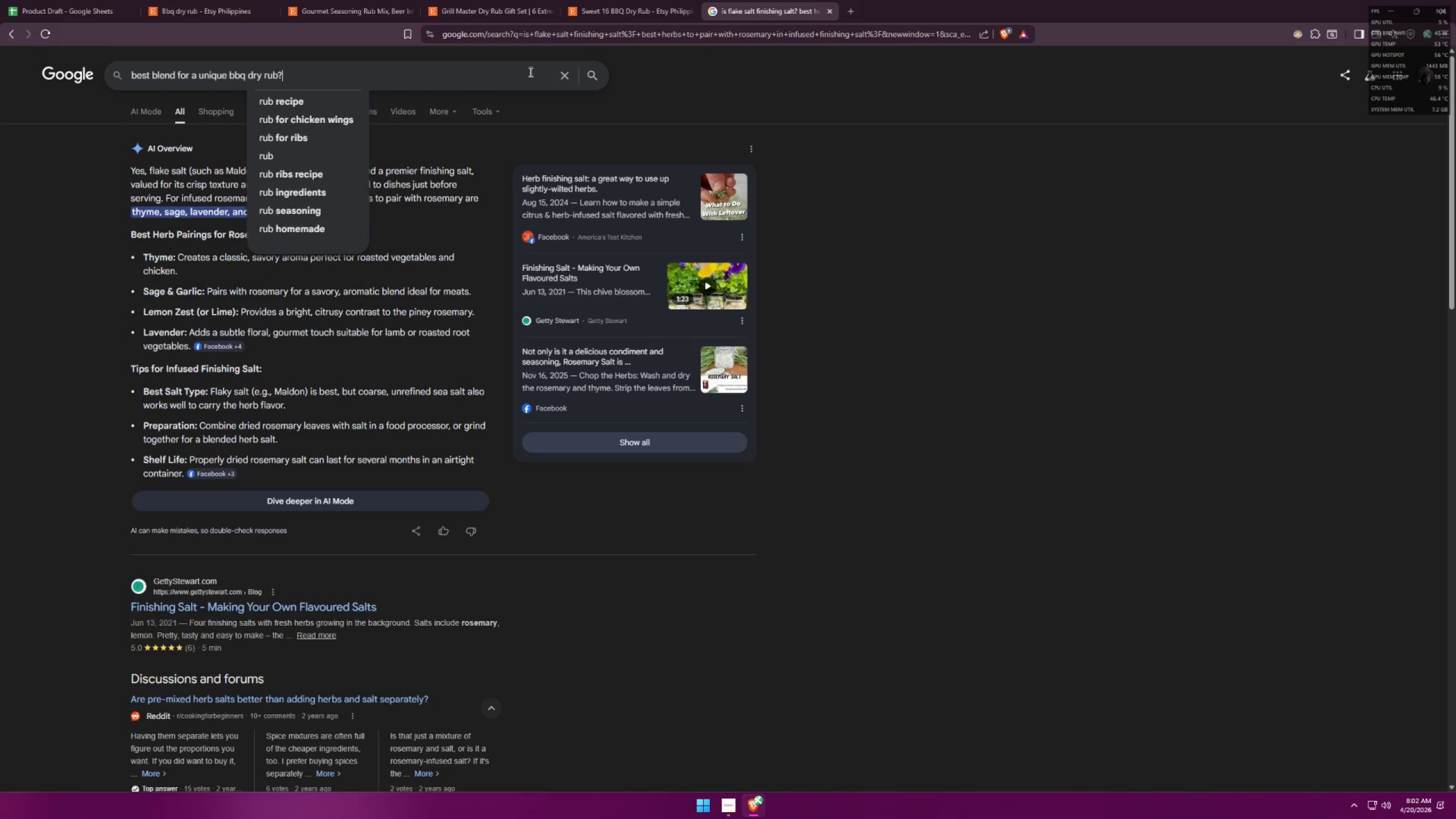 
key(Enter)
 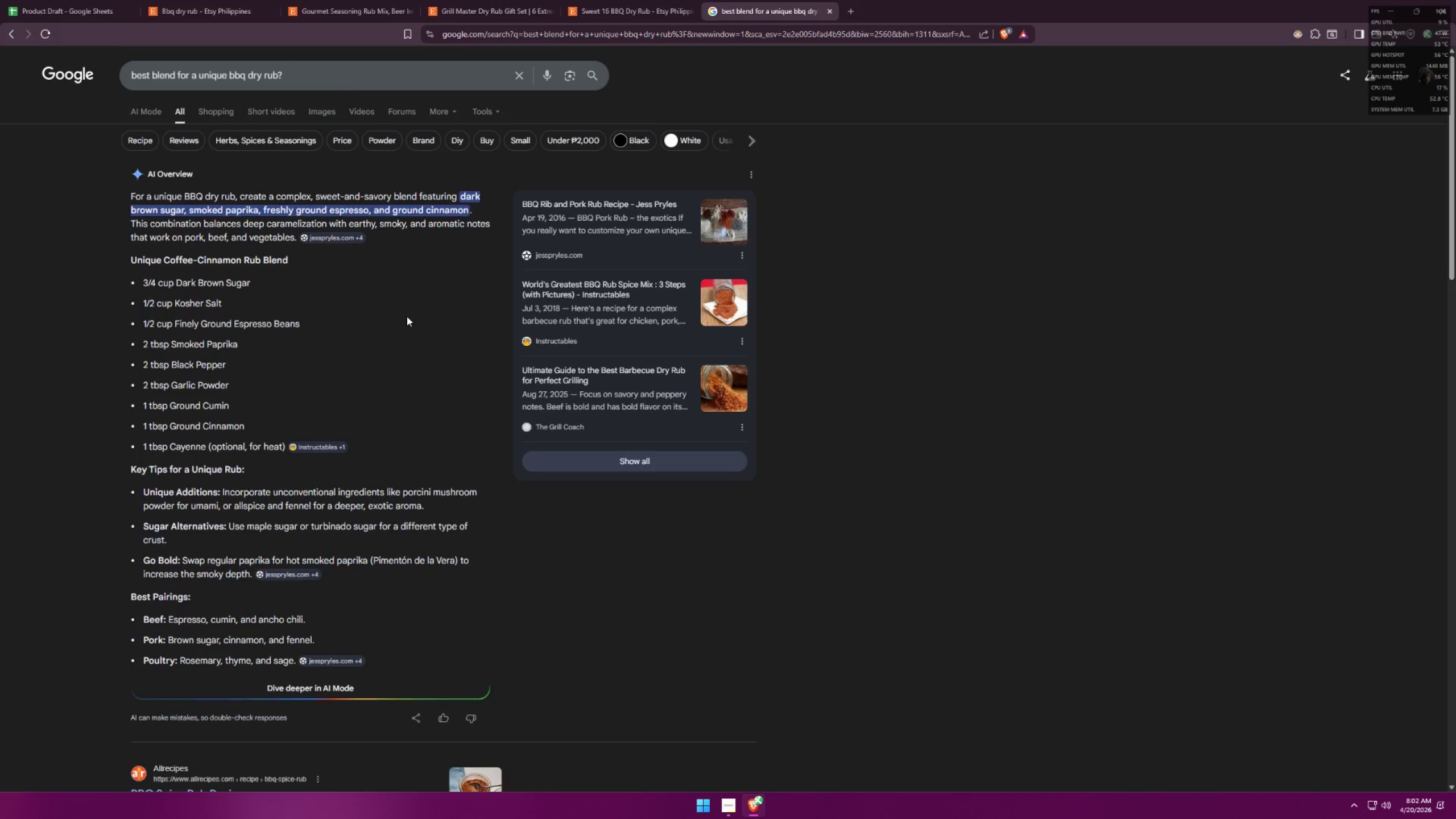 
wait(10.05)
 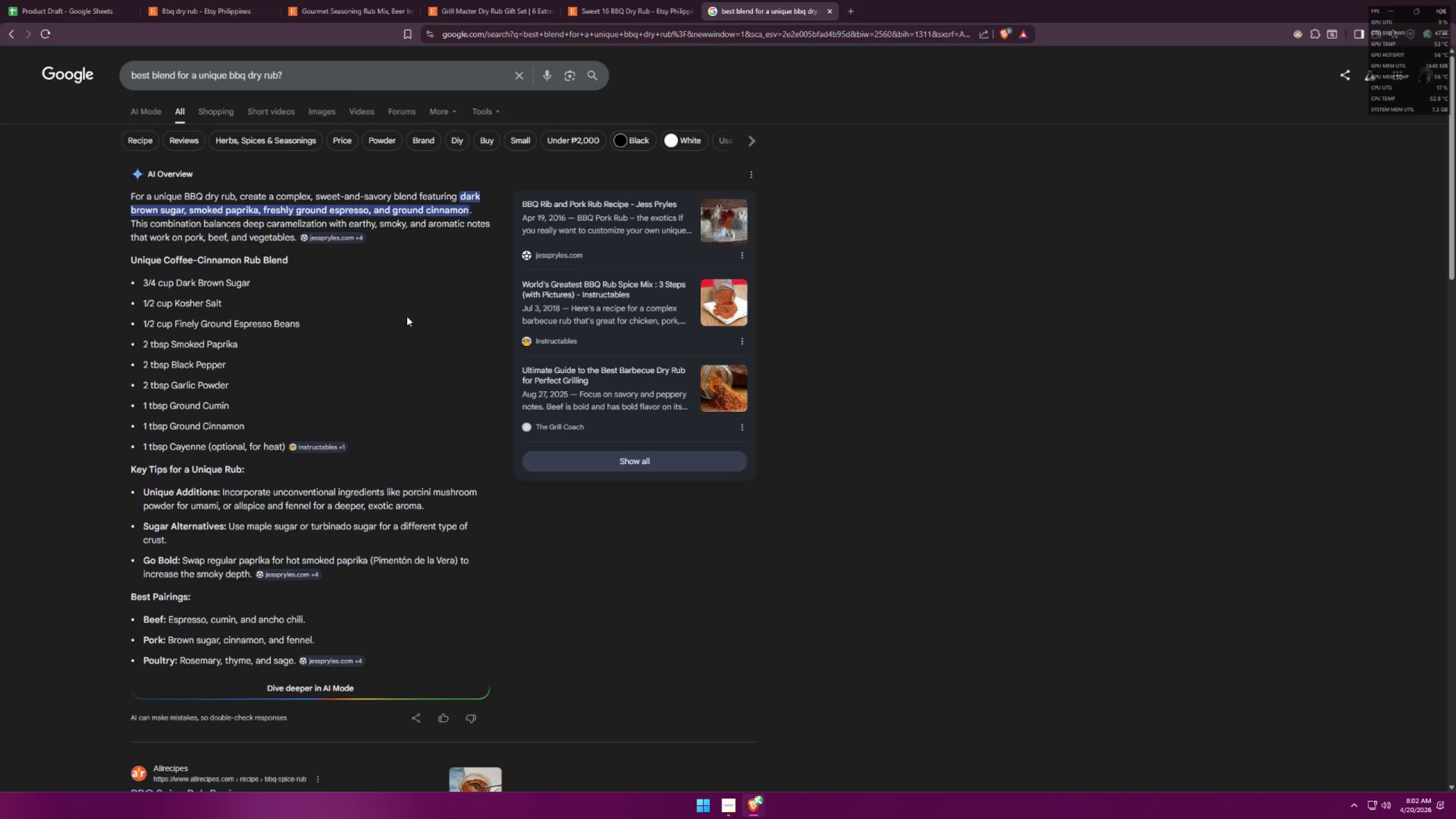 
left_click([338, 80])
 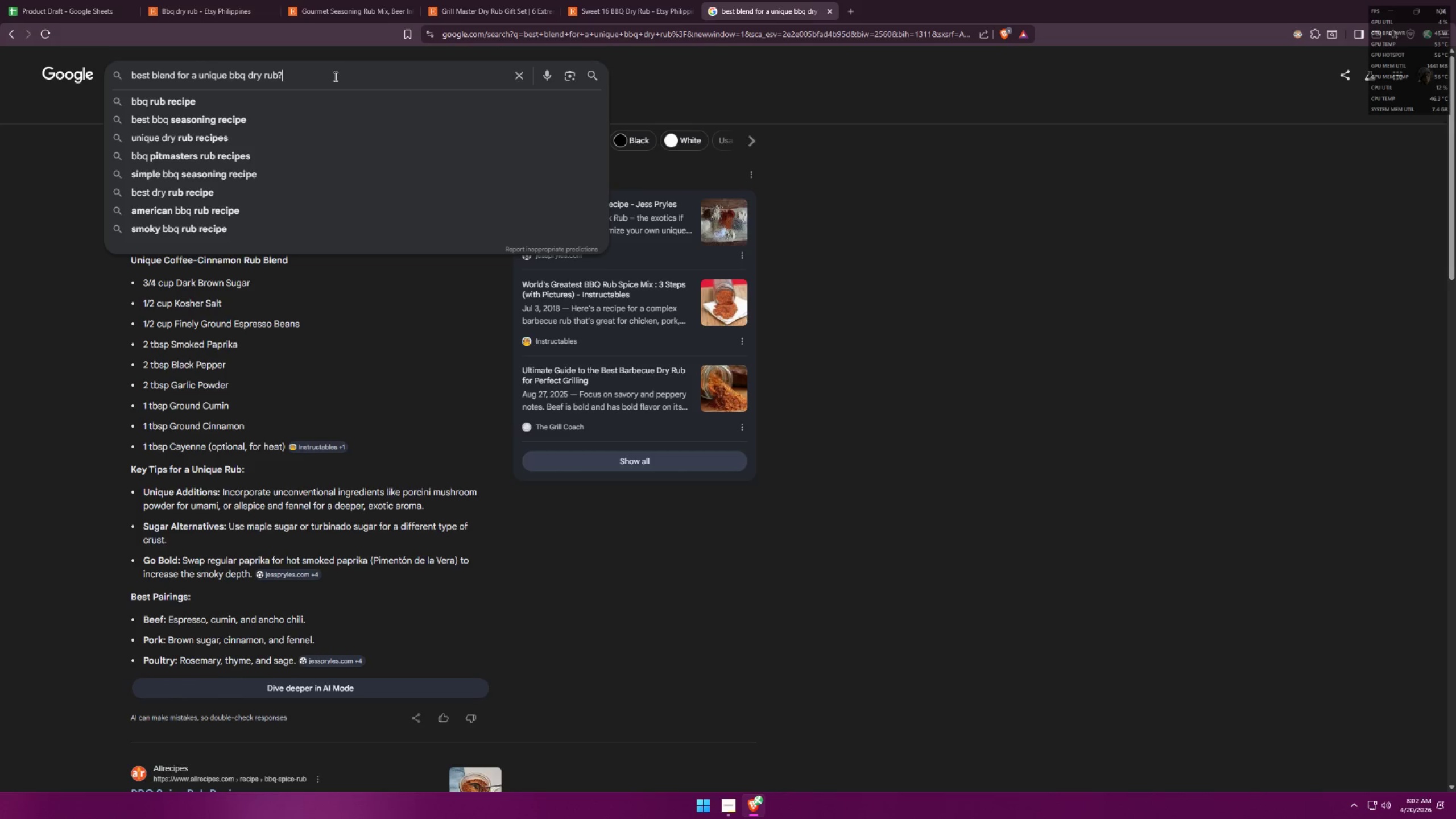 
left_click([171, 0])
 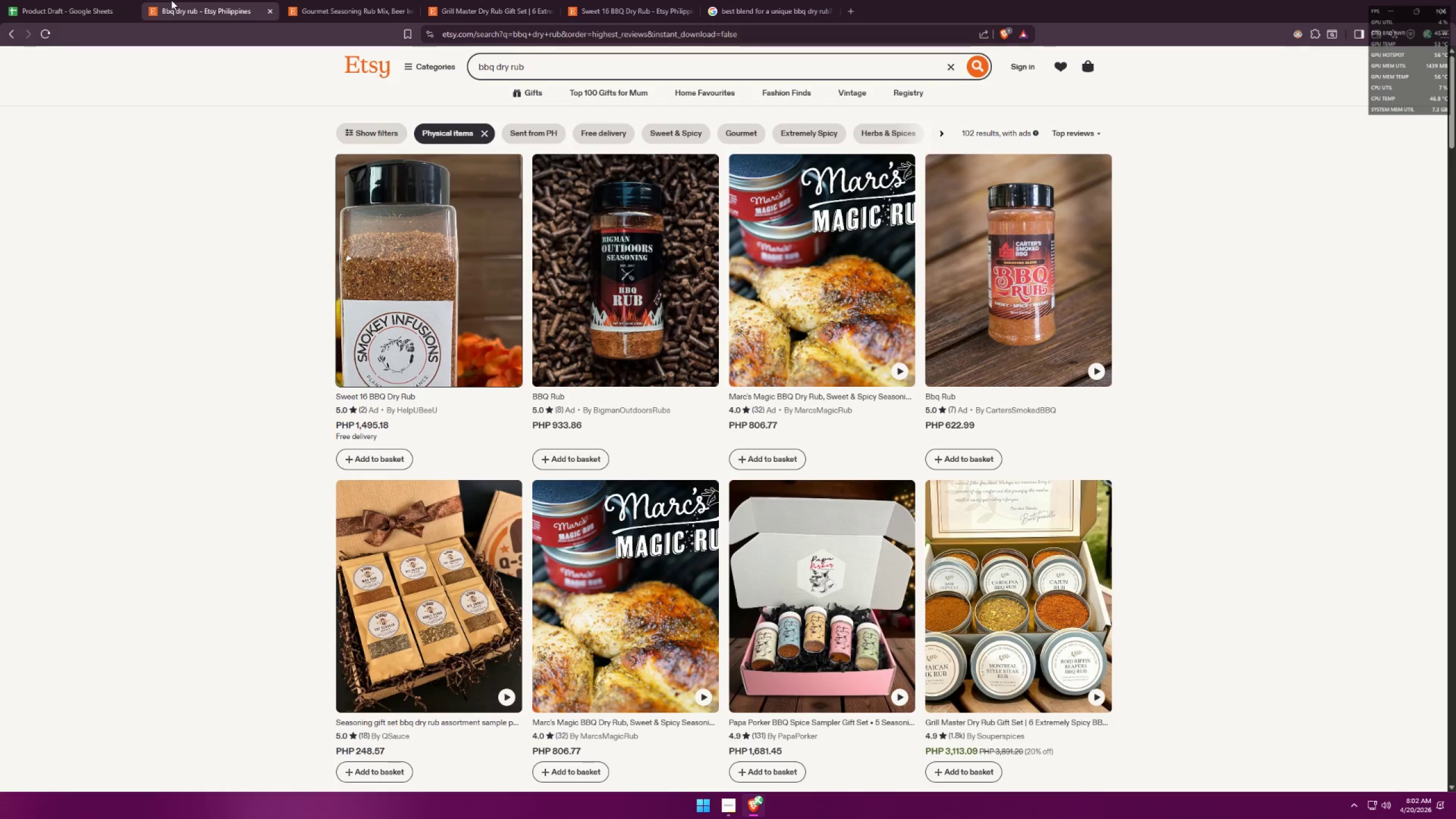 
left_click([0, 0])
 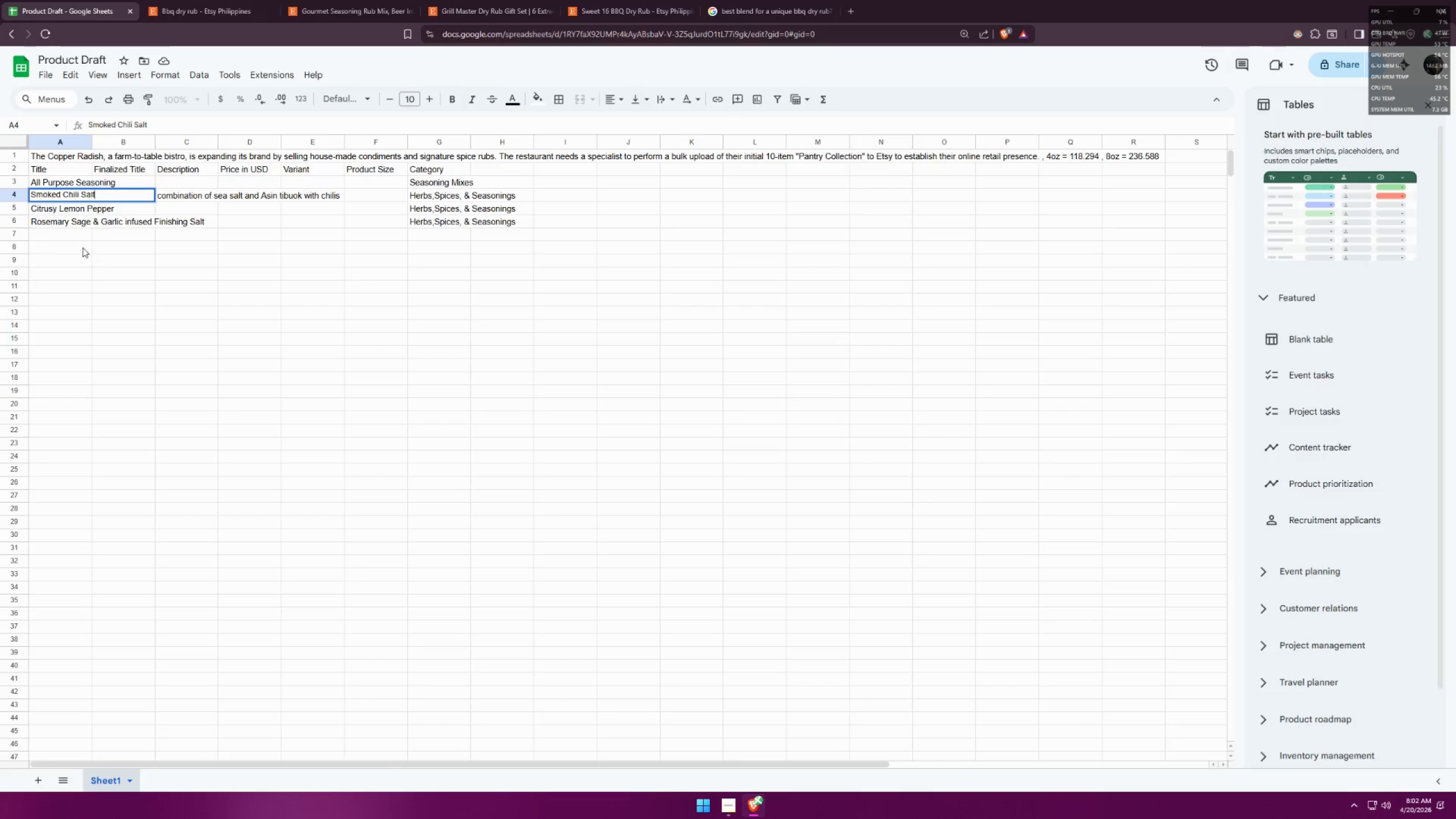 
left_click([105, 223])
 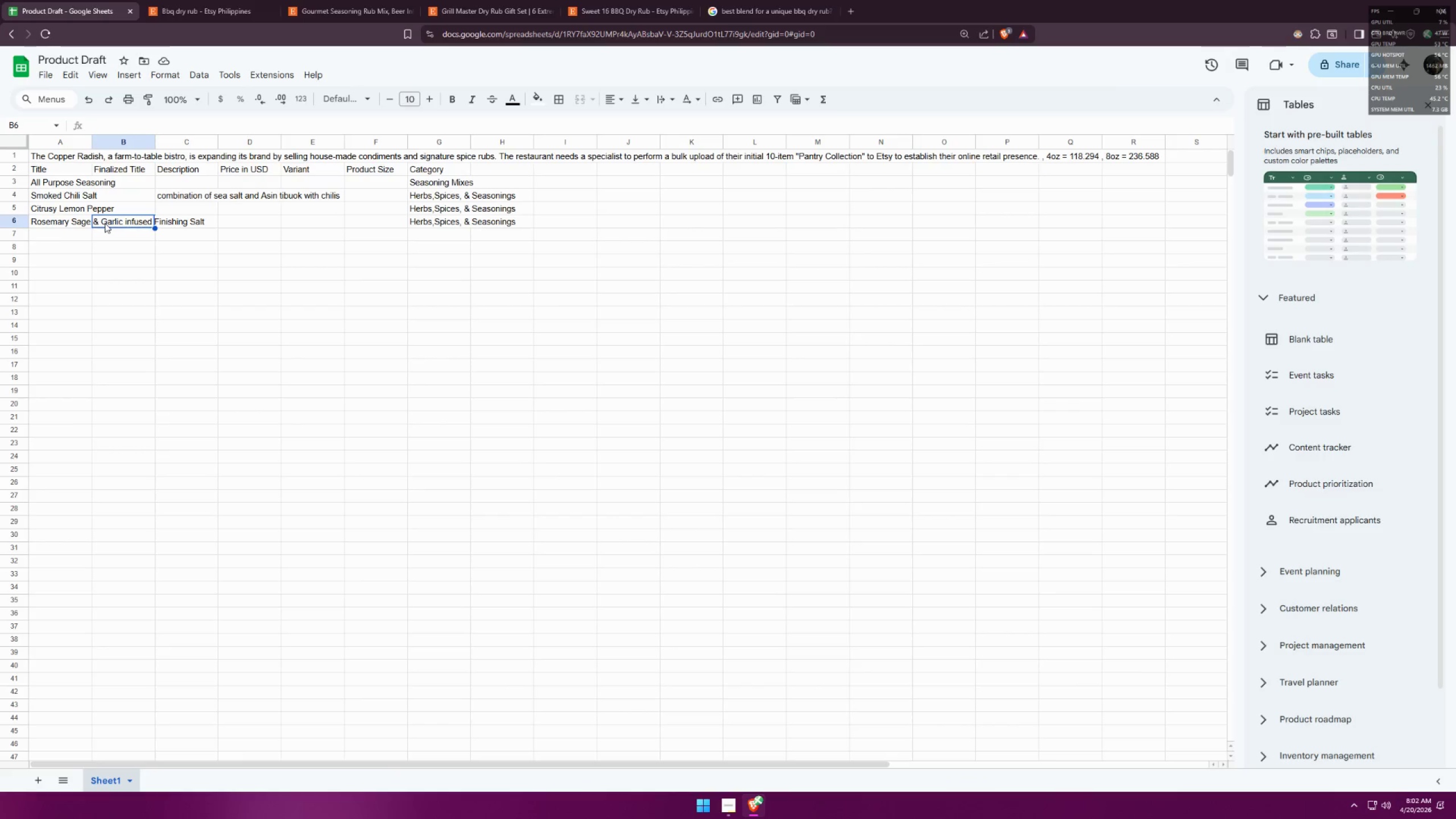 
left_click([72, 228])
 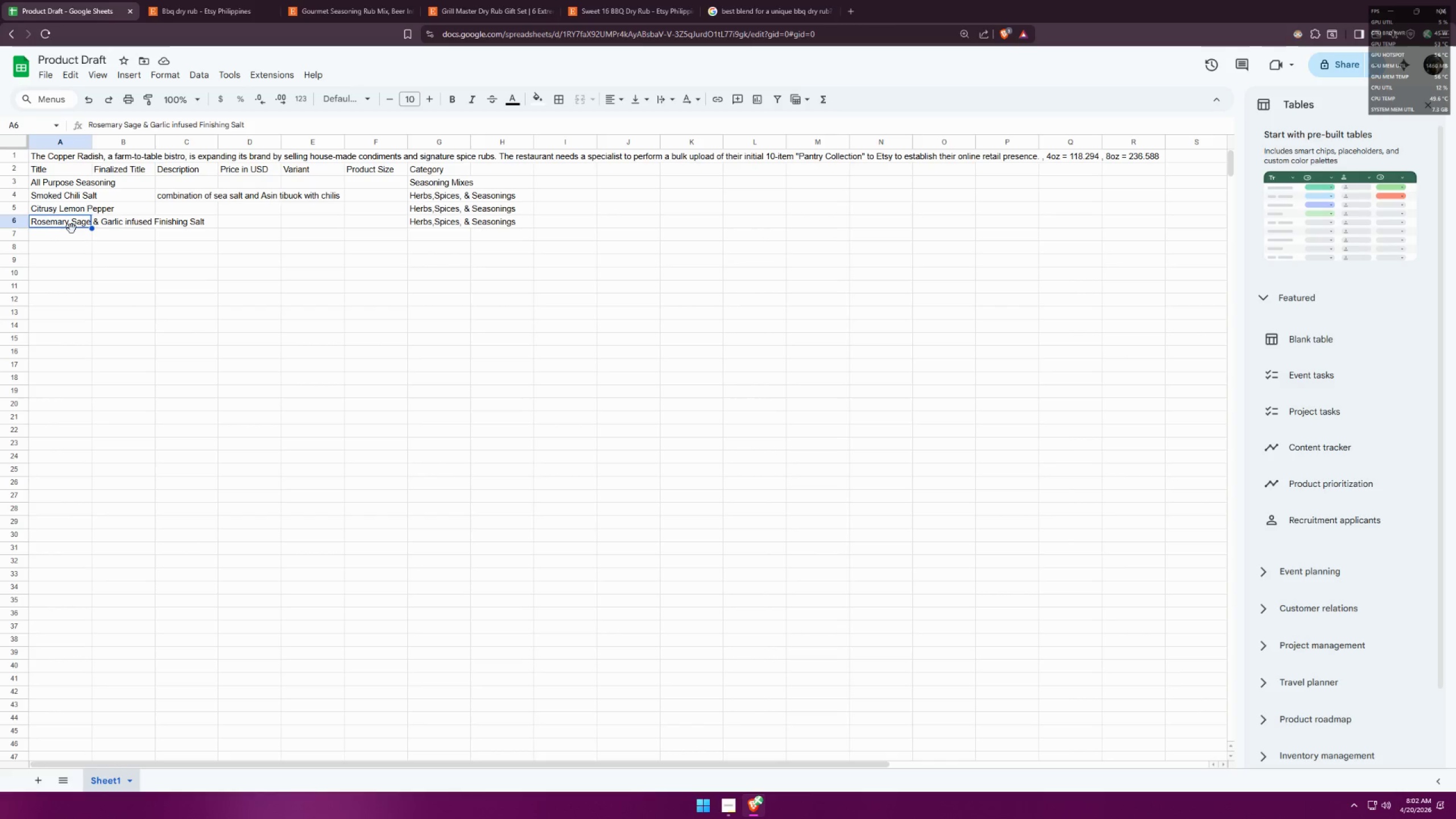 
left_click([72, 206])
 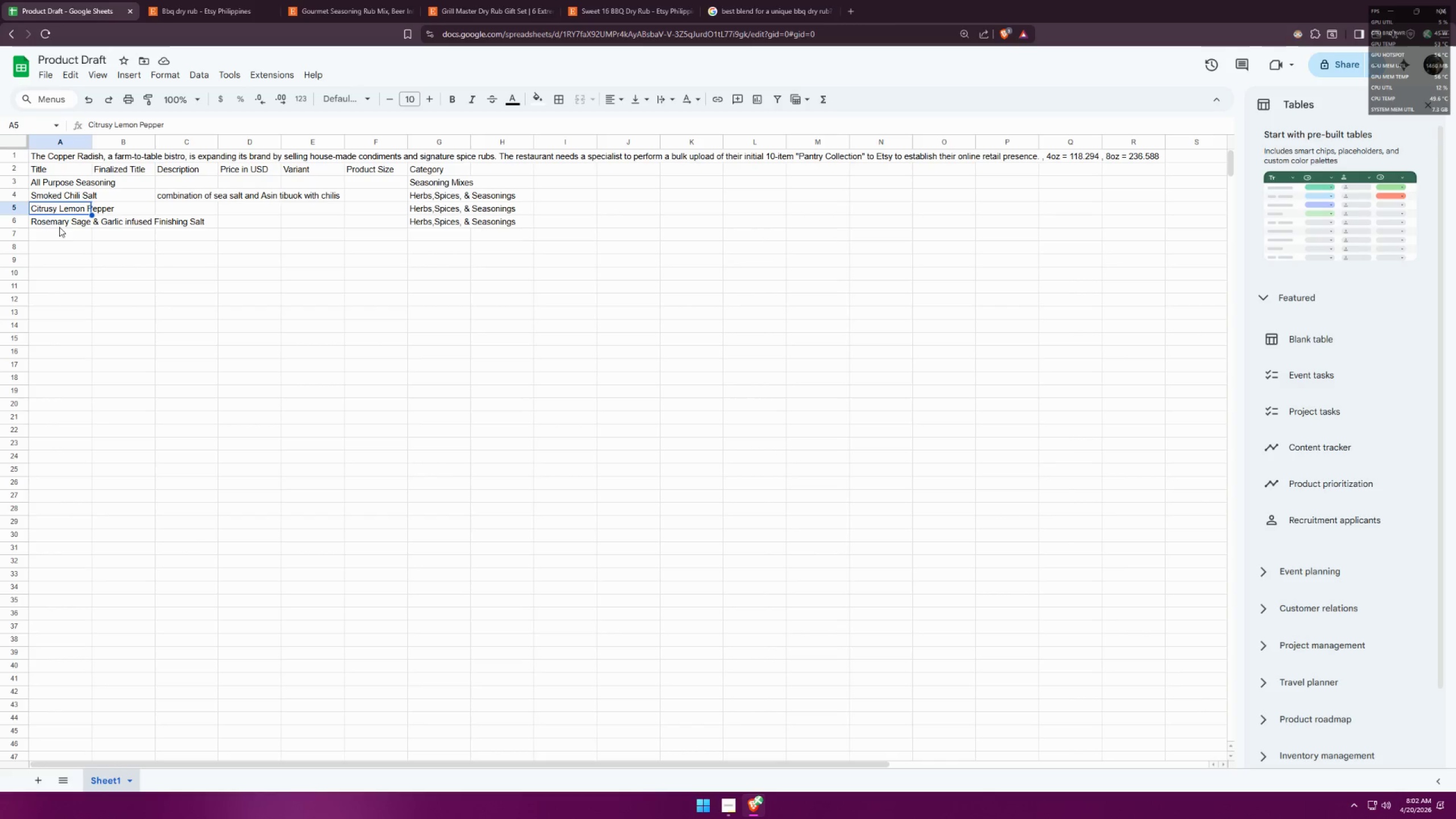 
left_click([58, 229])
 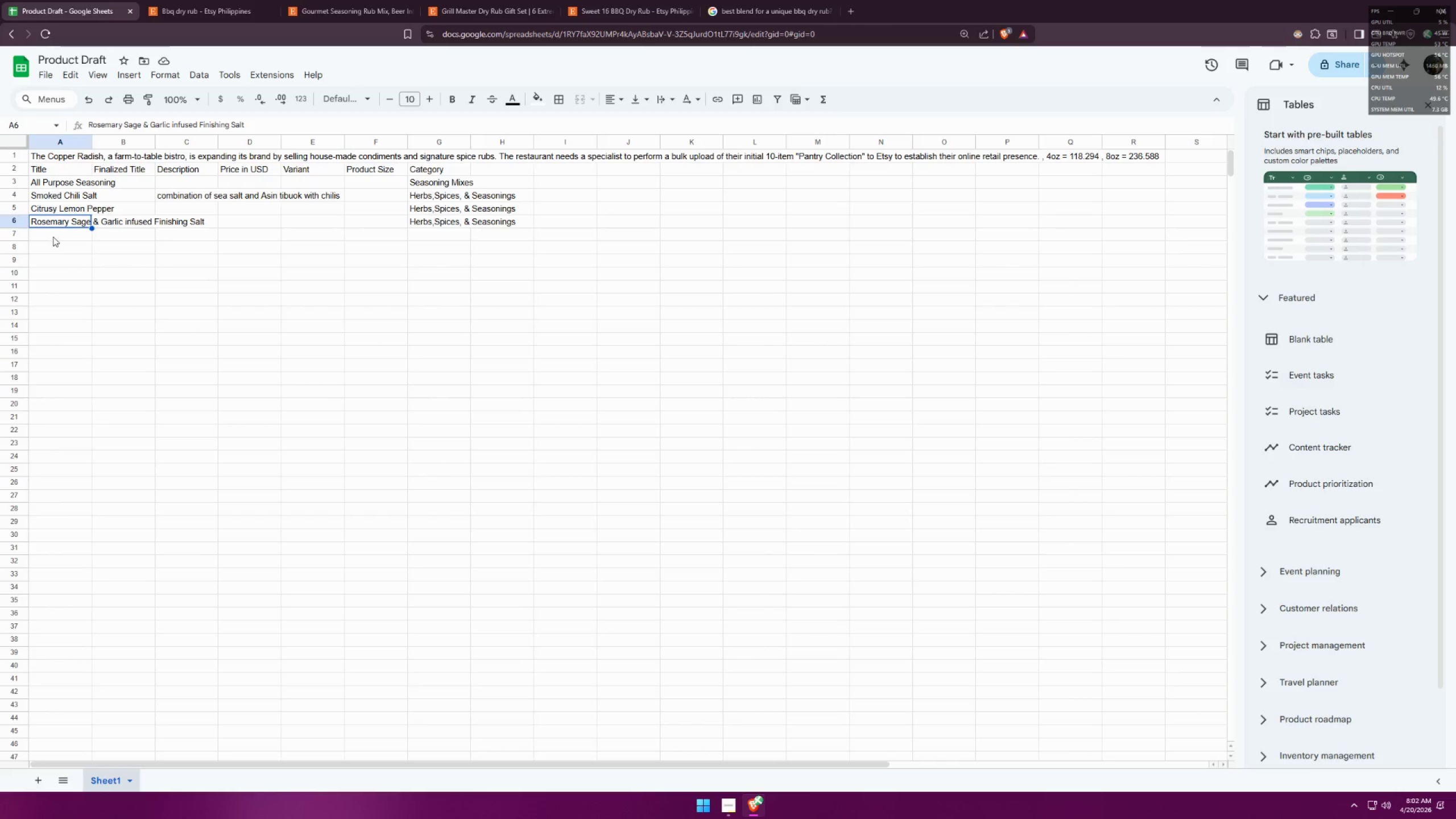 
double_click([53, 237])
 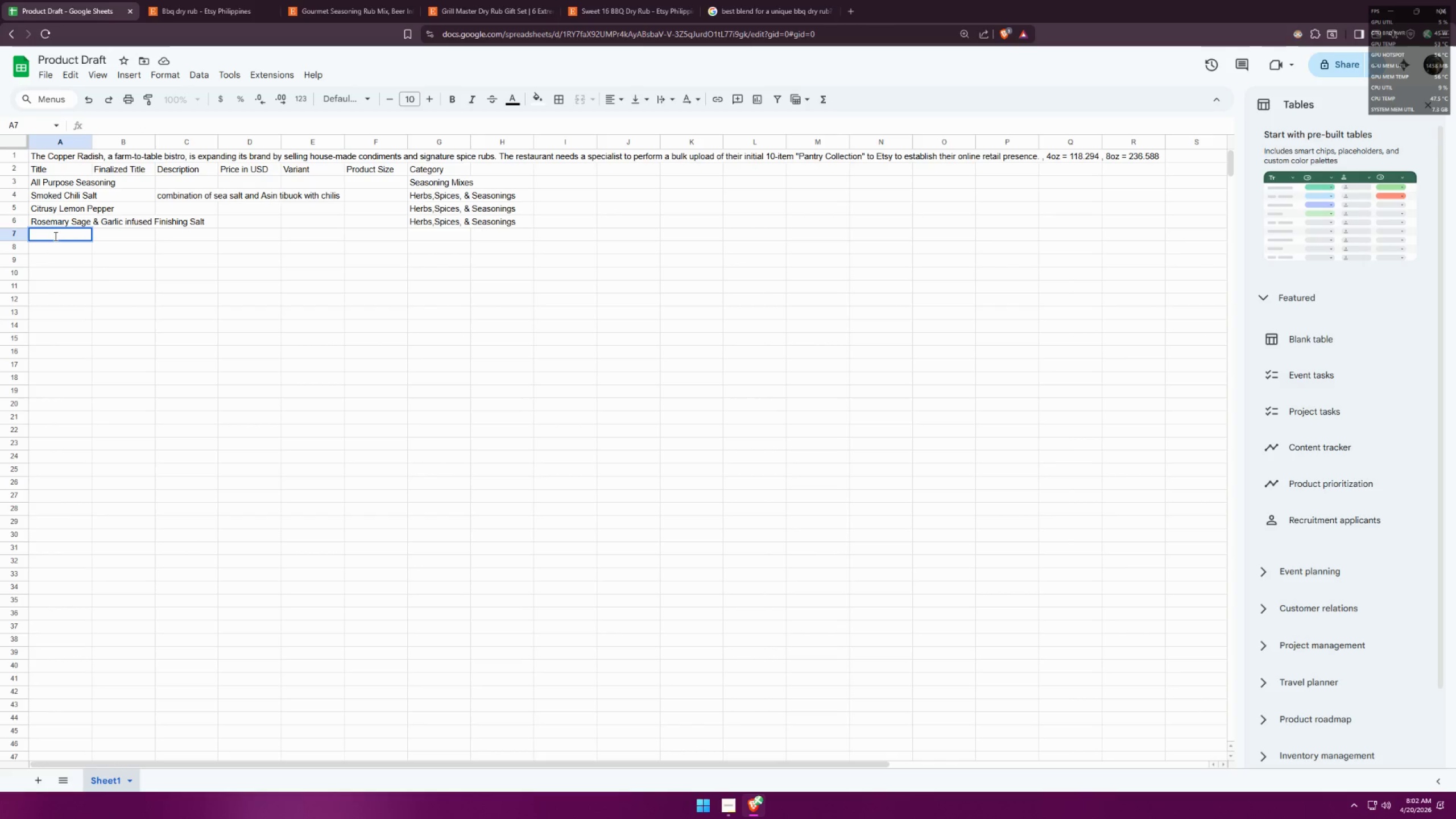 
type(BBQ Dry Ryb)
key(Backspace)
key(Backspace)
type(ub)
 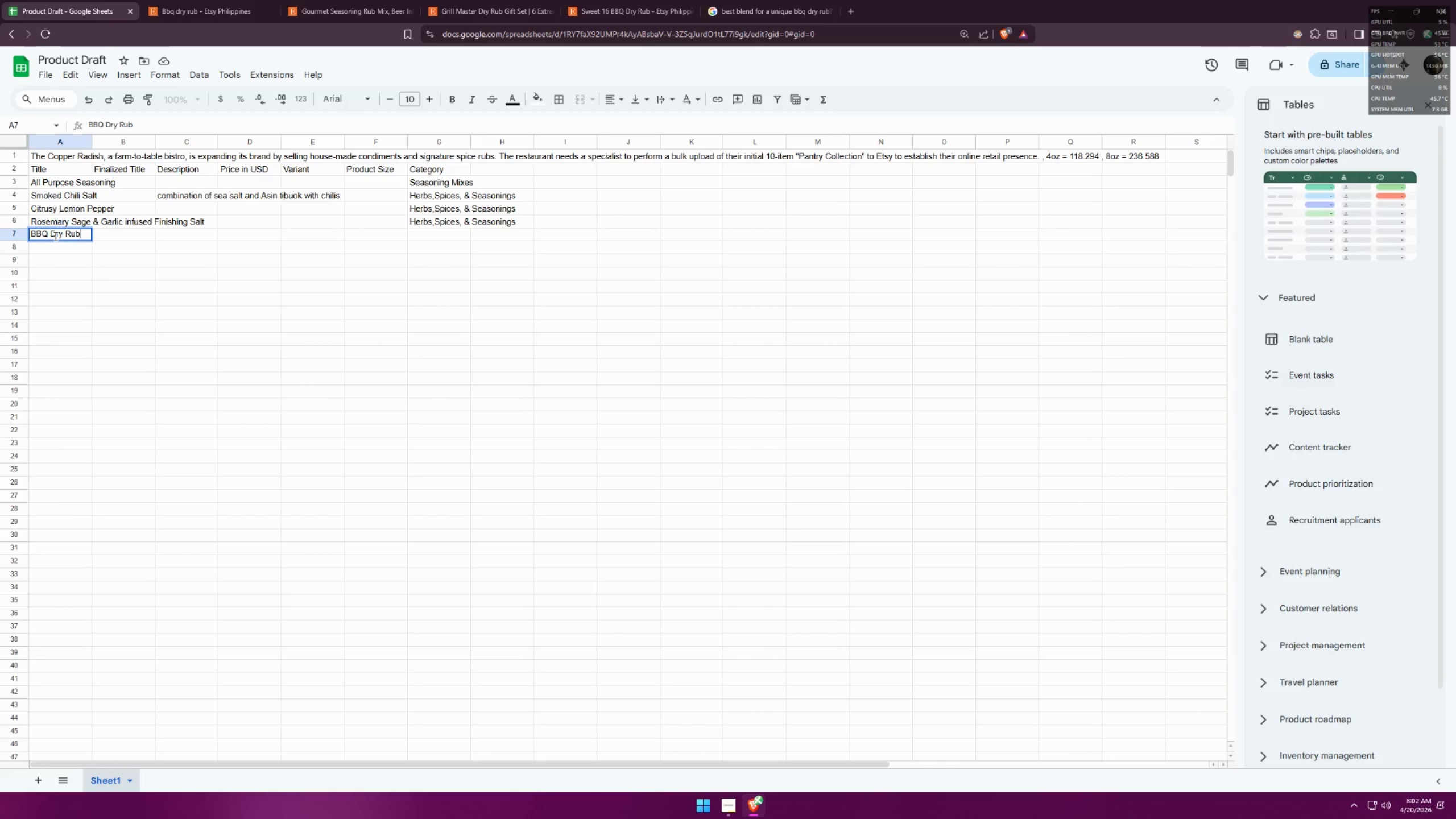 
key(Enter)
 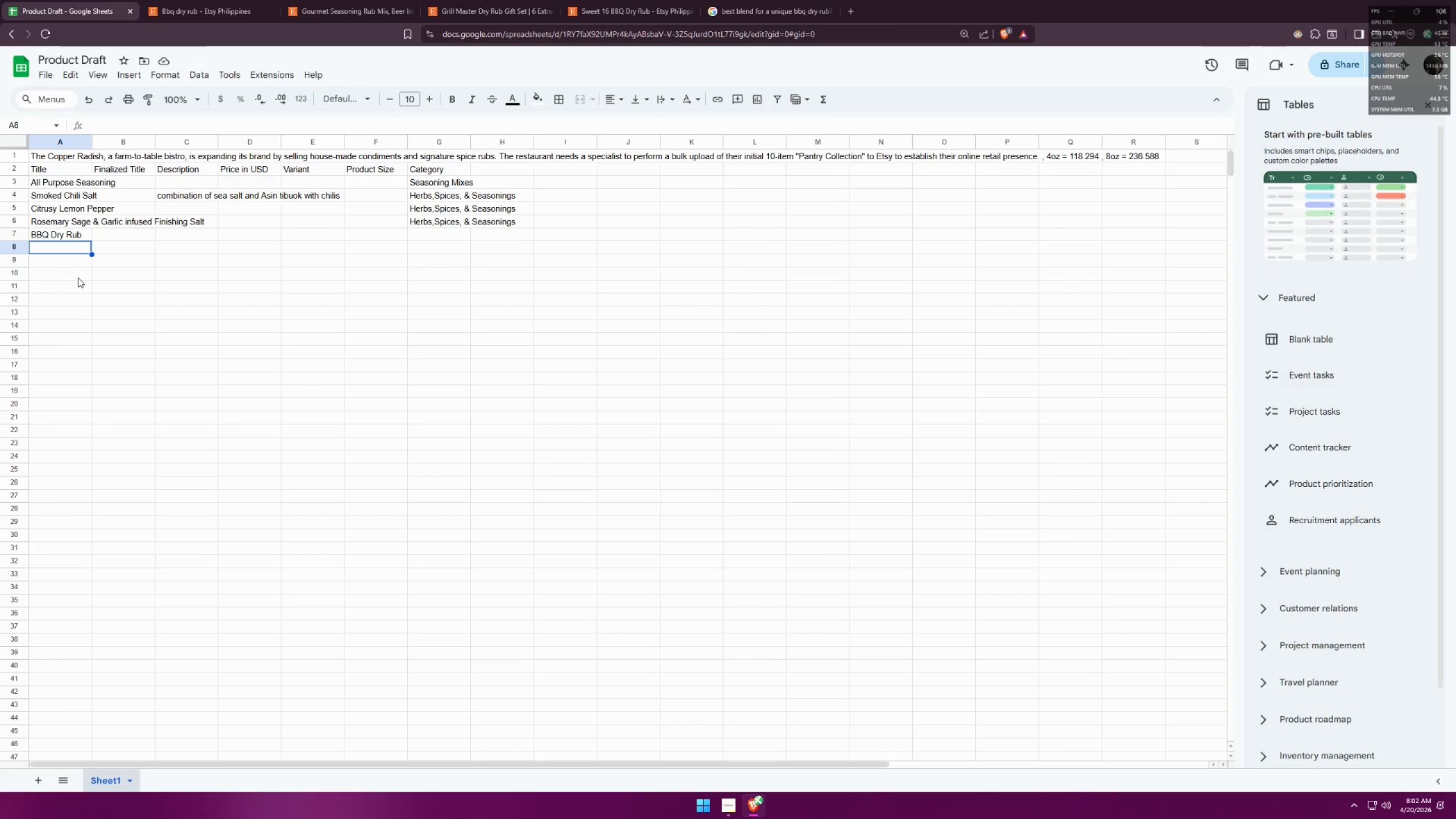 
wait(7.44)
 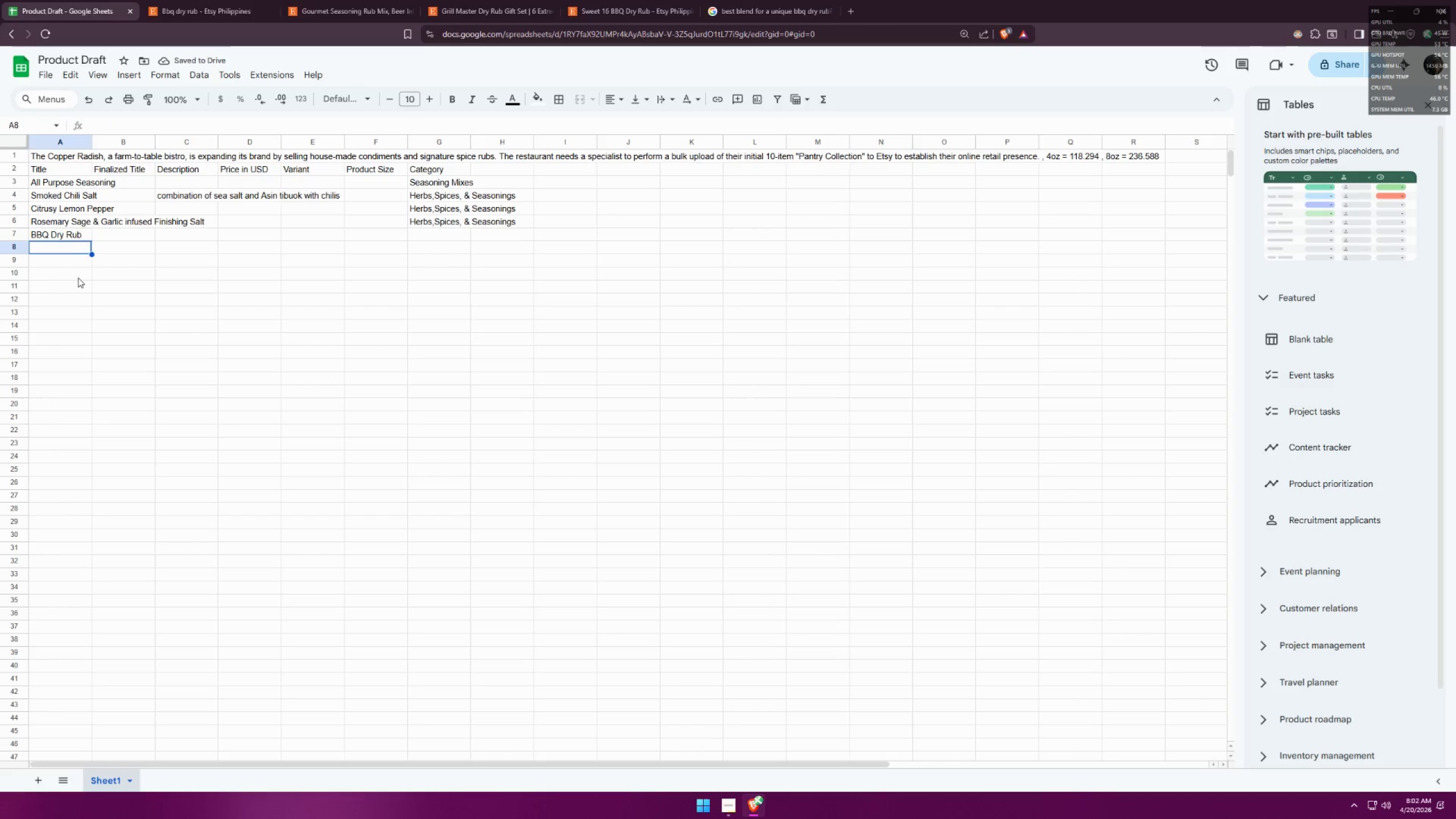 
left_click([201, 0])
 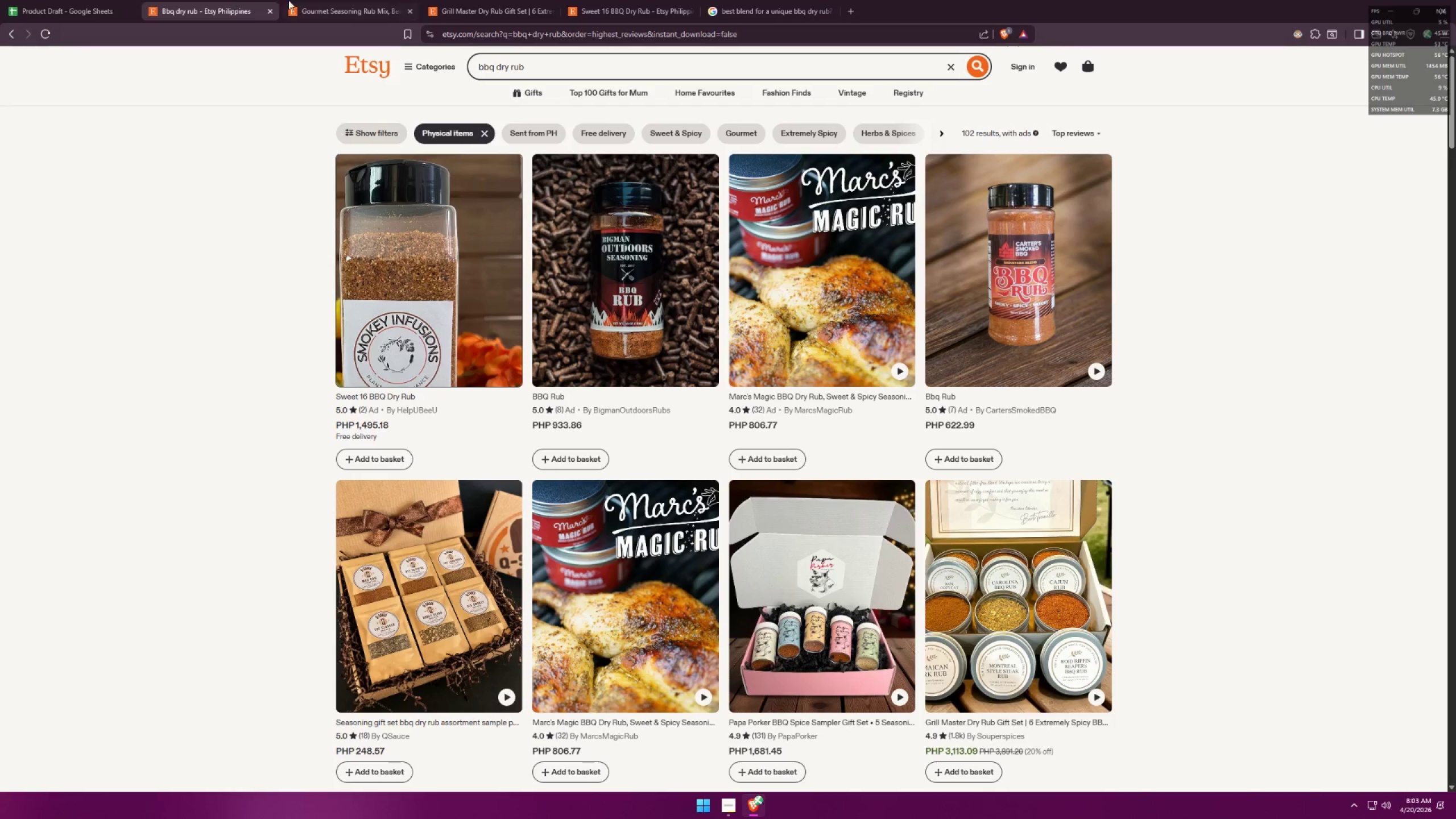 
left_click([311, 0])
 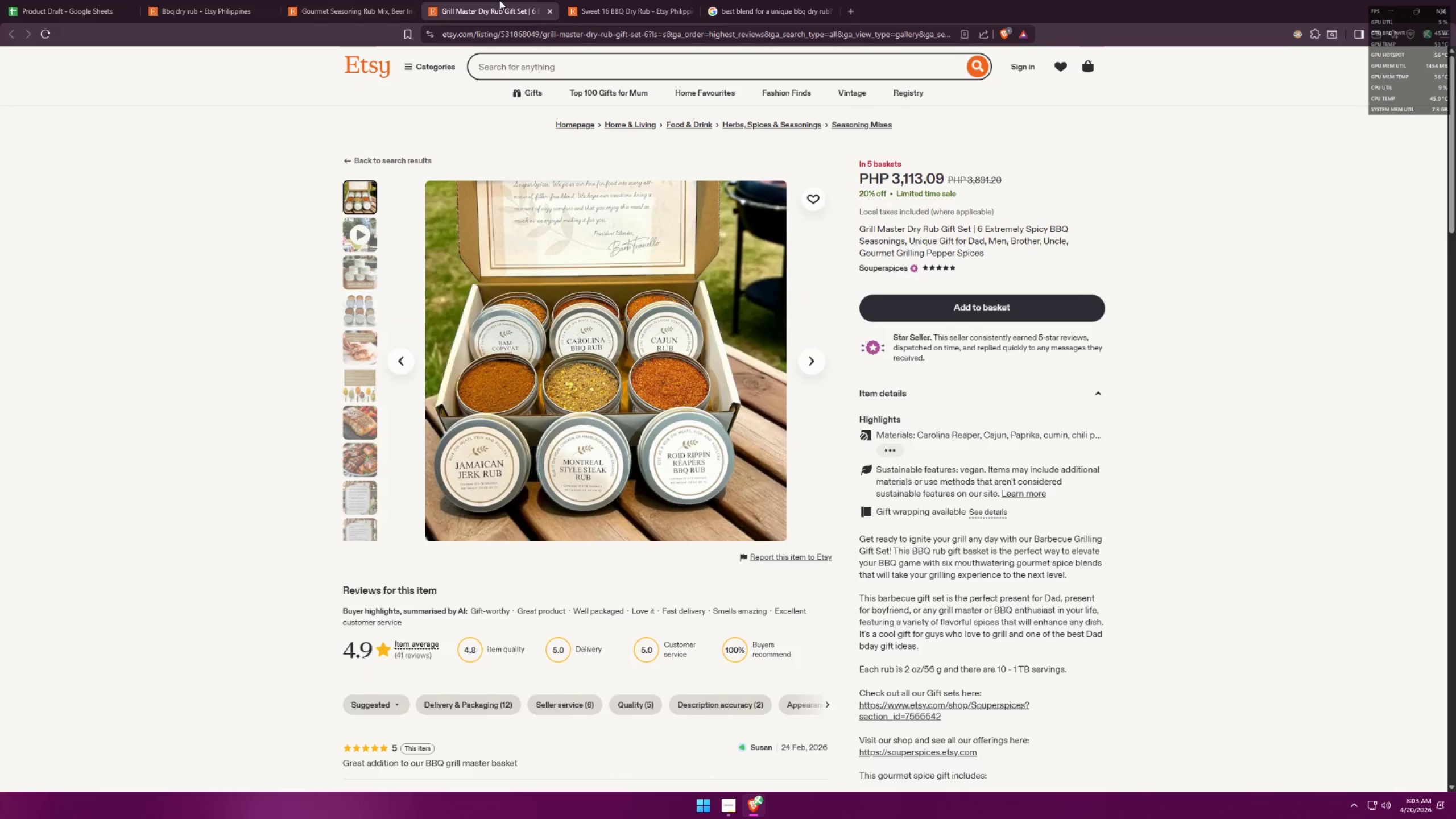 
double_click([650, 0])
 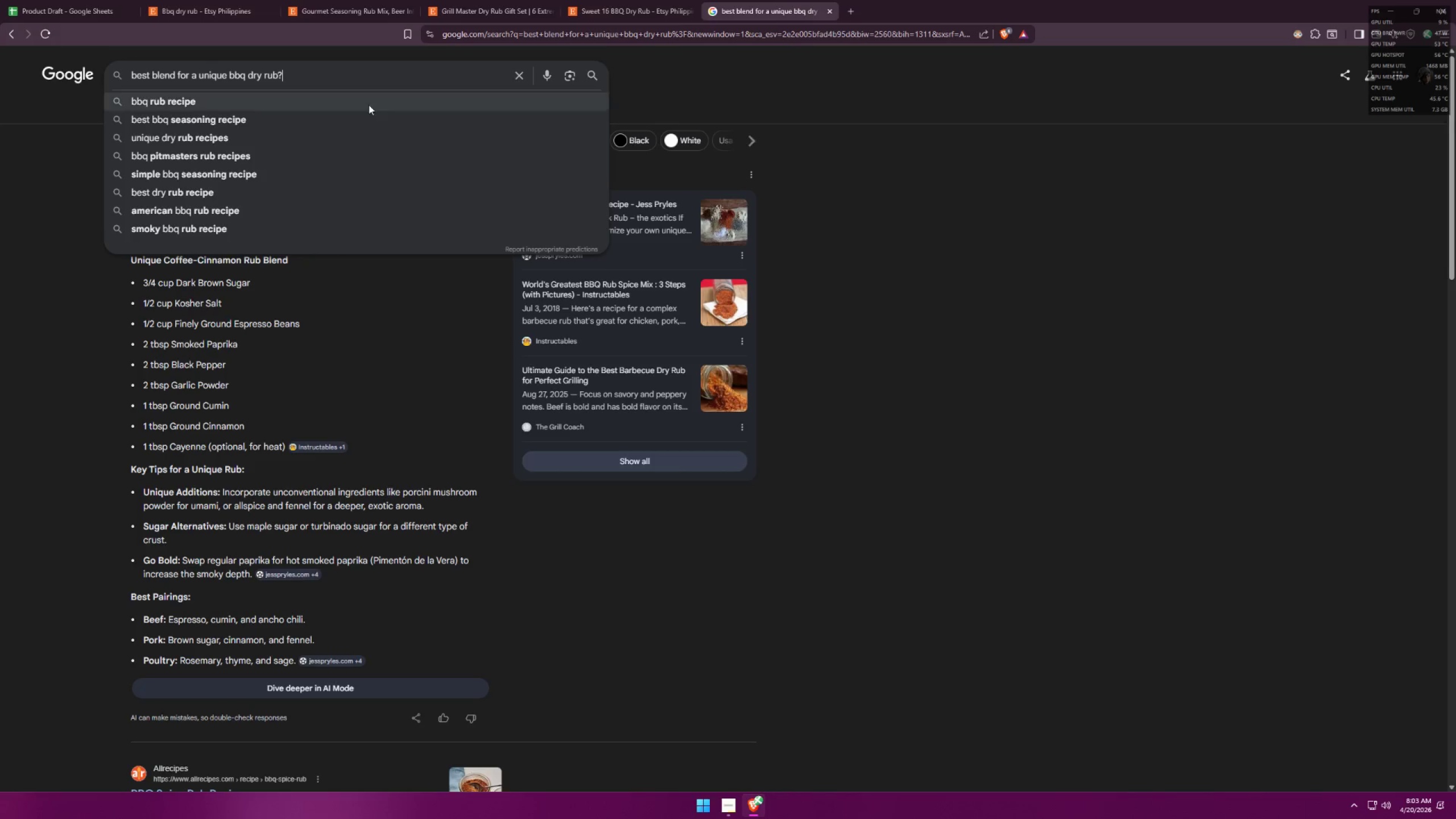 
left_click([357, 73])
 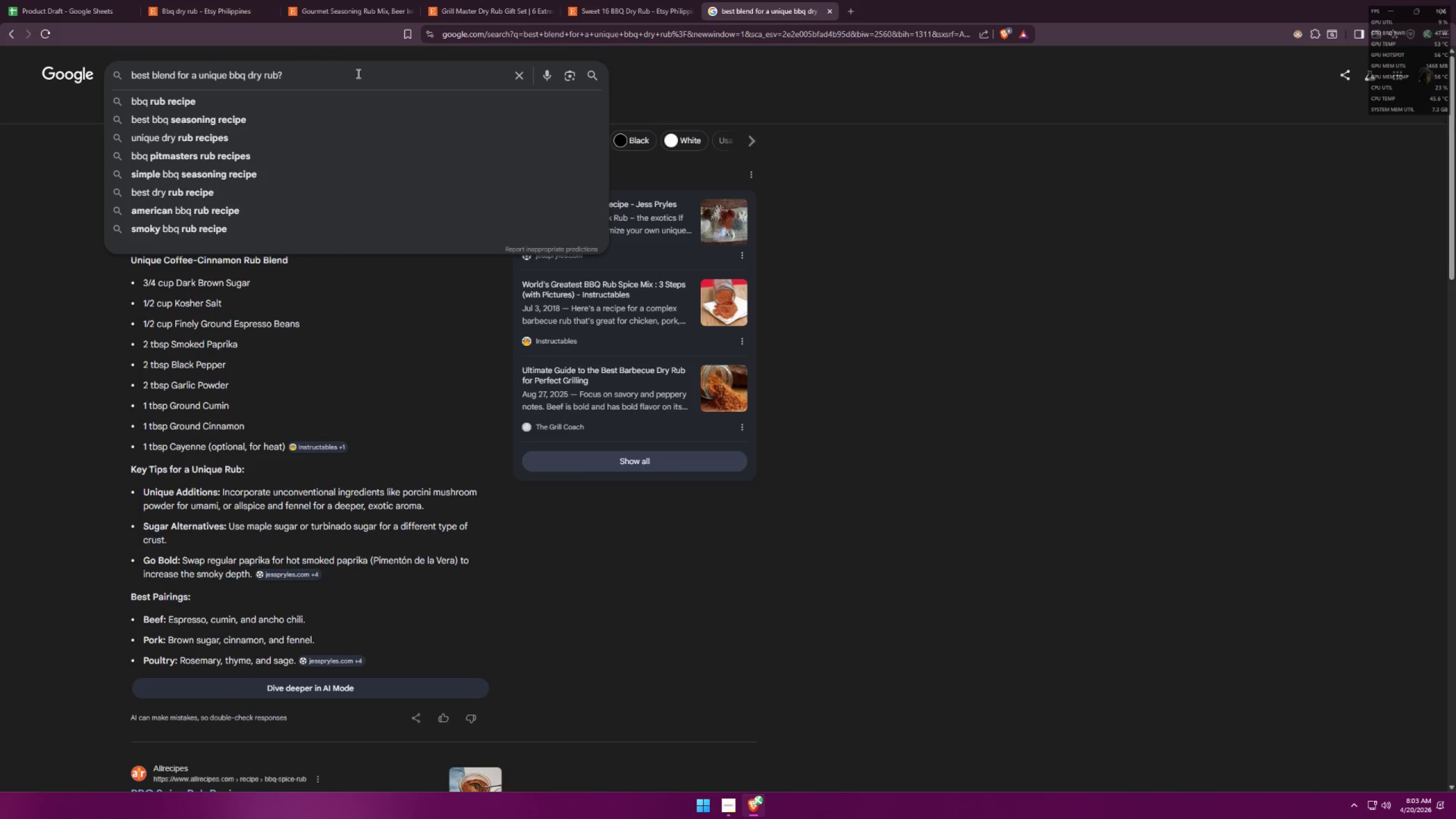 
type( for product)
 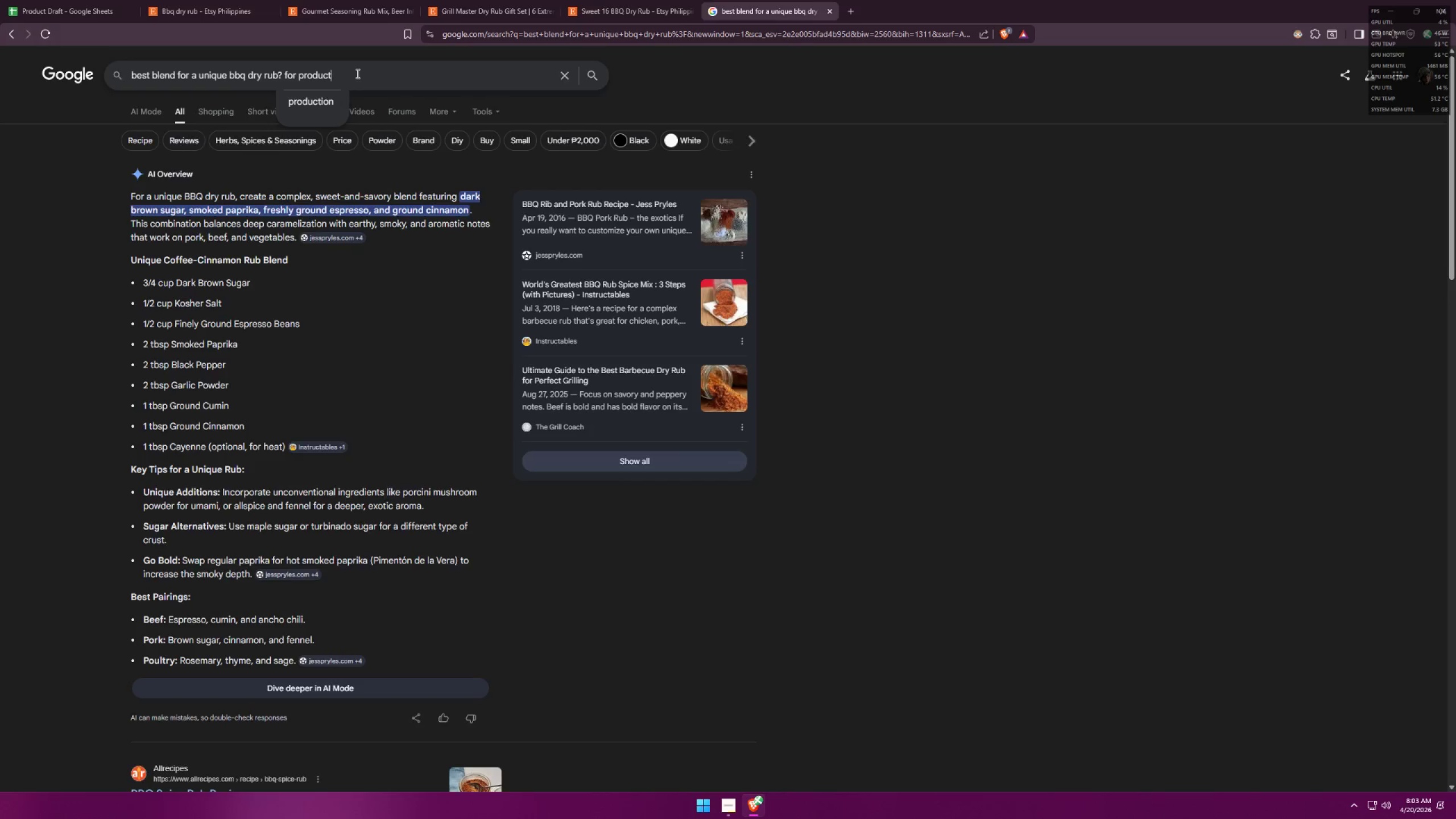 
key(Enter)
 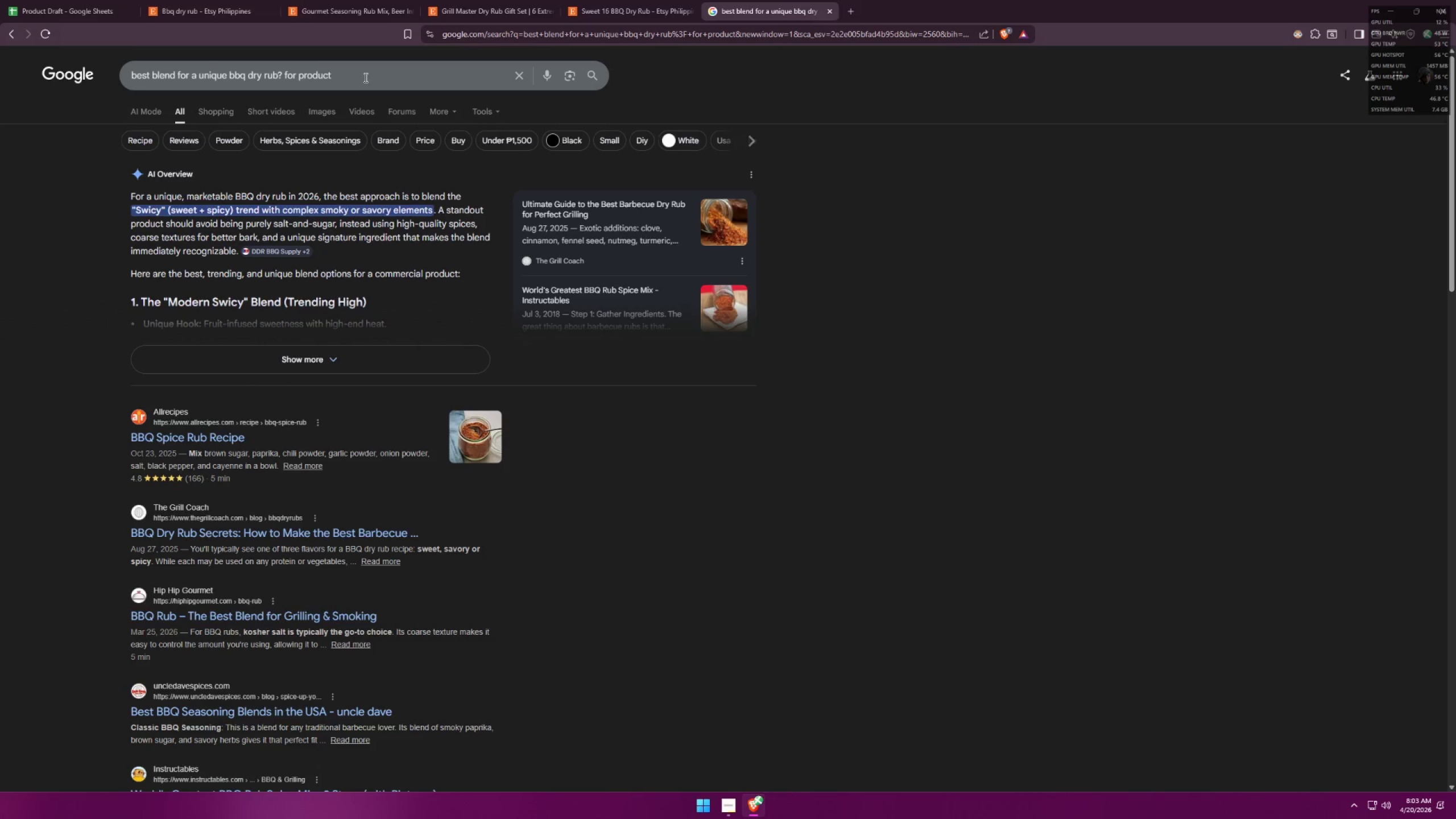 
wait(6.11)
 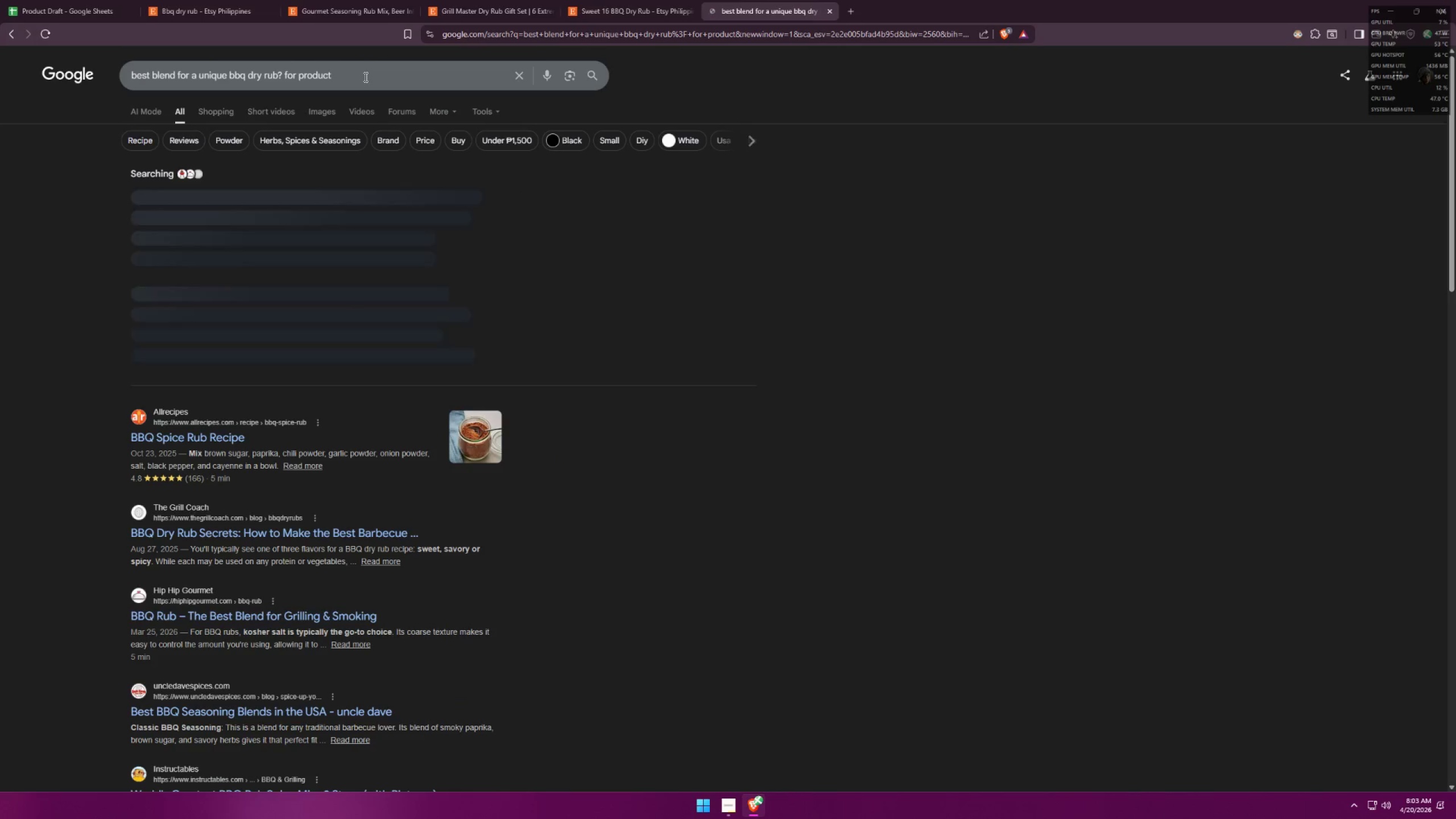 
left_click([396, 369])
 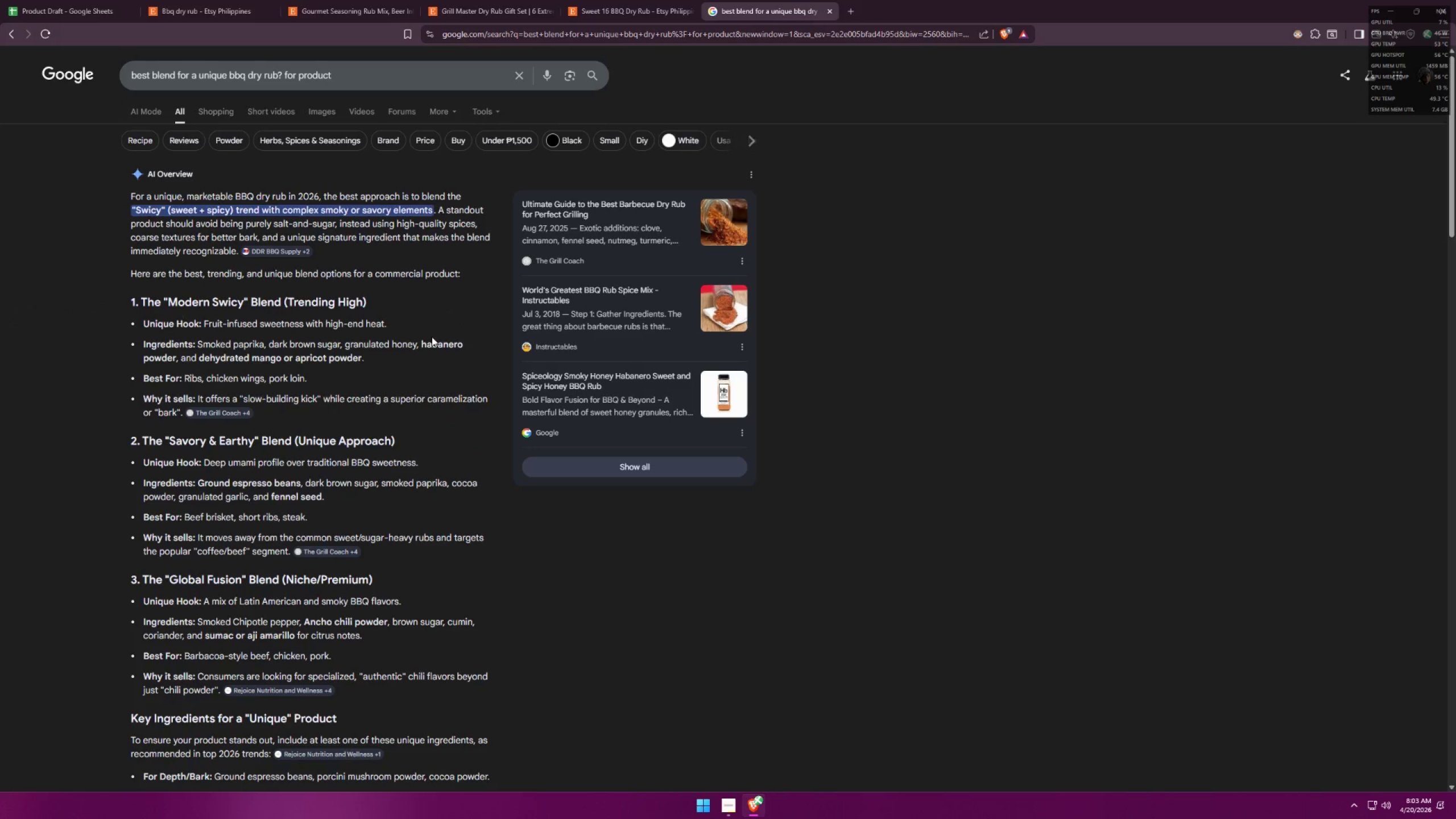 
scroll: coordinate [432, 337], scroll_direction: down, amount: 1.0
 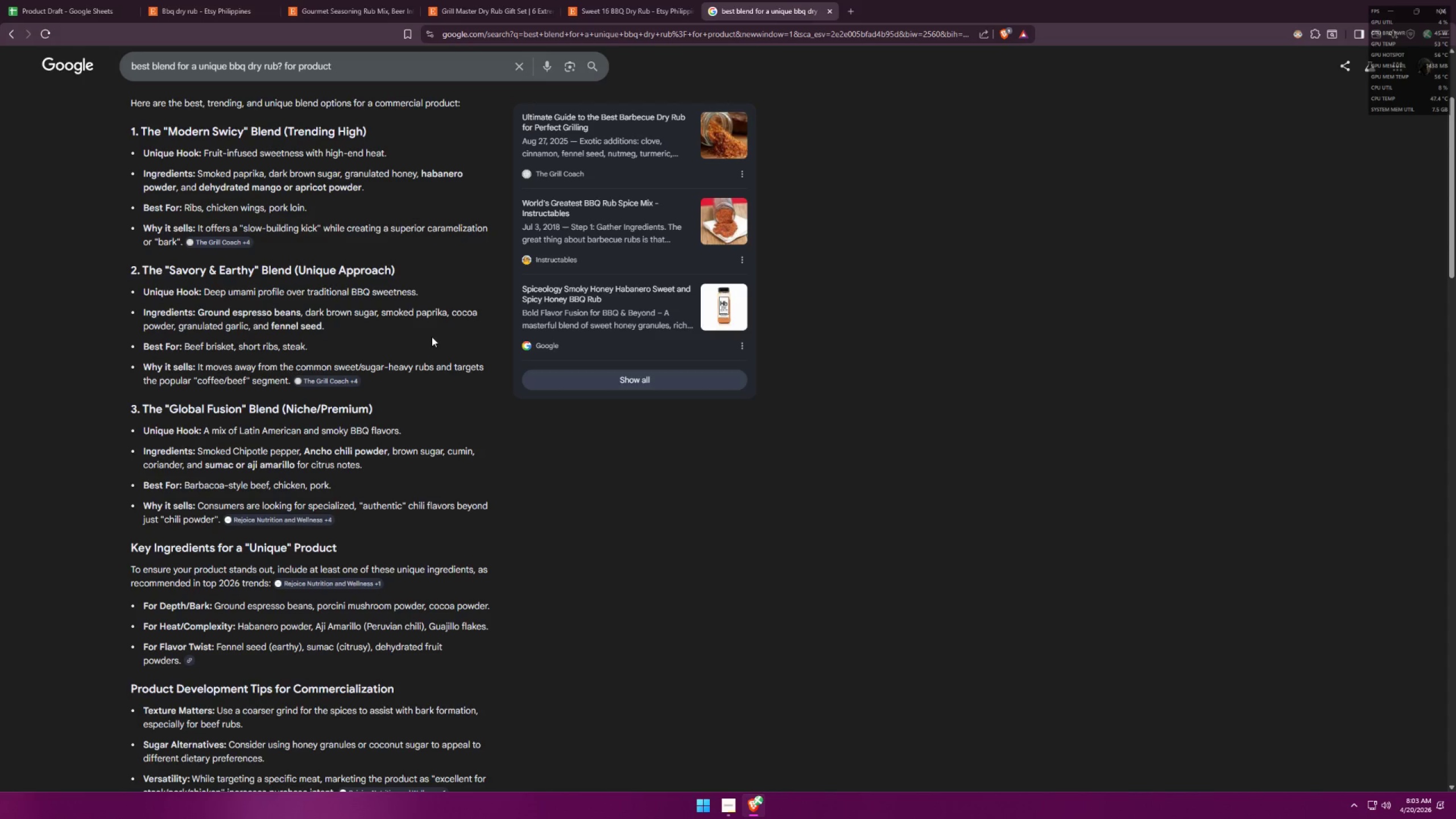 
wait(8.62)
 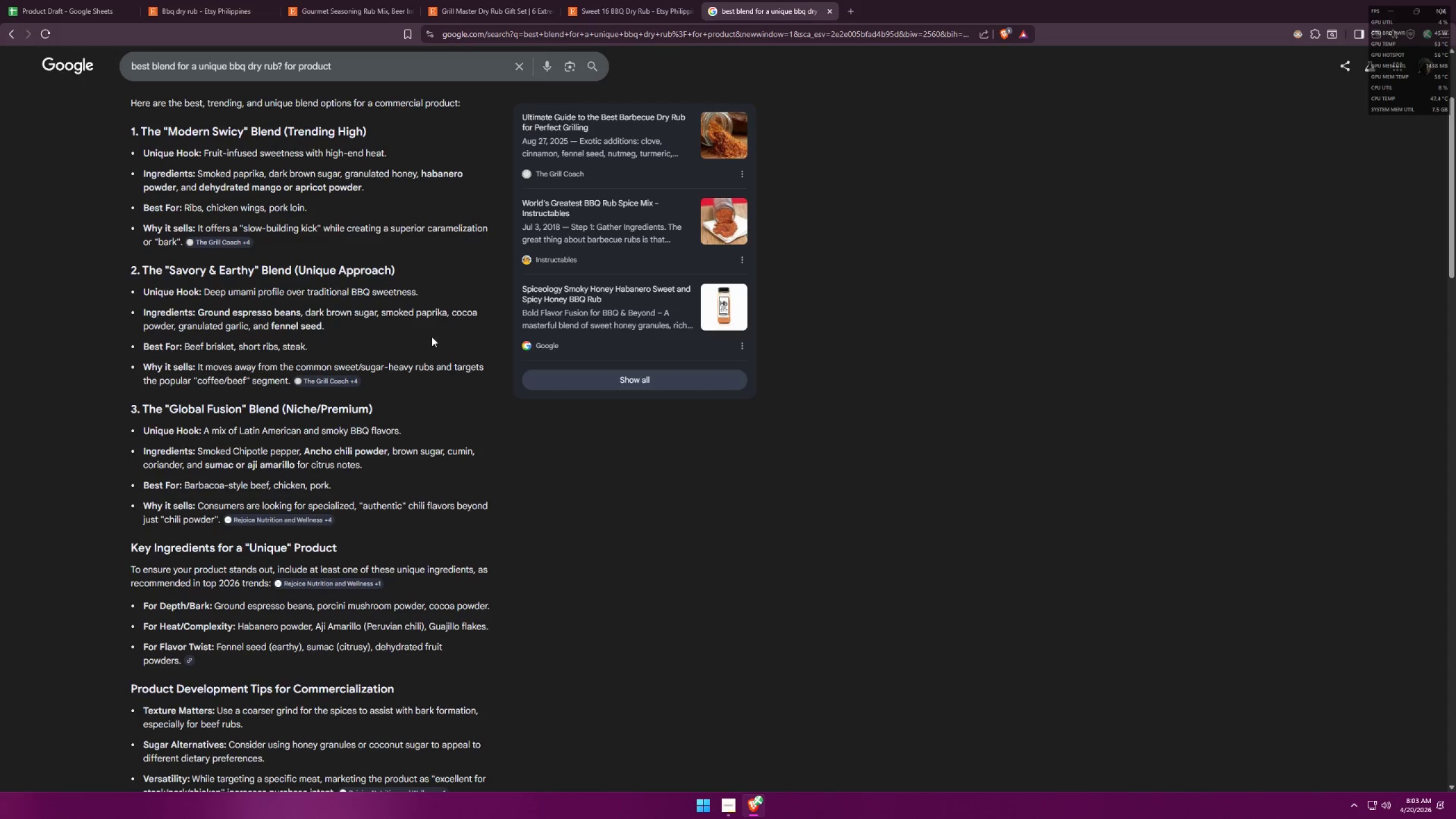 
left_click([377, 81])
 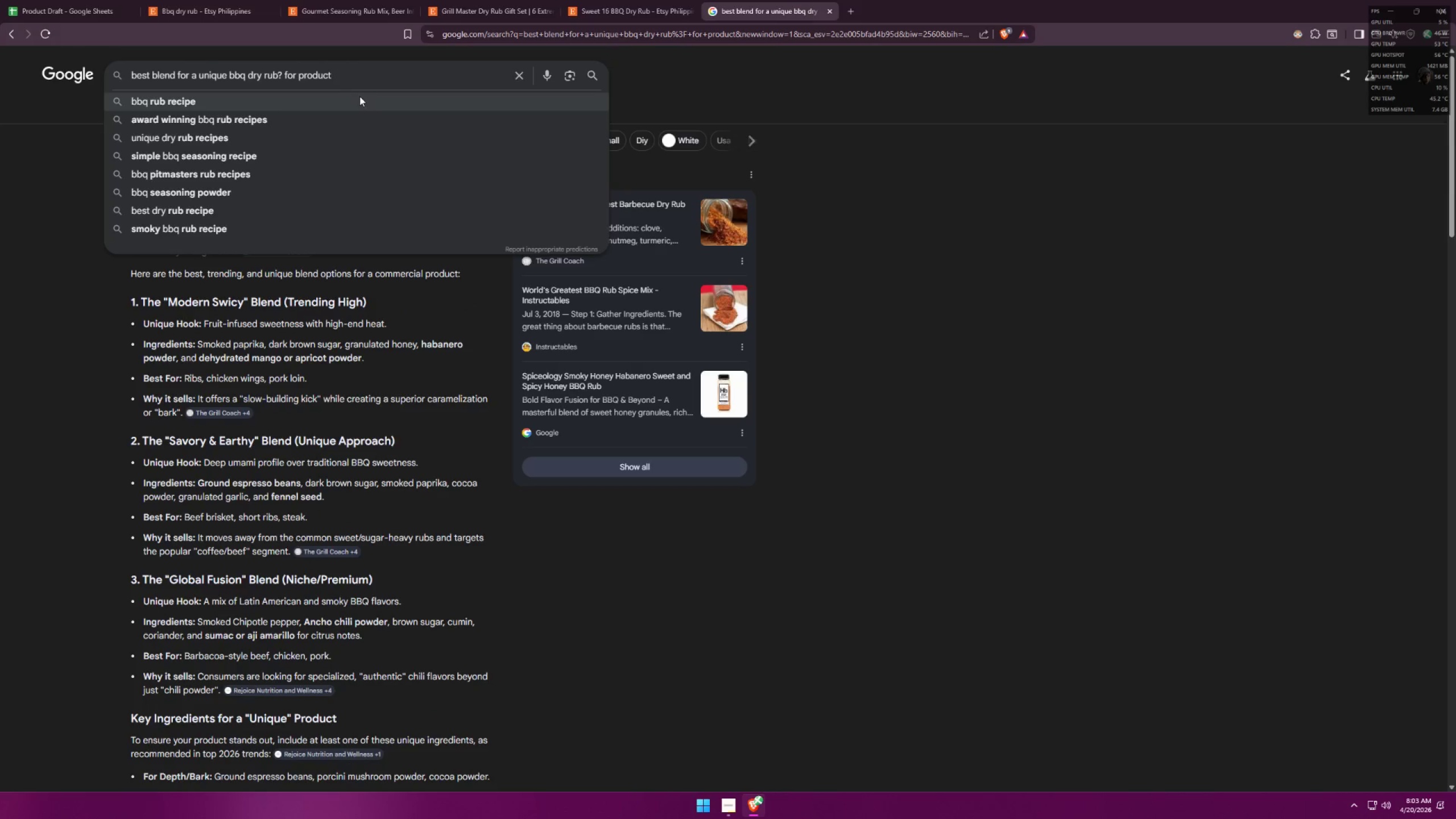 
scroll: coordinate [495, 437], scroll_direction: down, amount: 7.0
 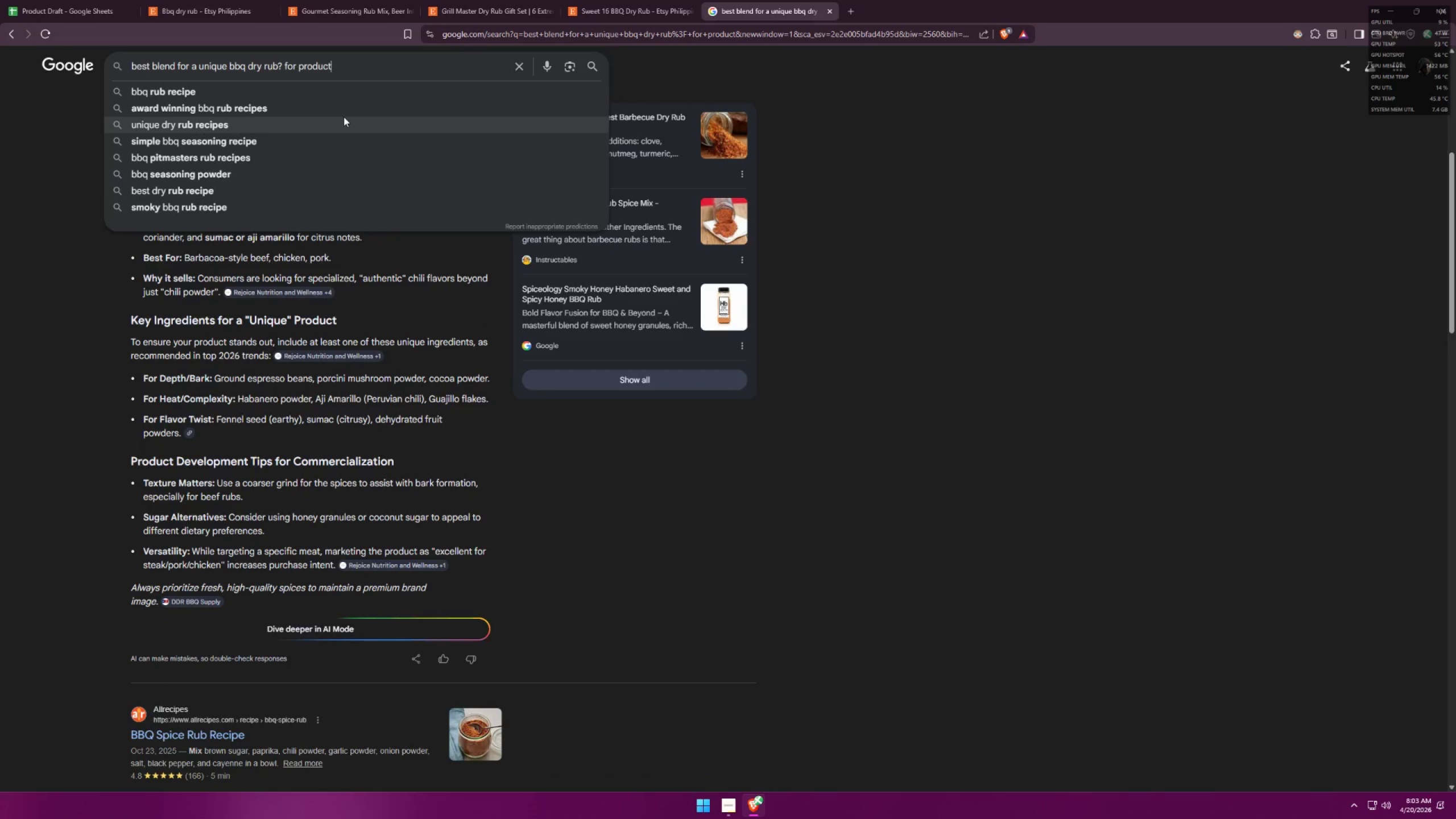 
type( how about global fusion us v)
key(Backspace)
type(and korea)
 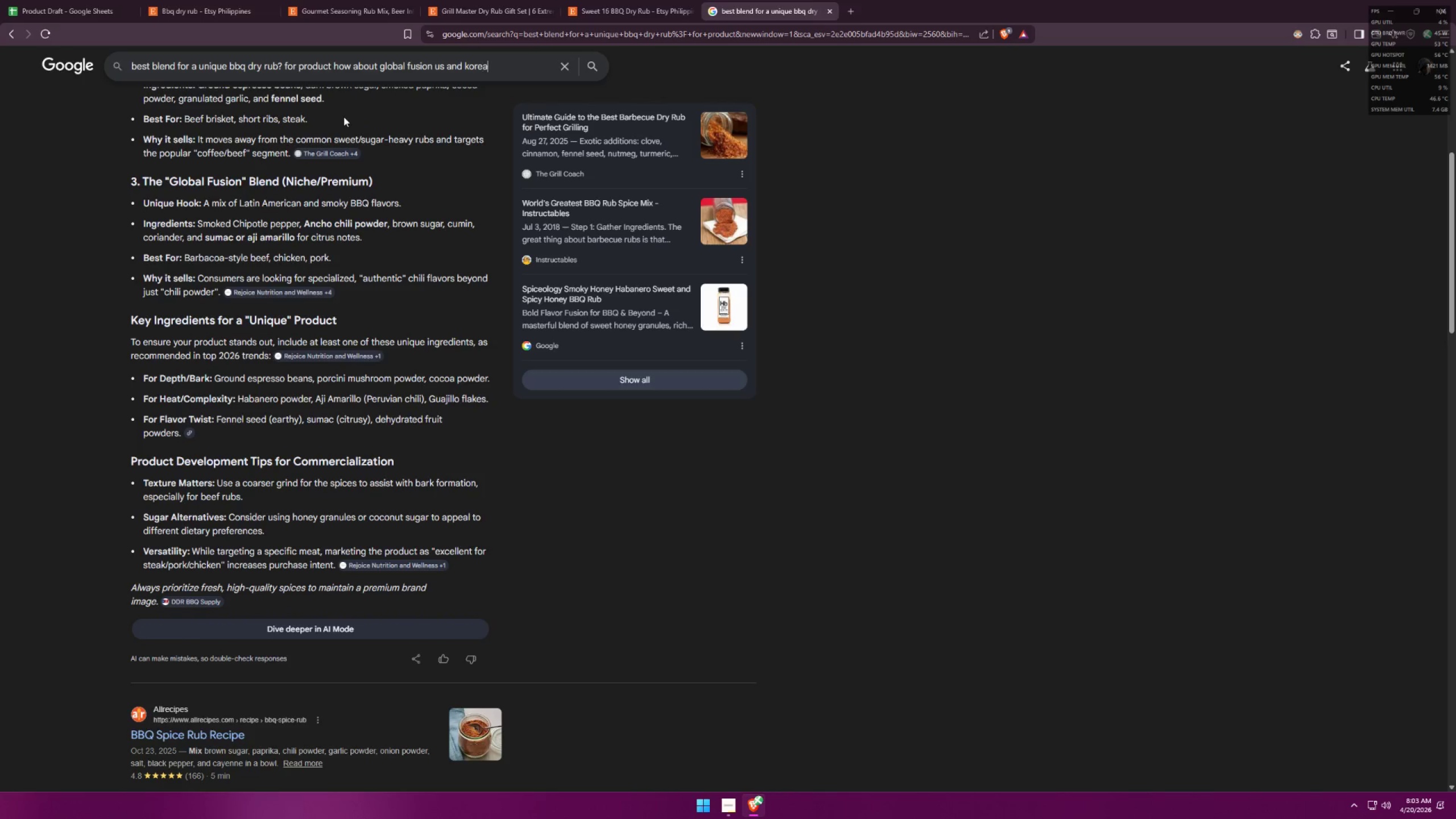 
key(Enter)
 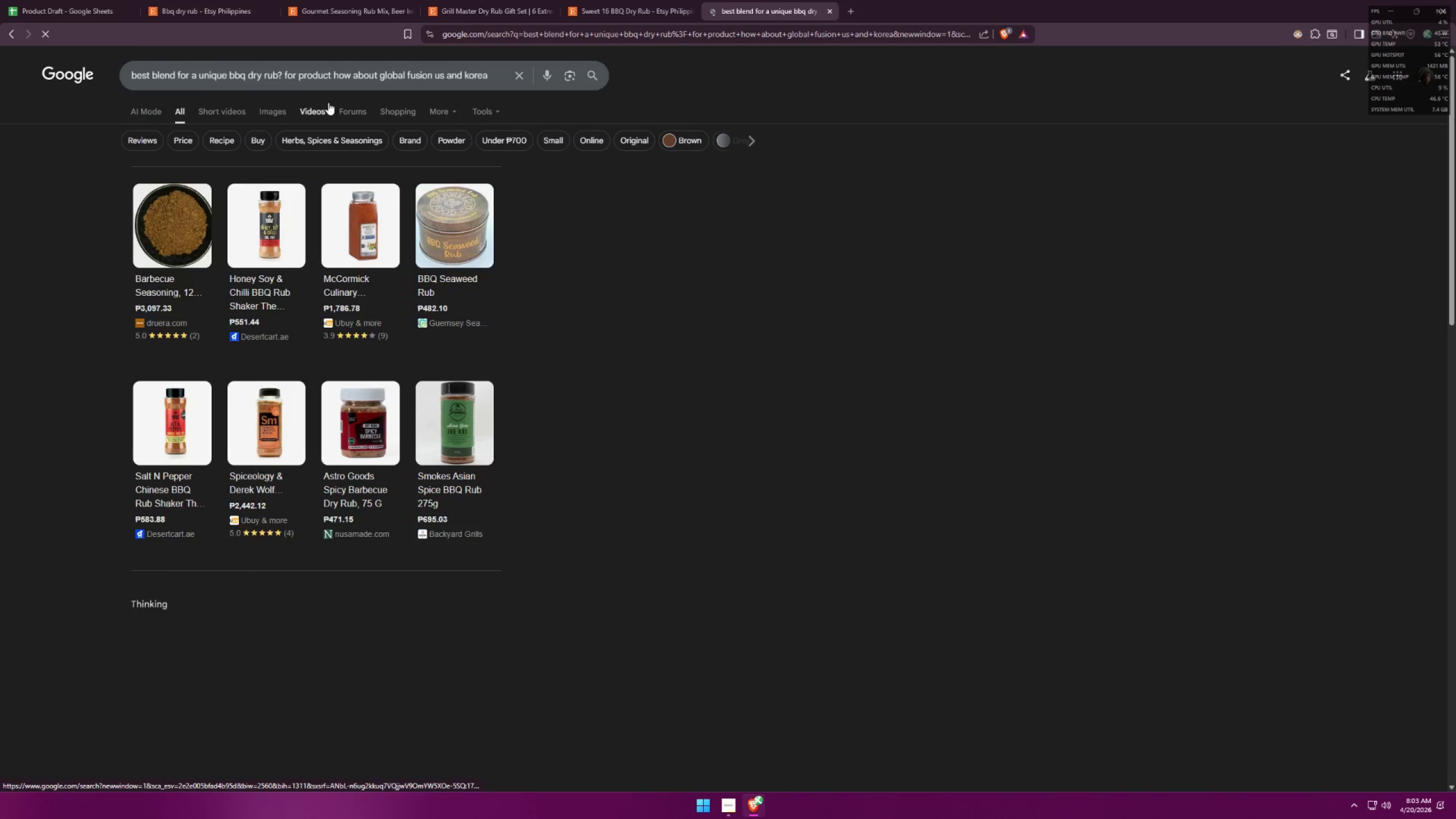 
scroll: coordinate [556, 301], scroll_direction: down, amount: 5.0
 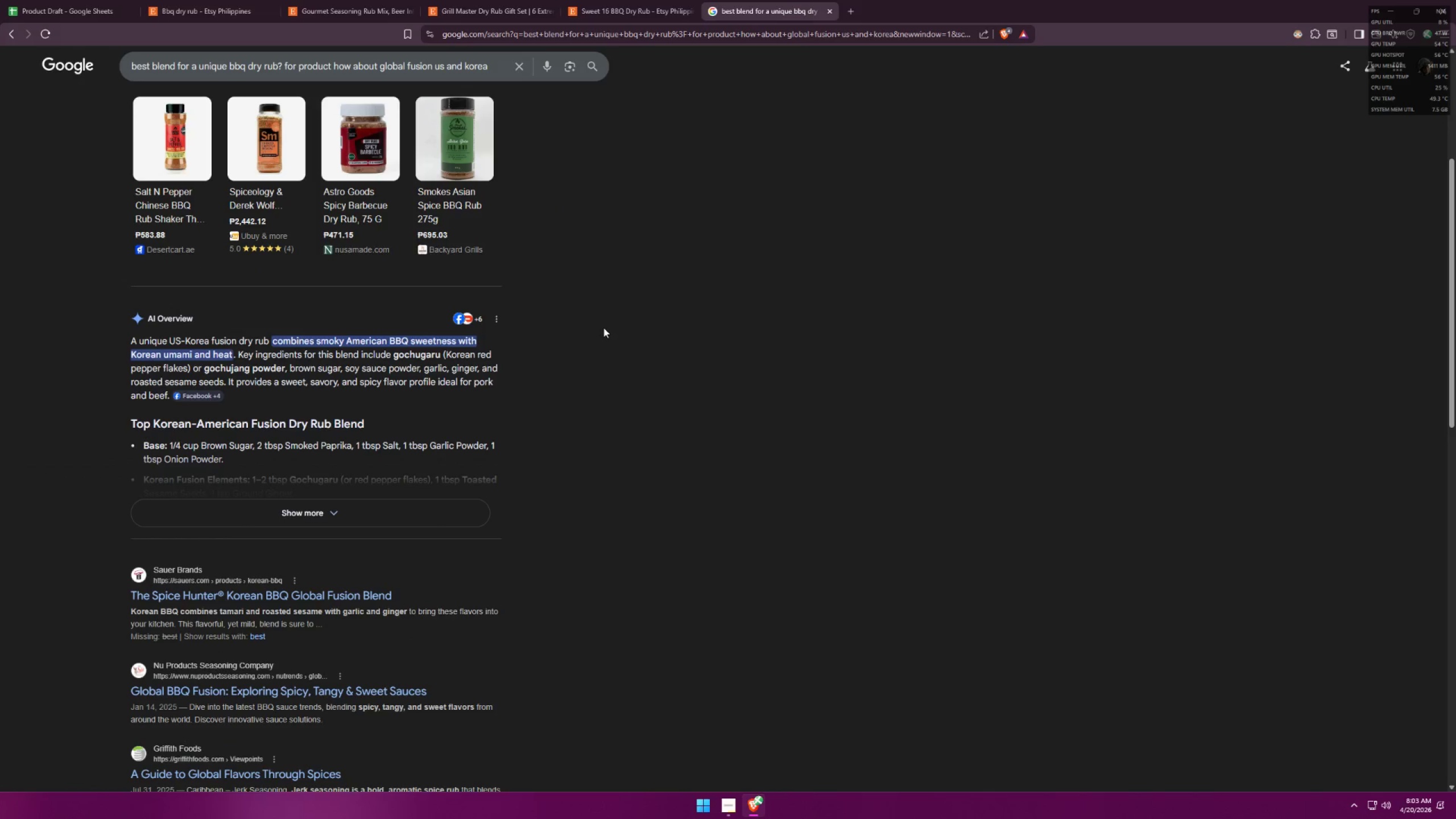 
mouse_move([386, 494])
 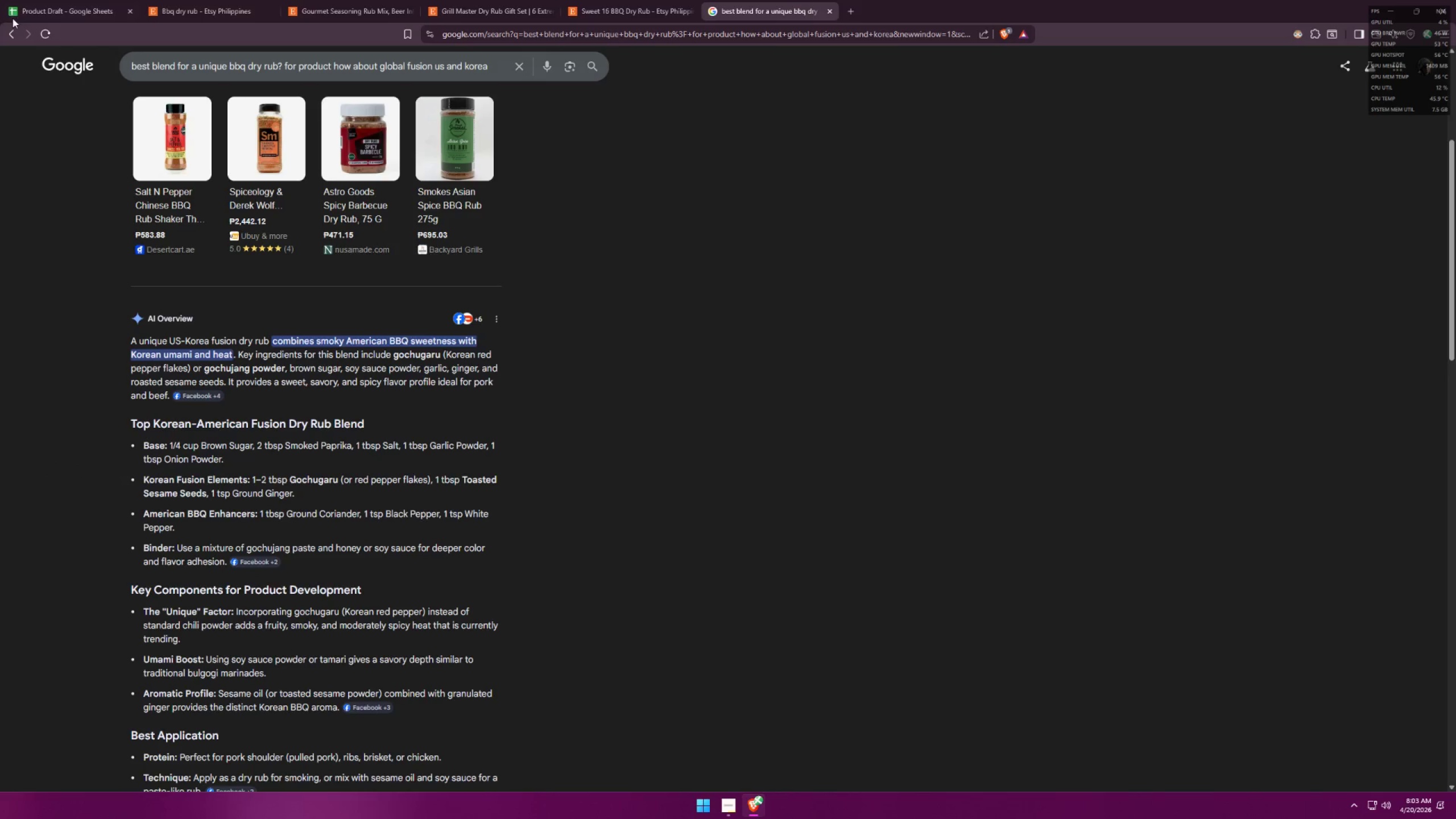 
left_click([15, 0])
 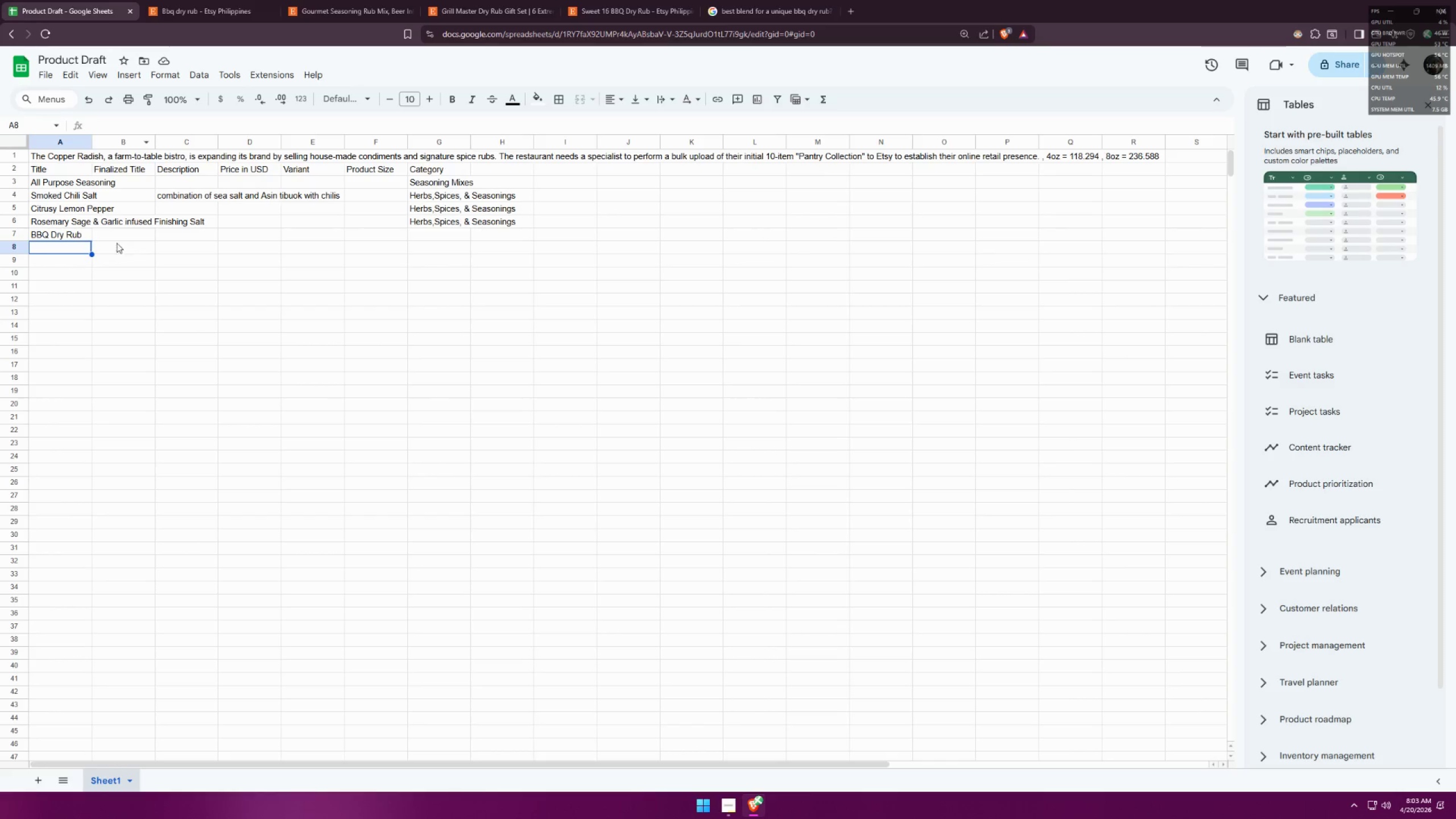 
left_click([76, 234])
 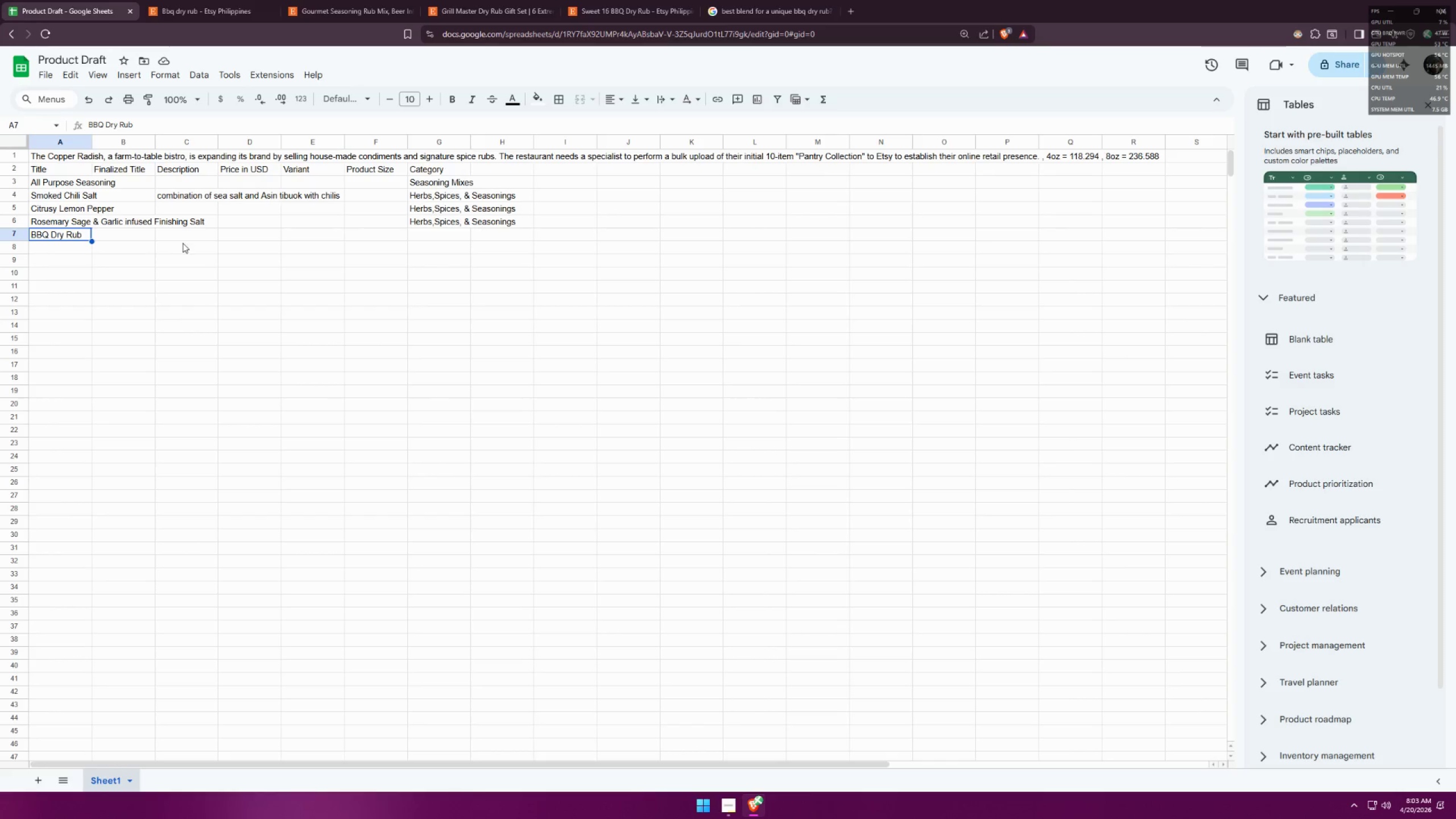 
left_click([184, 241])
 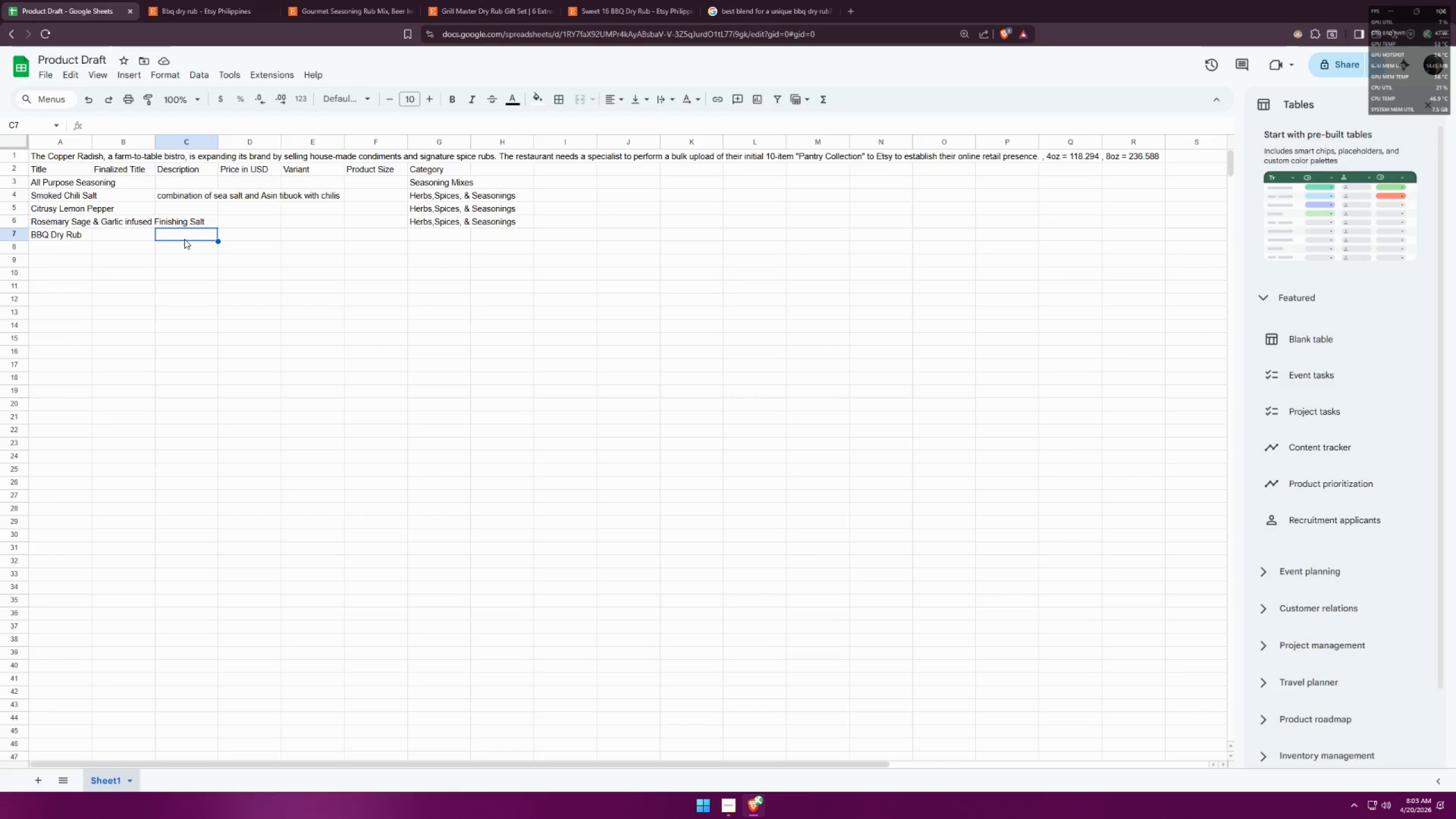 
double_click([184, 239])
 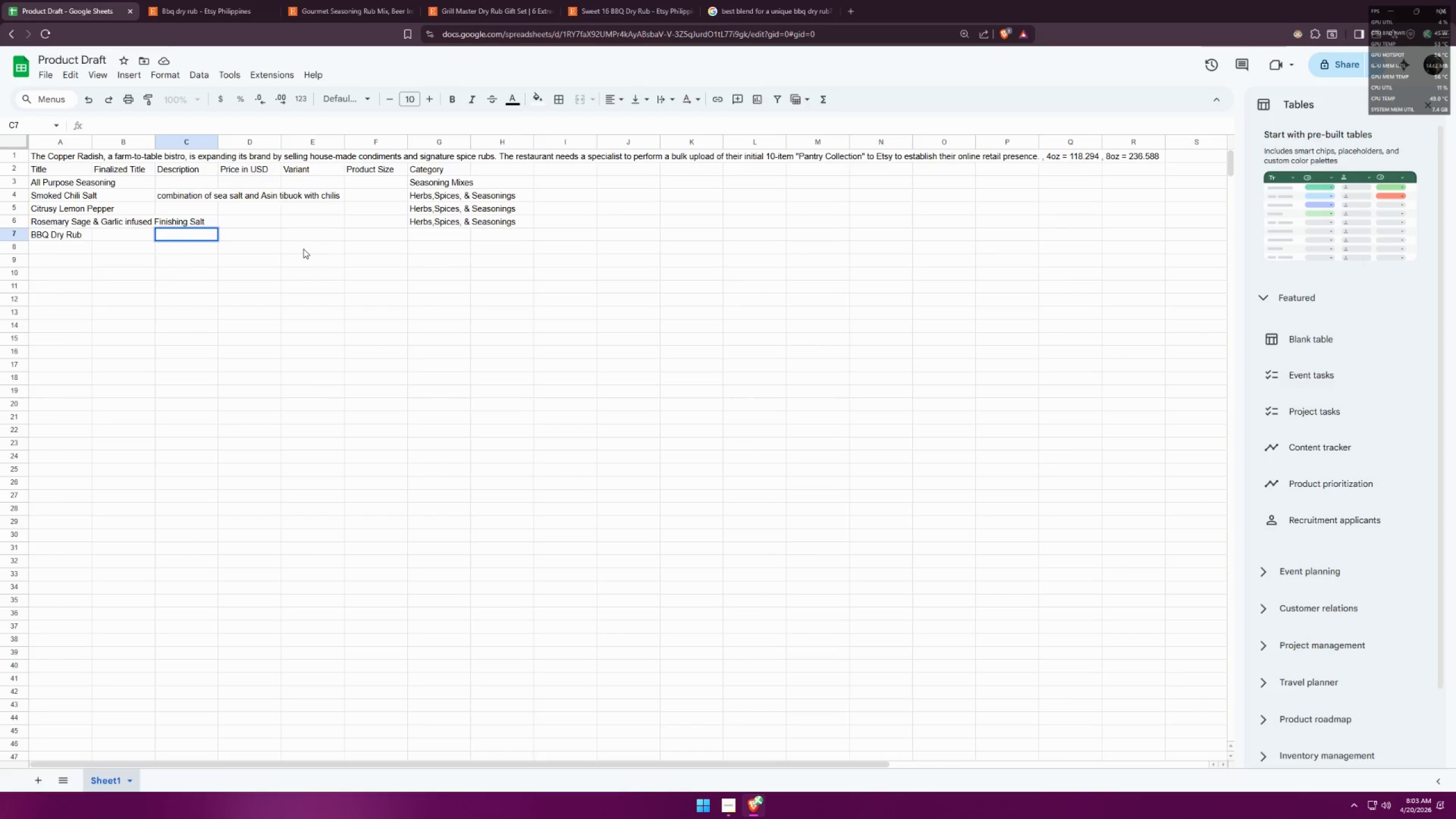 
type(korean and american bbq fusion)
 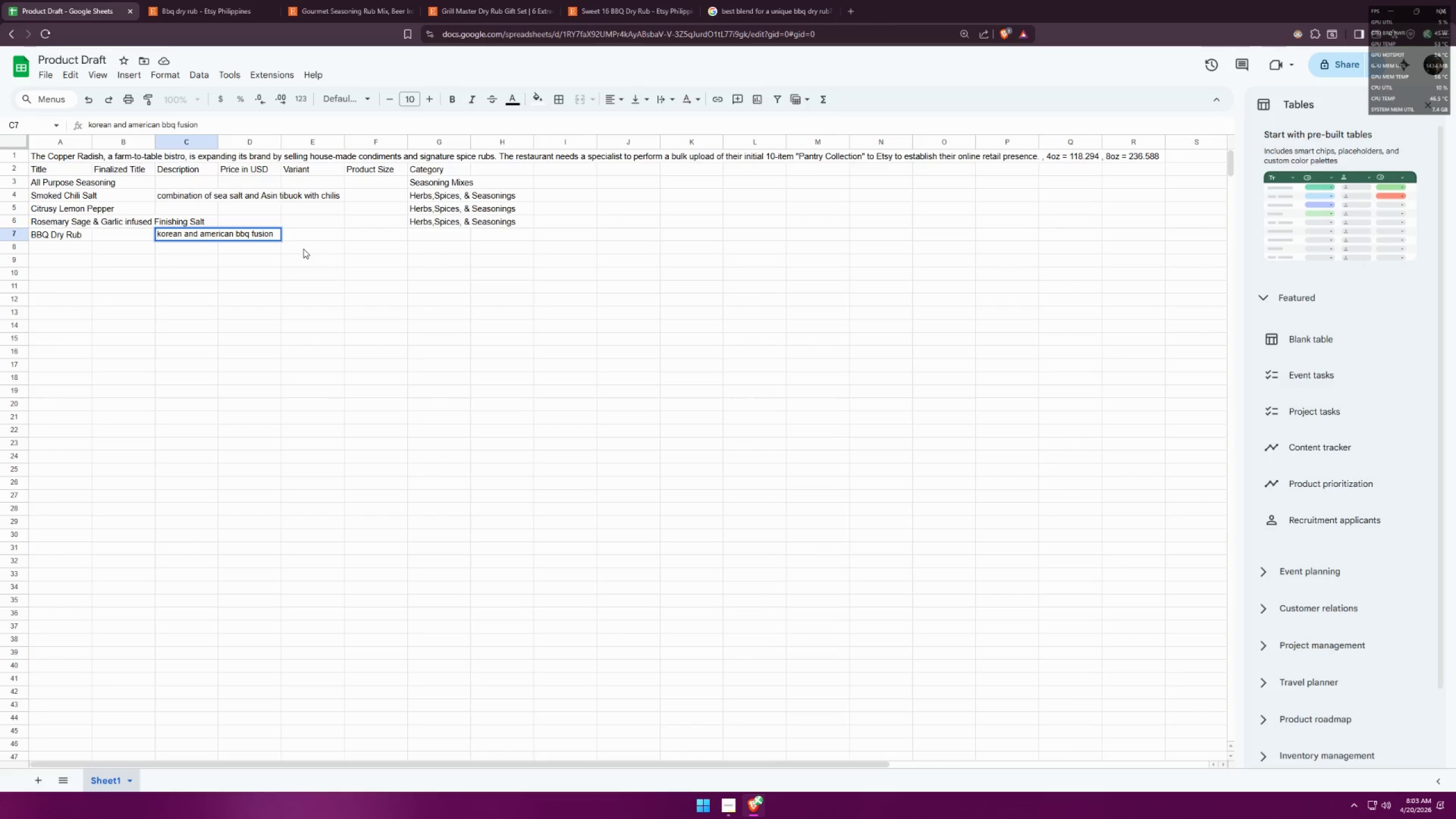 
type( sweet and spicy blend)
 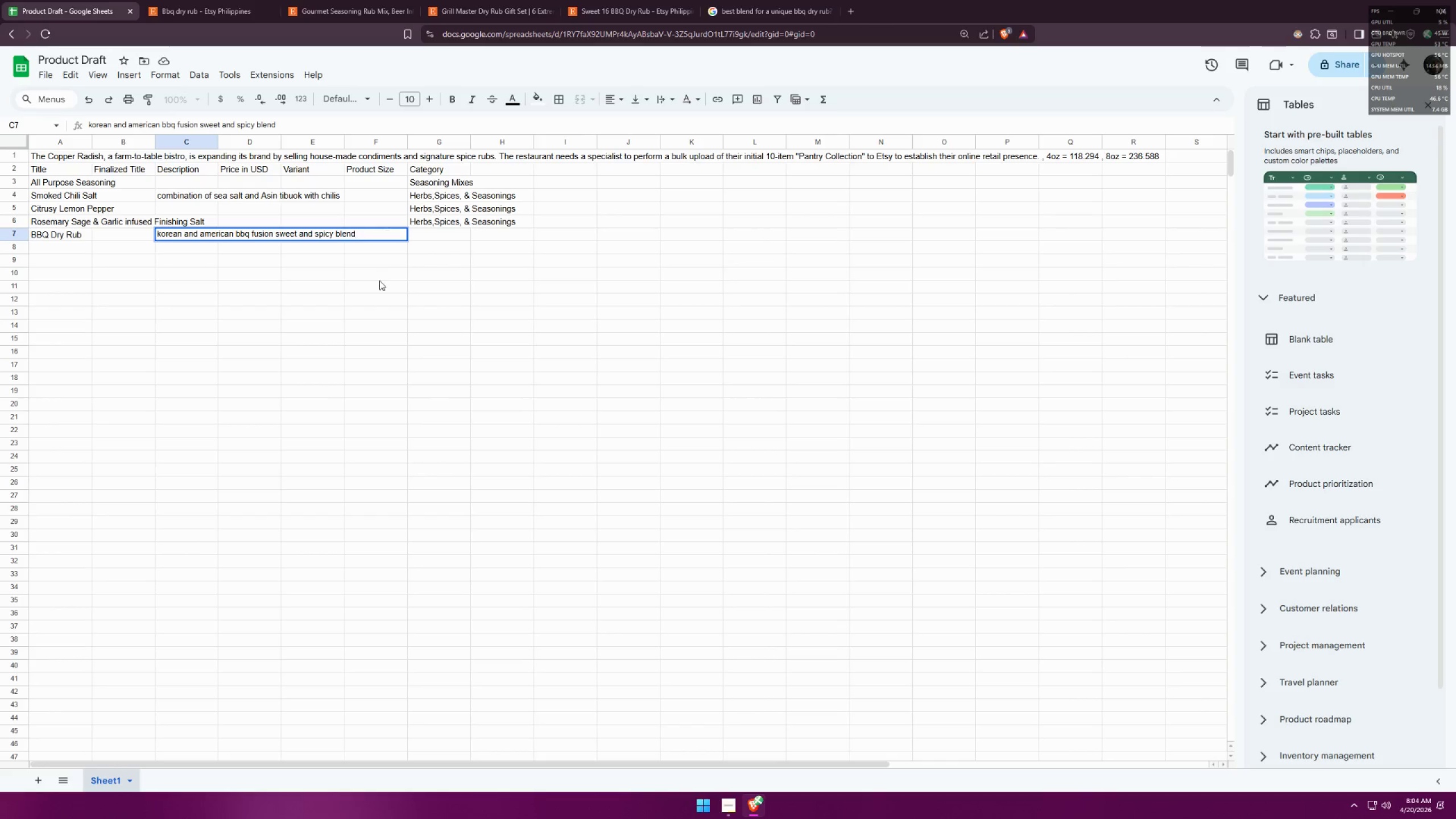 
left_click([379, 280])
 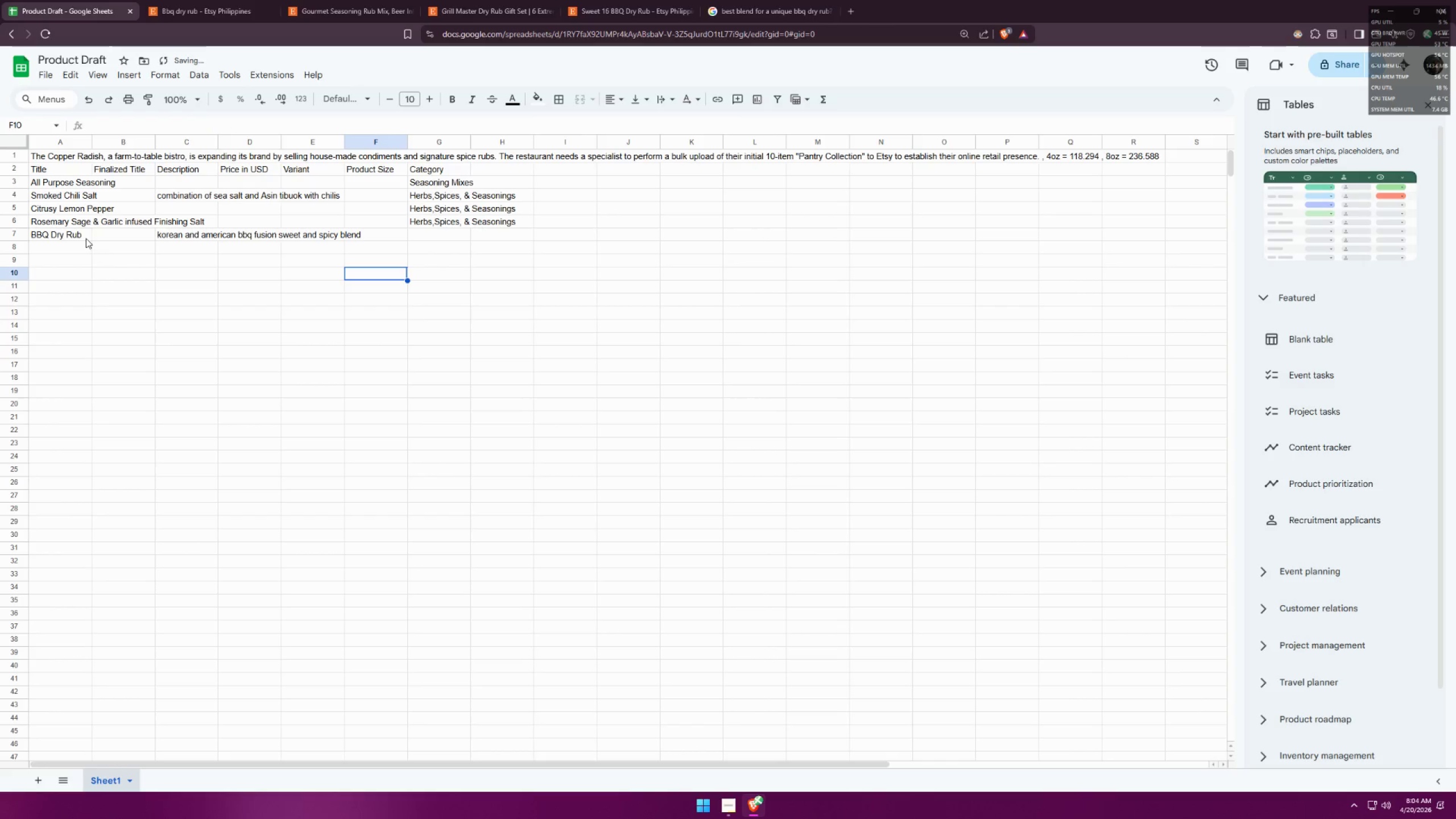 
double_click([73, 230])
 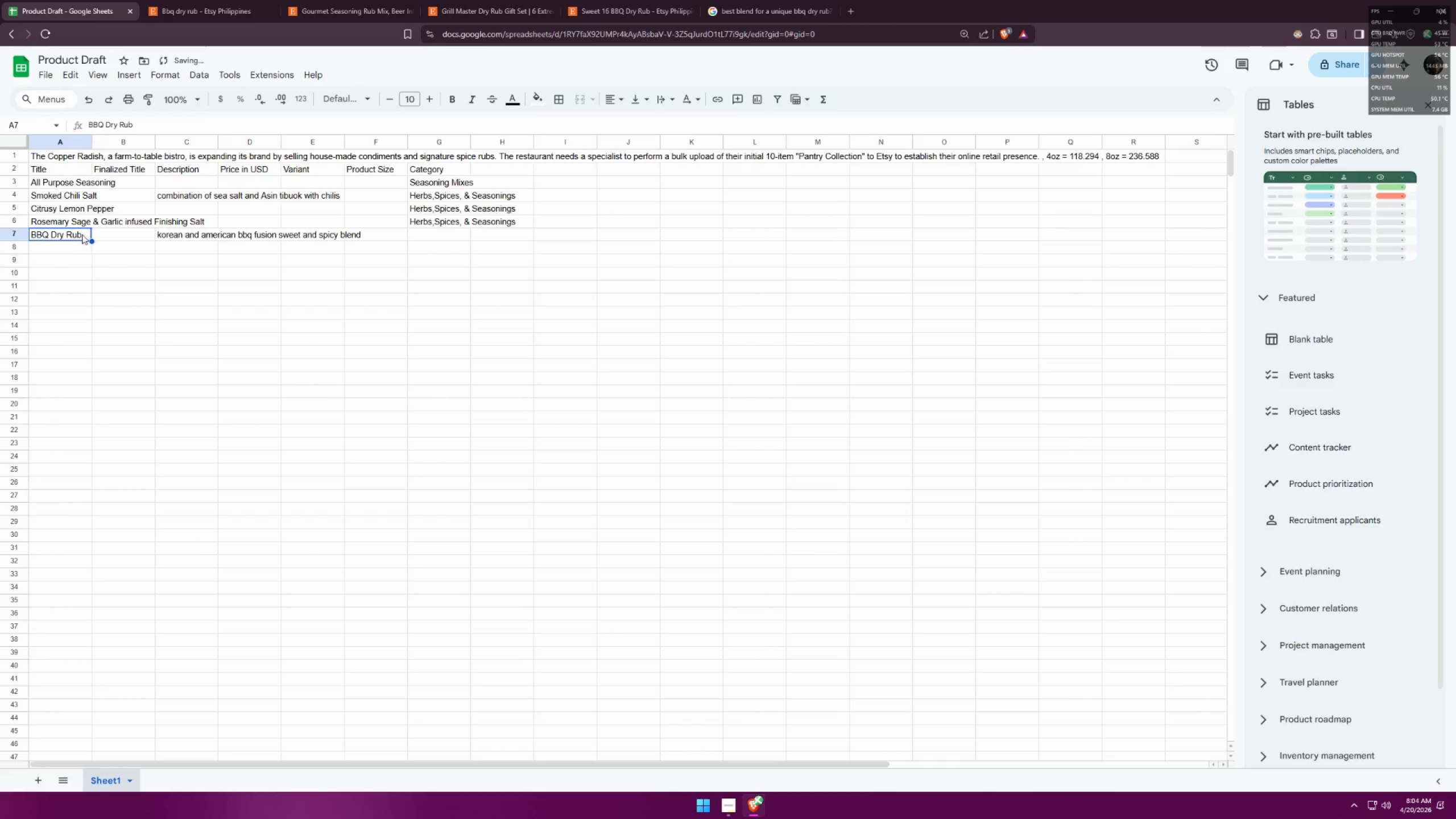 
double_click([81, 235])
 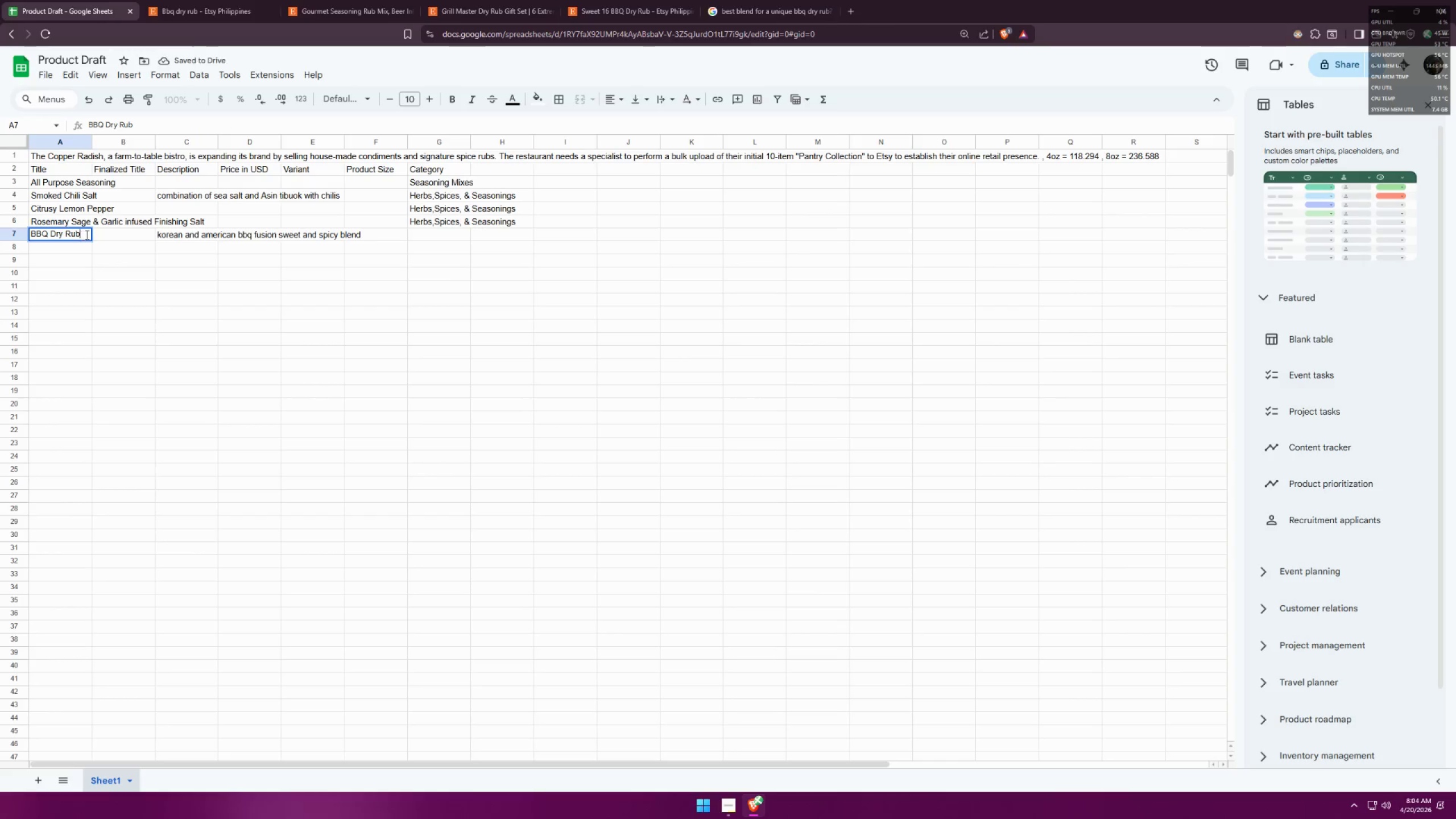 
triple_click([86, 234])
 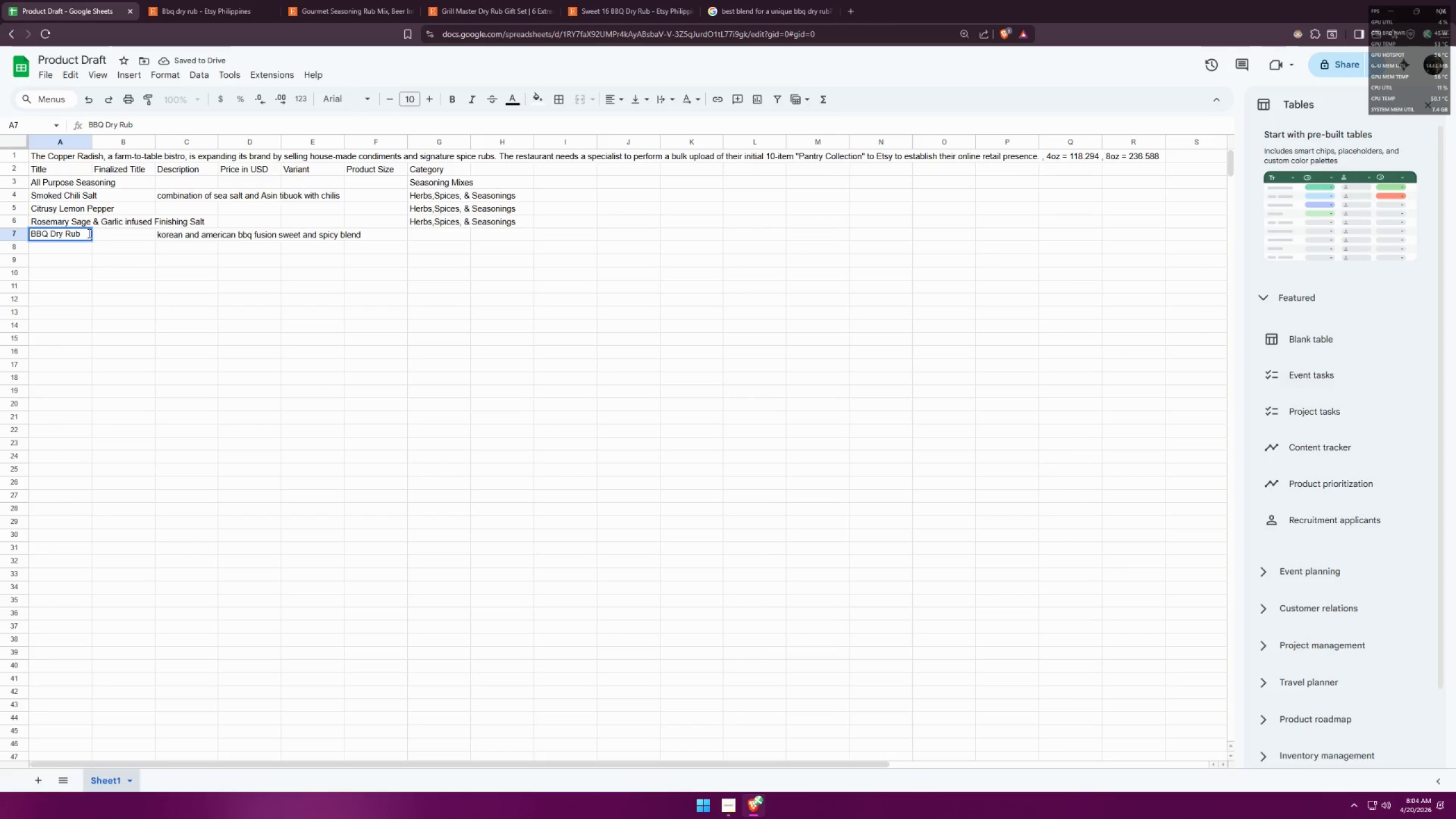 
type( Blend)
 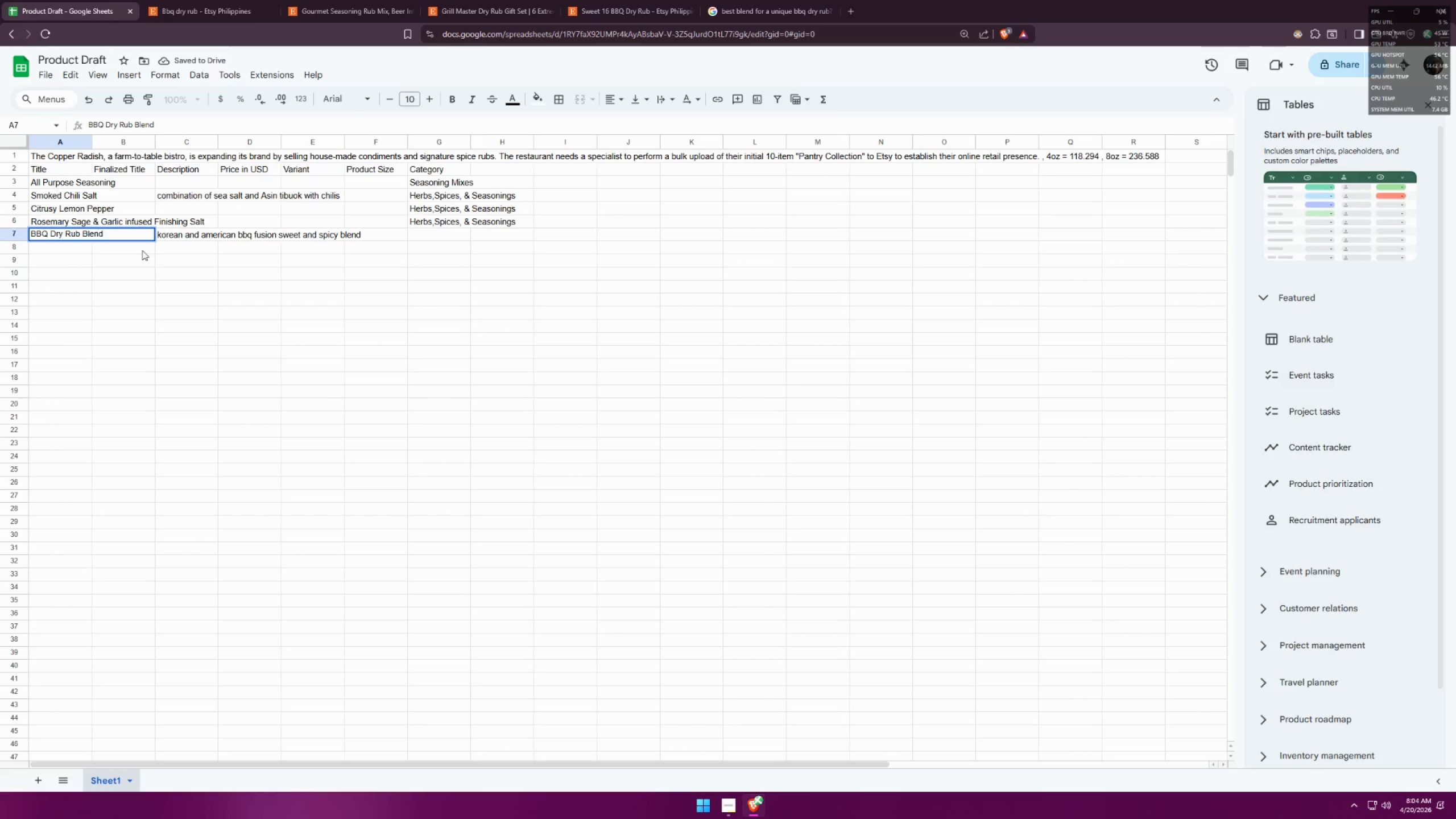 
double_click([154, 233])
 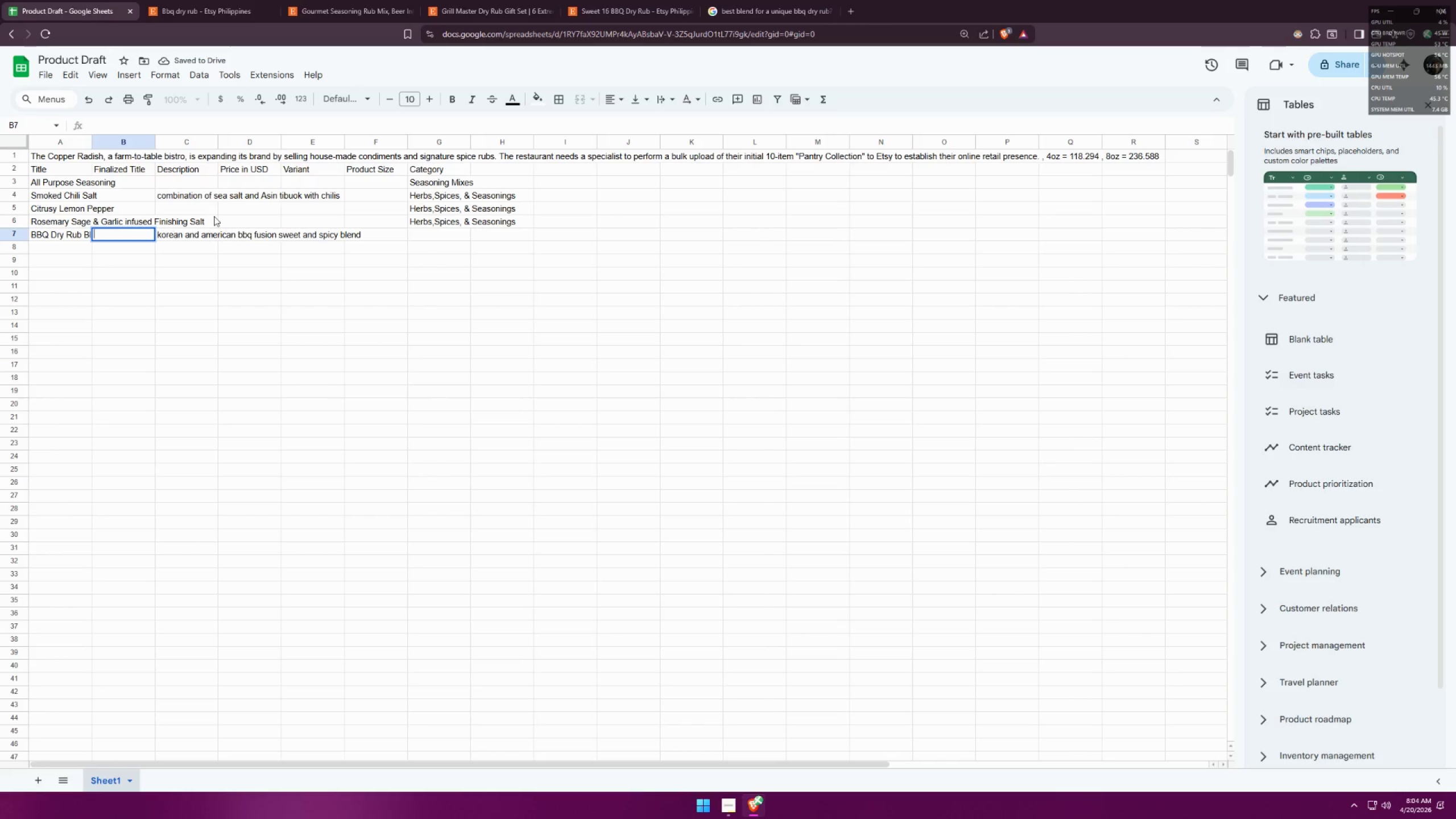 
left_click([187, 249])
 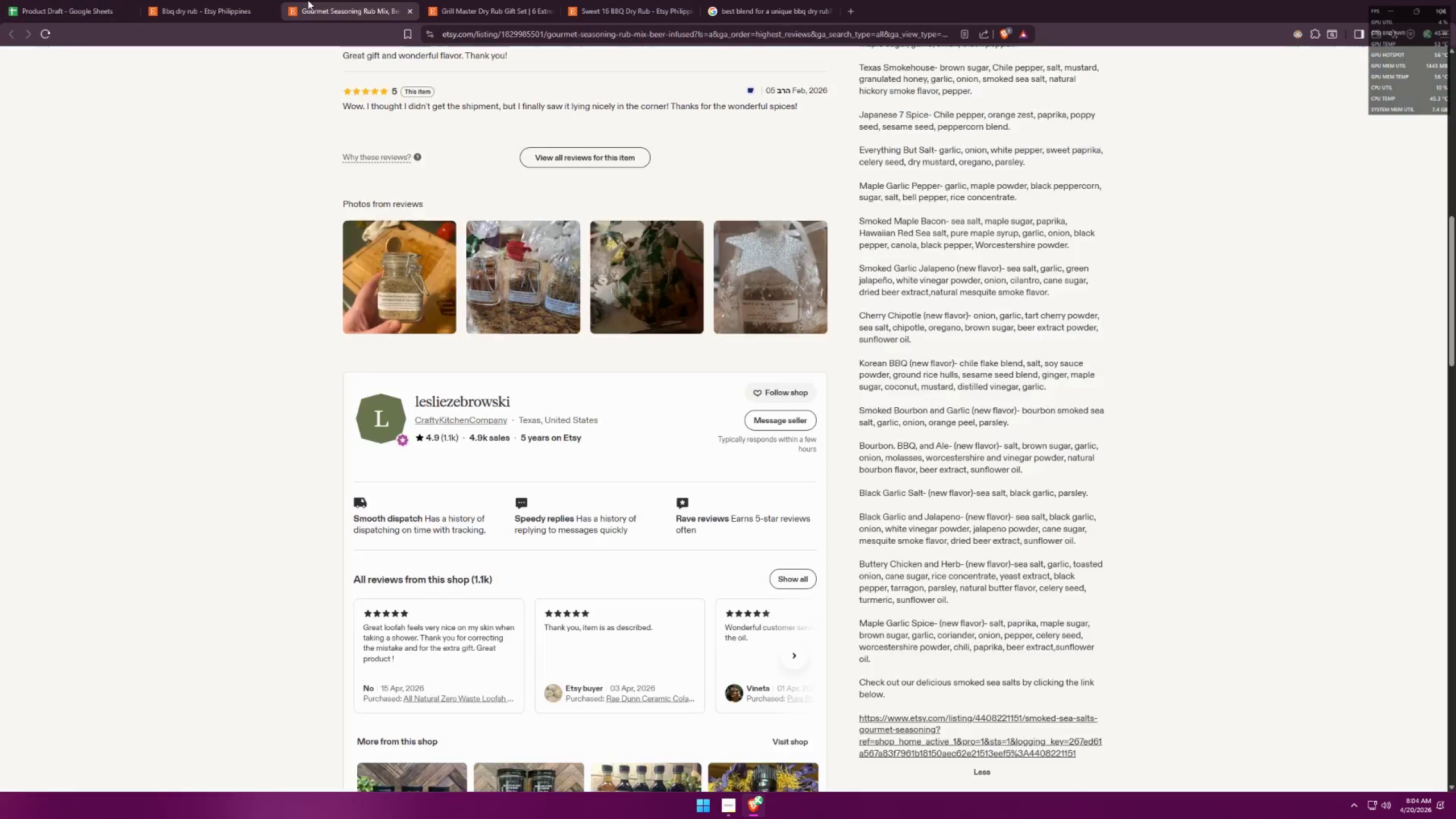 
double_click([240, 0])
 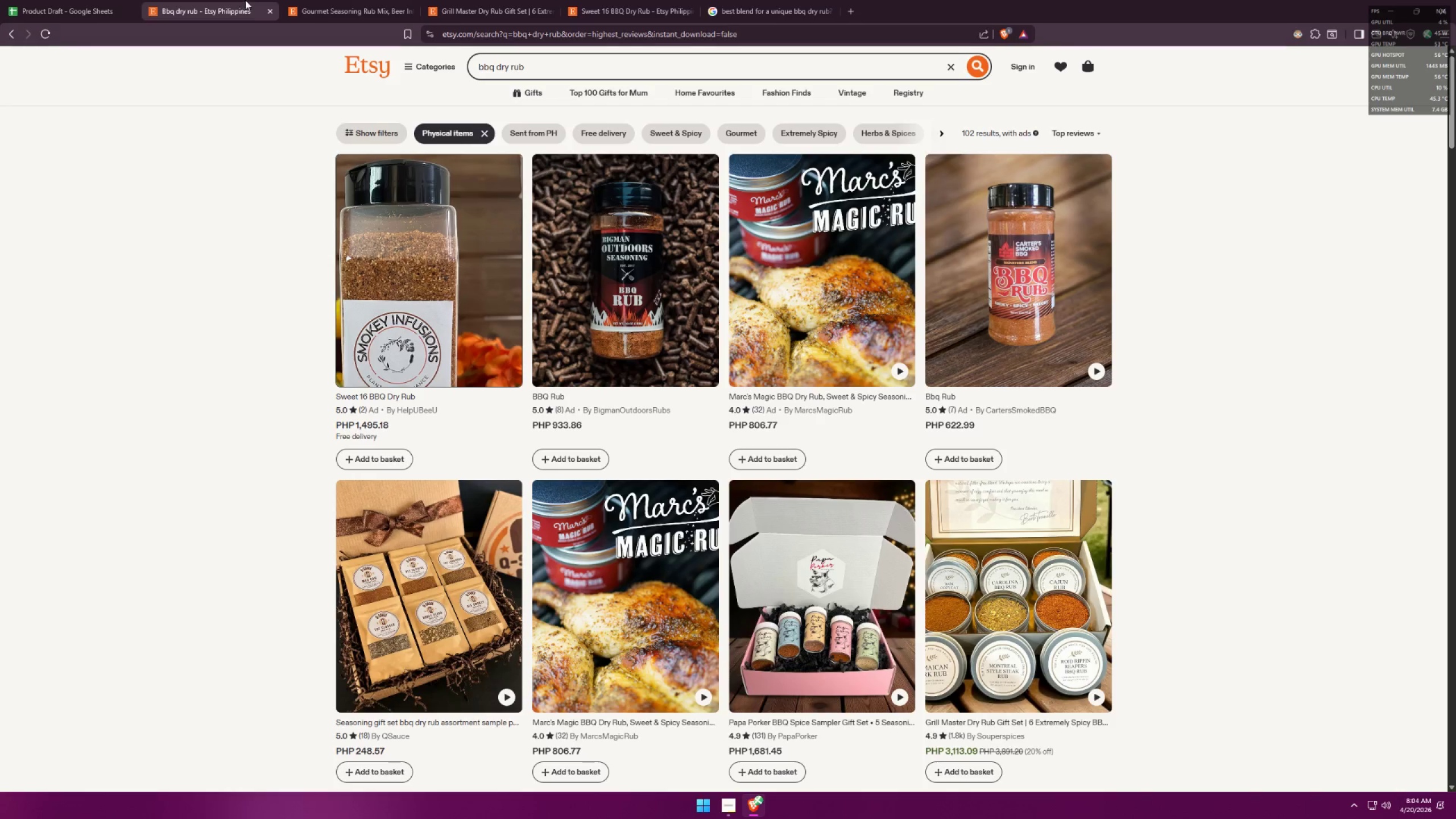 
triple_click([308, 0])
 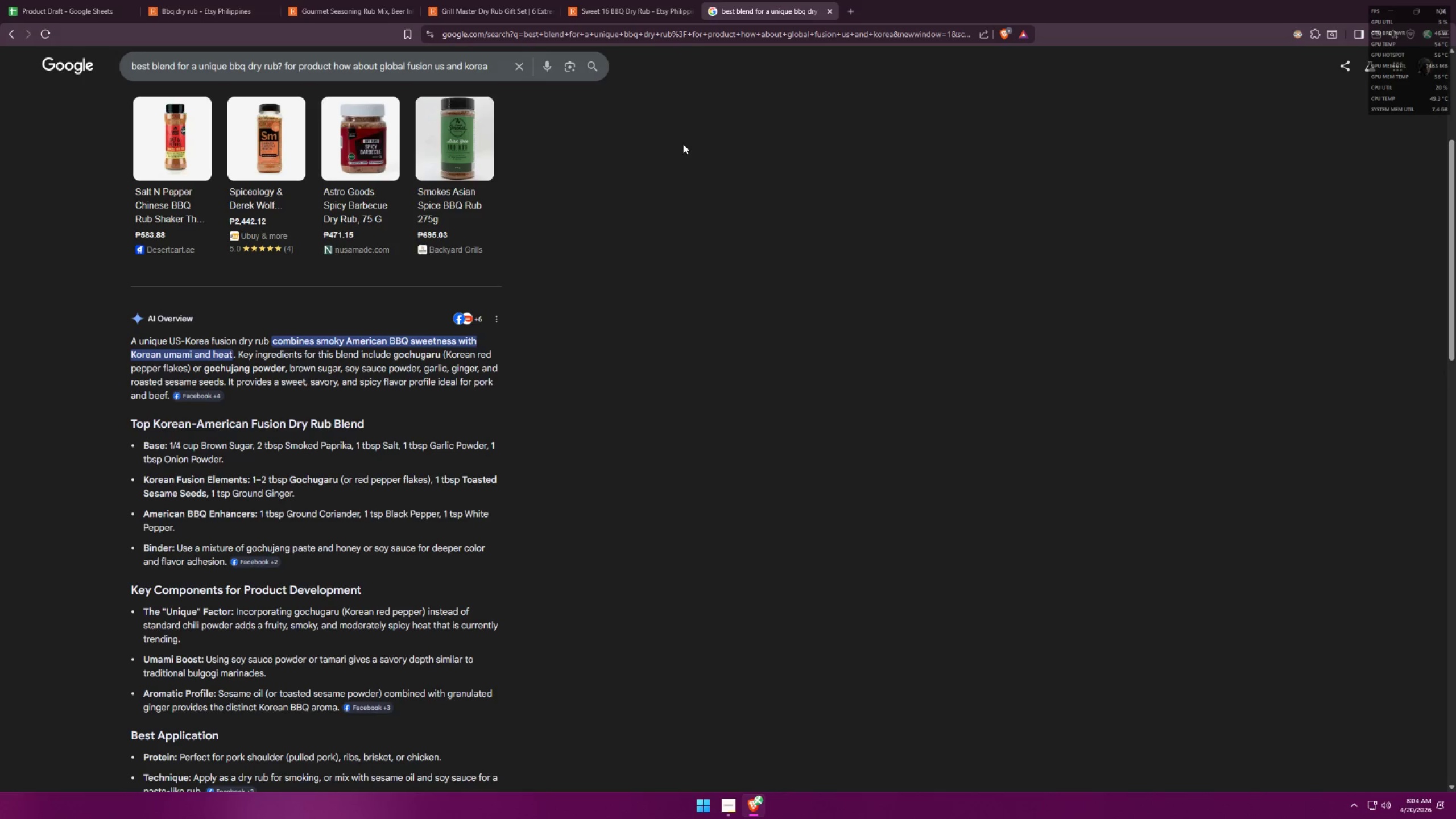 
left_click([225, 0])
 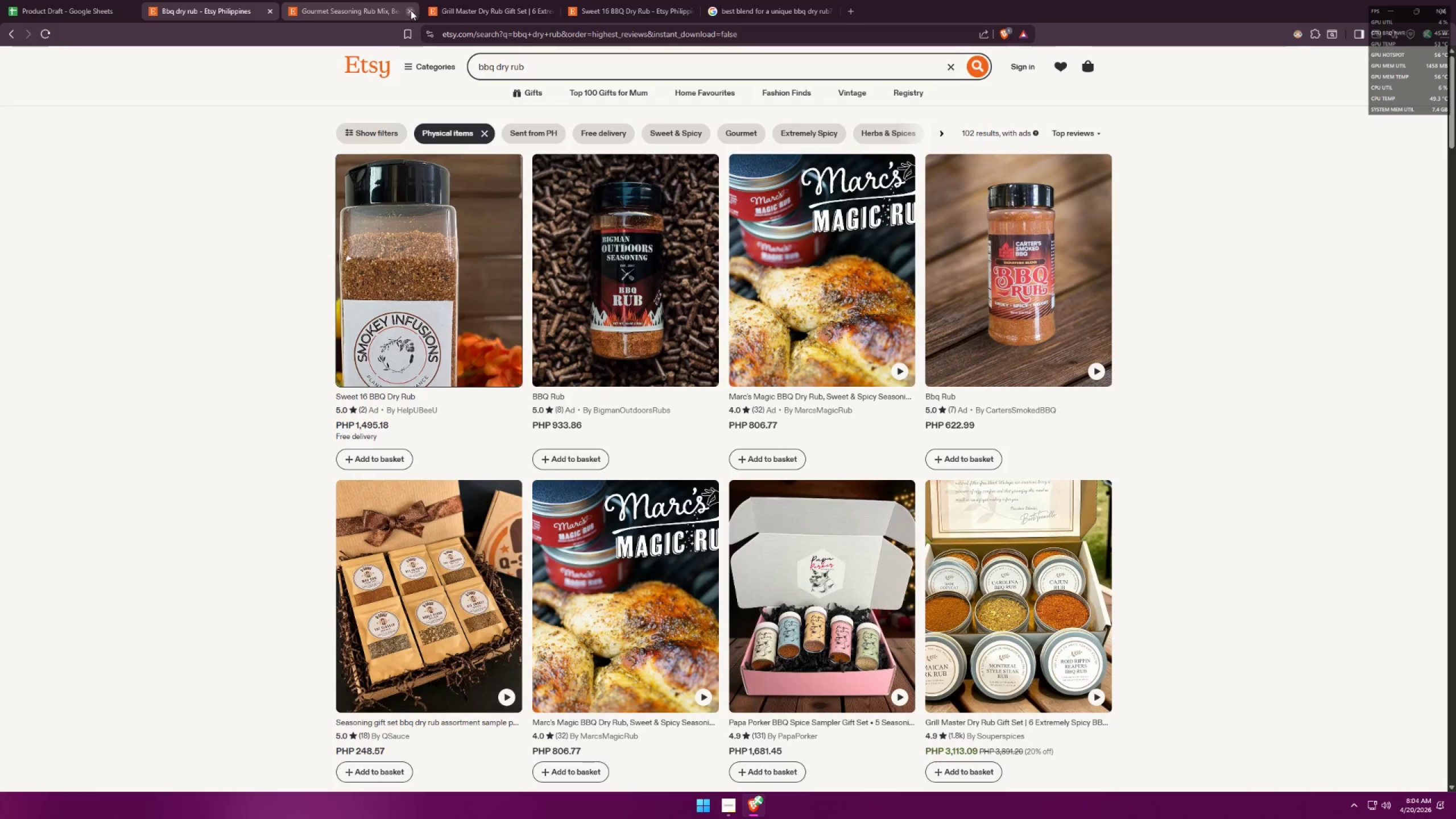 
double_click([406, 10])
 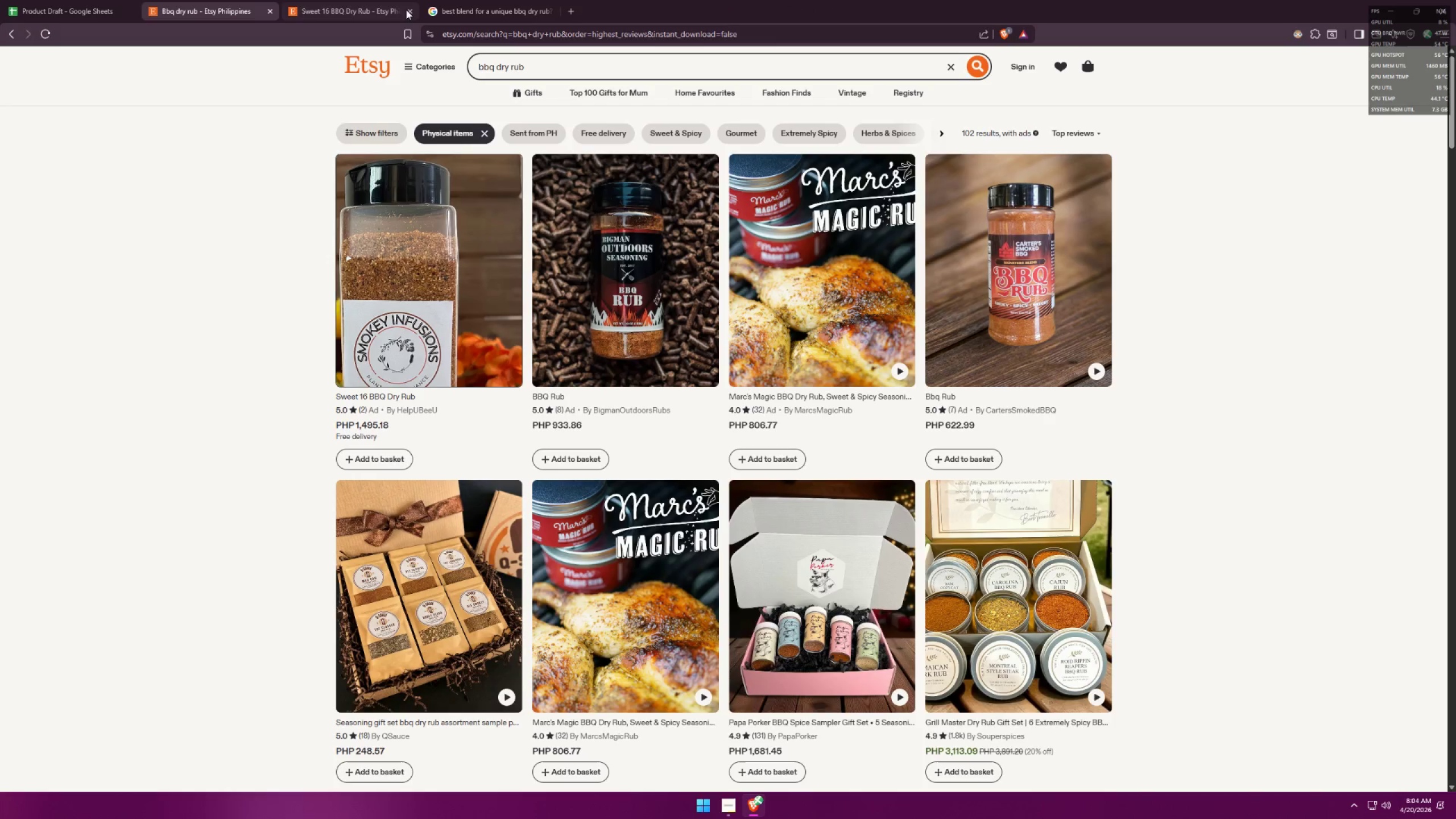 
triple_click([406, 10])
 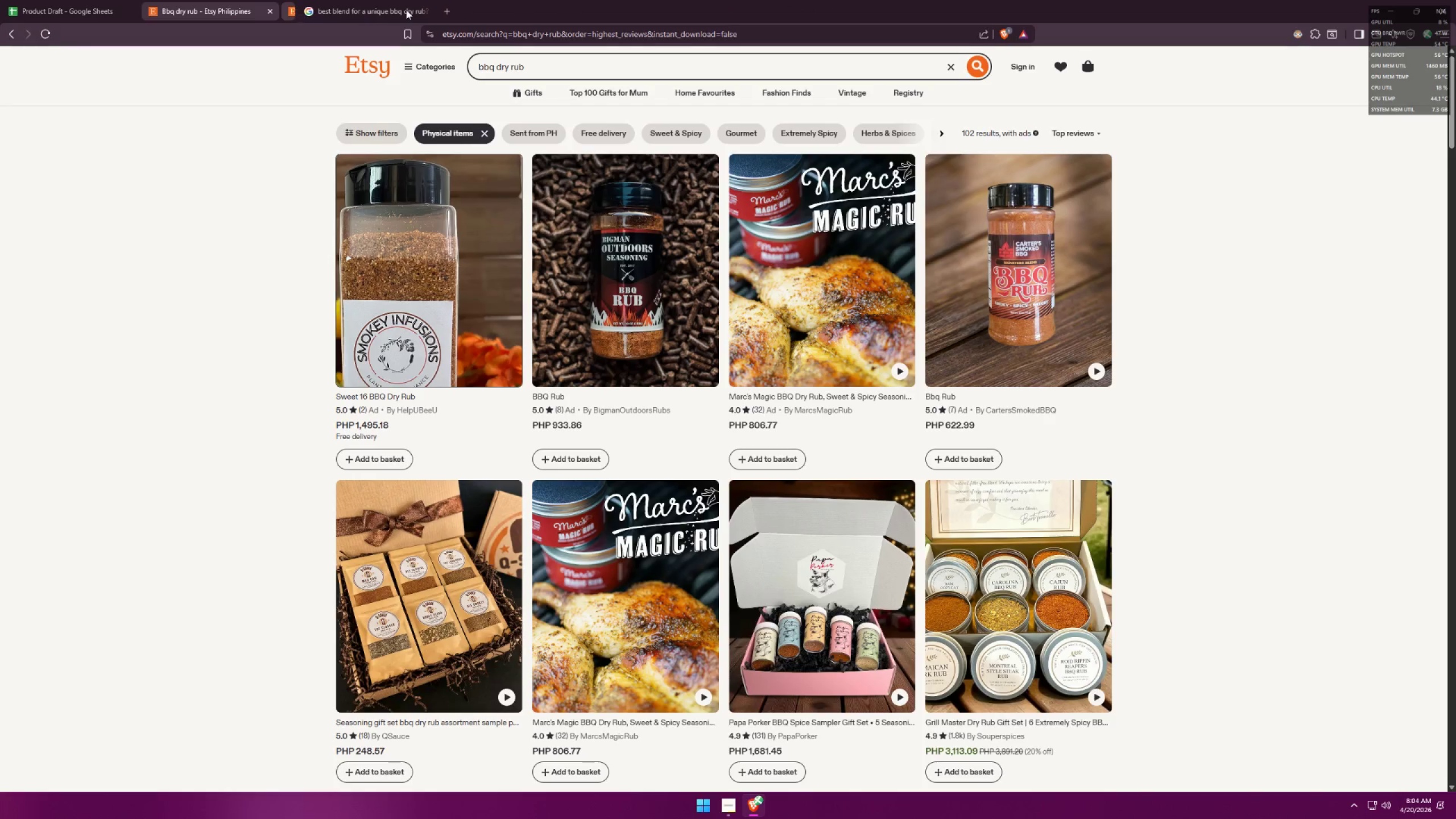 
triple_click([406, 10])
 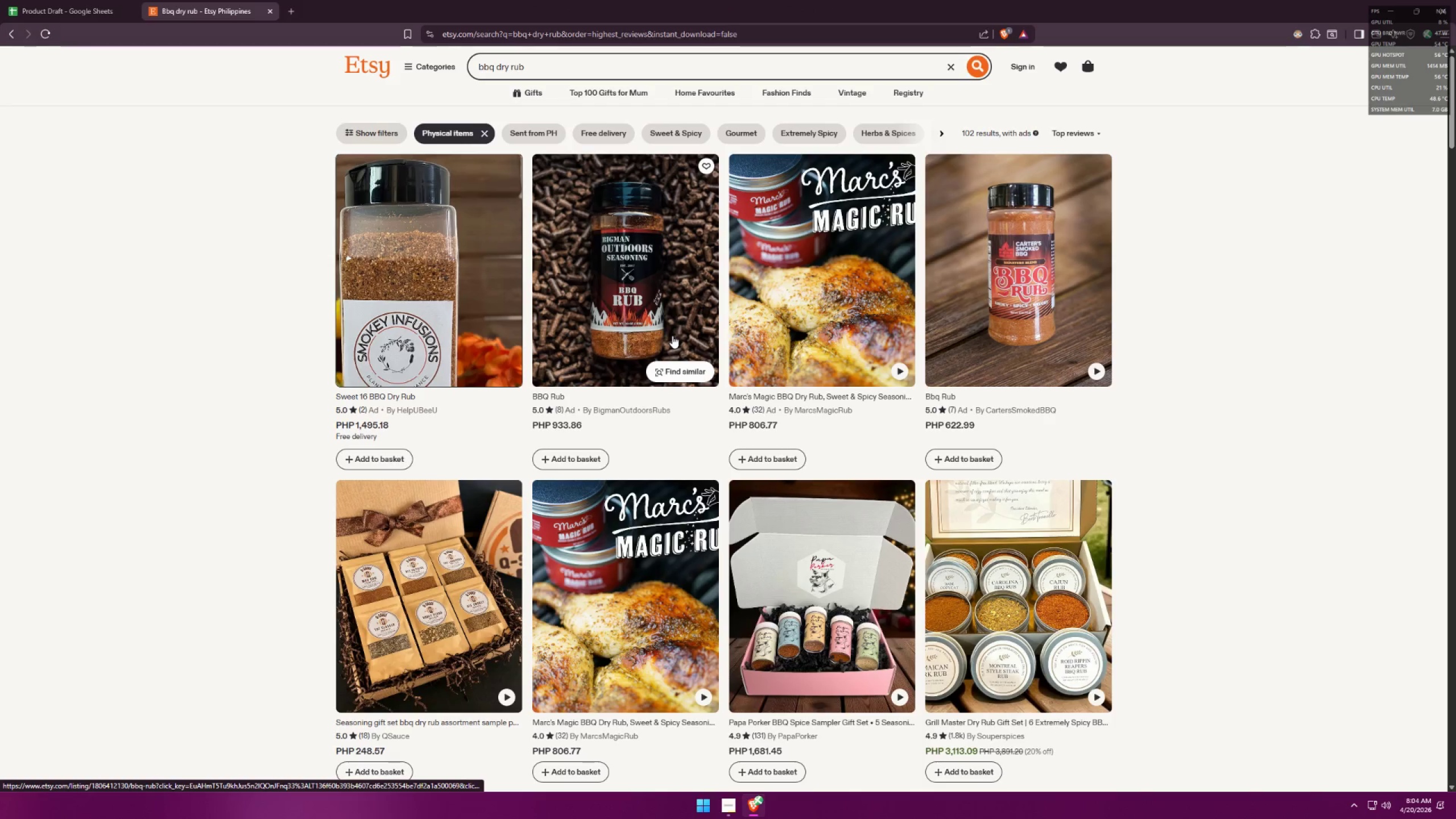 
scroll: coordinate [698, 412], scroll_direction: up, amount: 1.0
 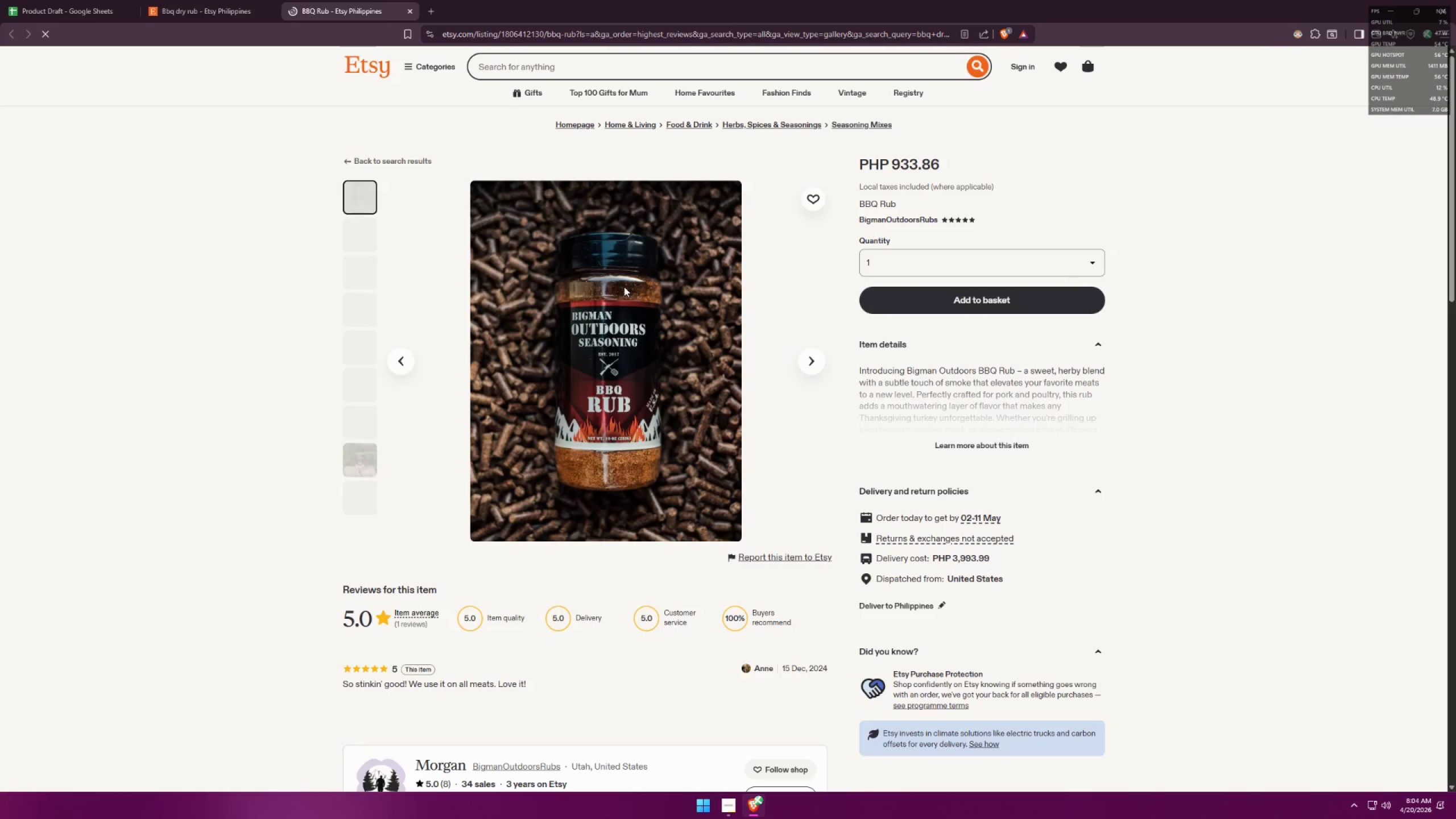 
left_click([38, 0])
 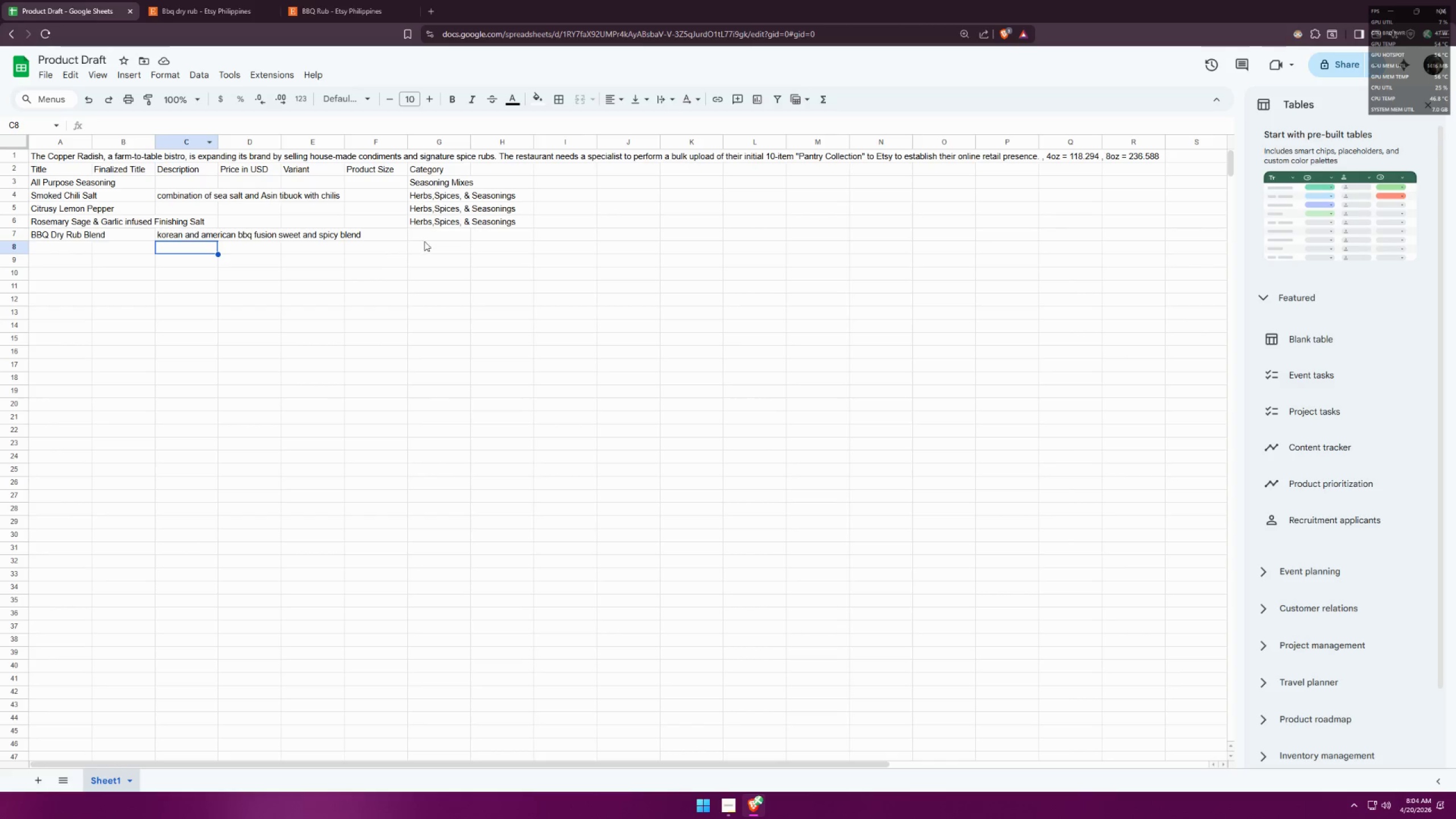 
double_click([427, 234])
 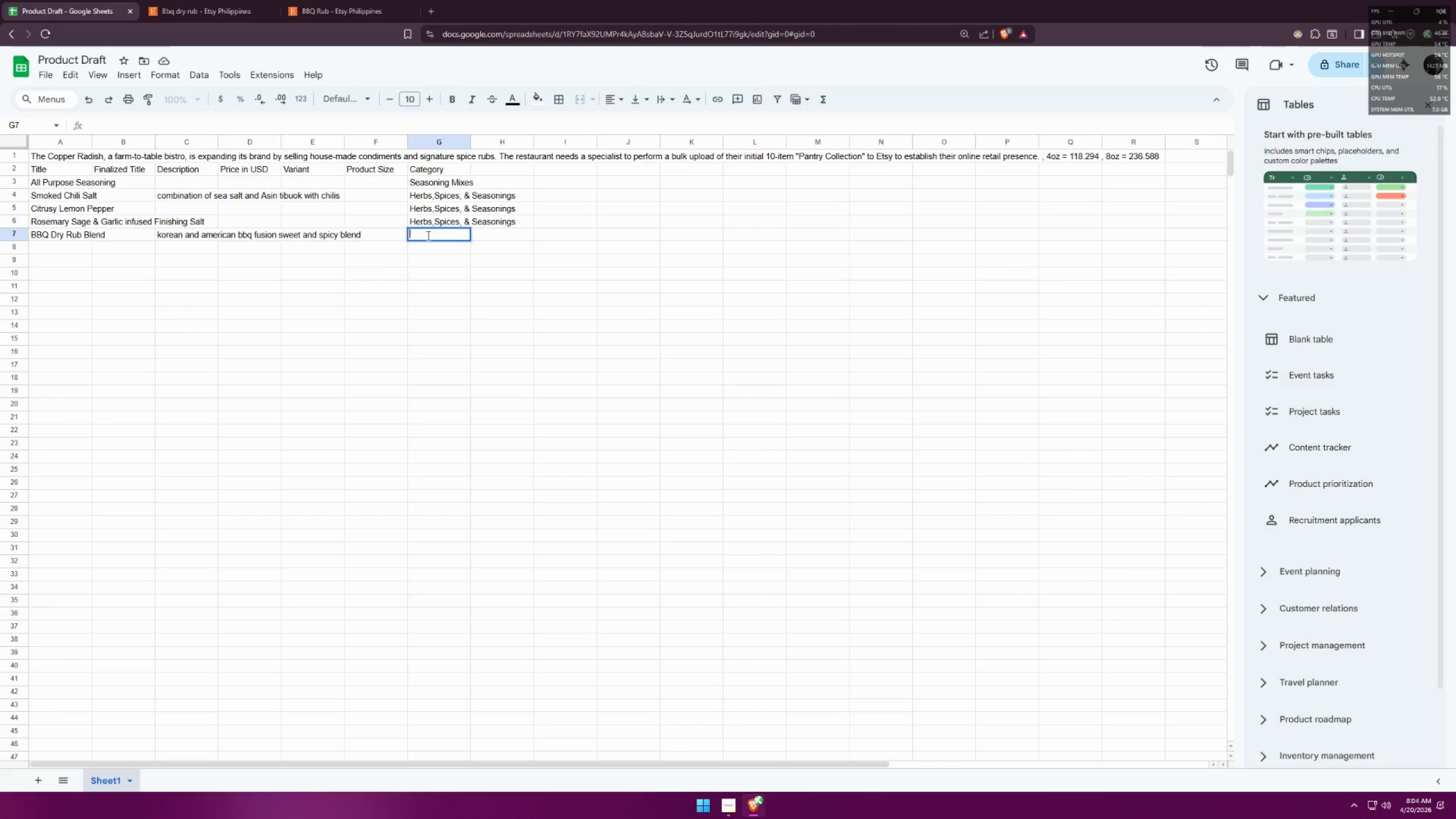 
type(Seaoning Mixes)
 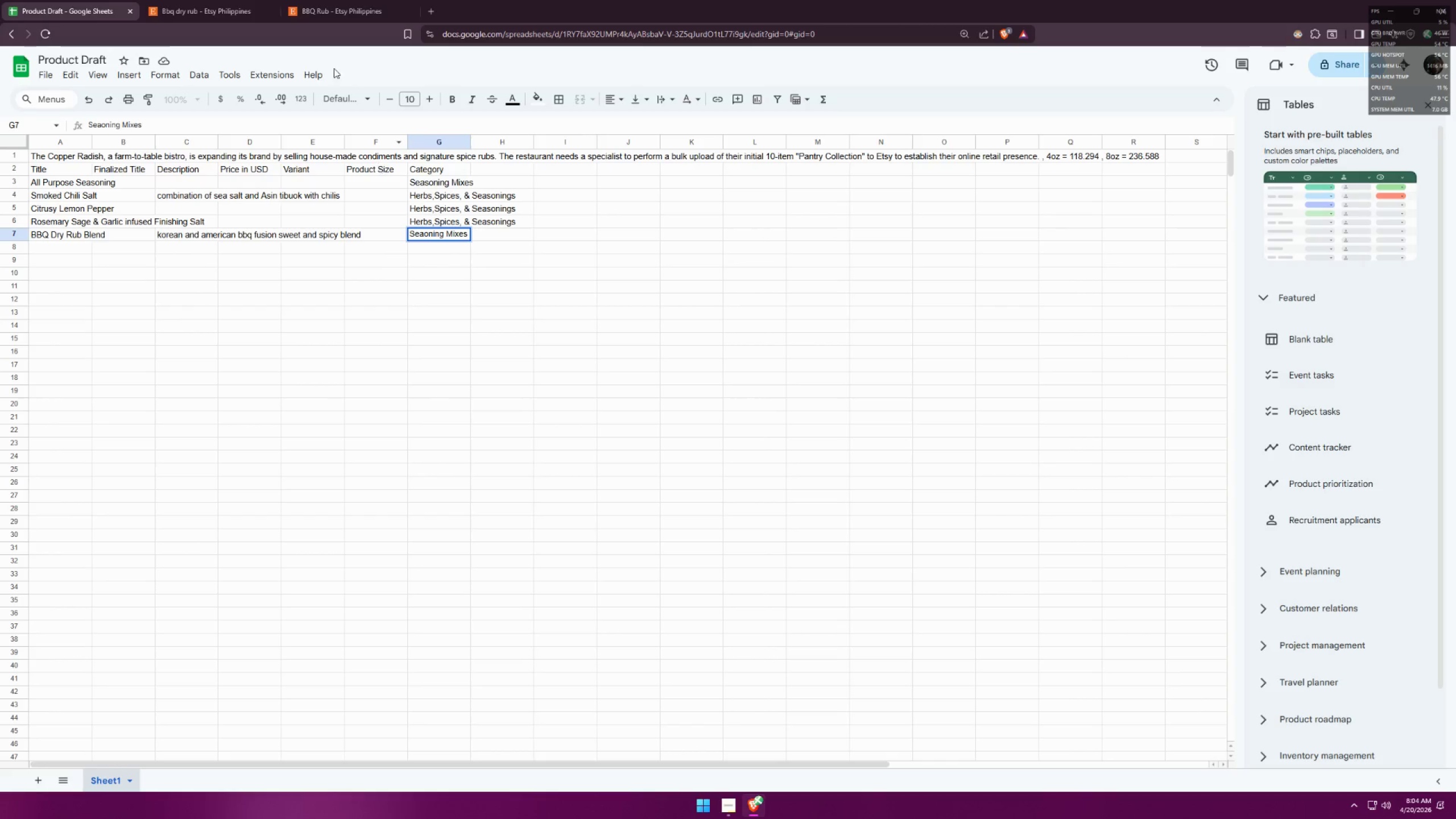 
left_click([337, 0])
 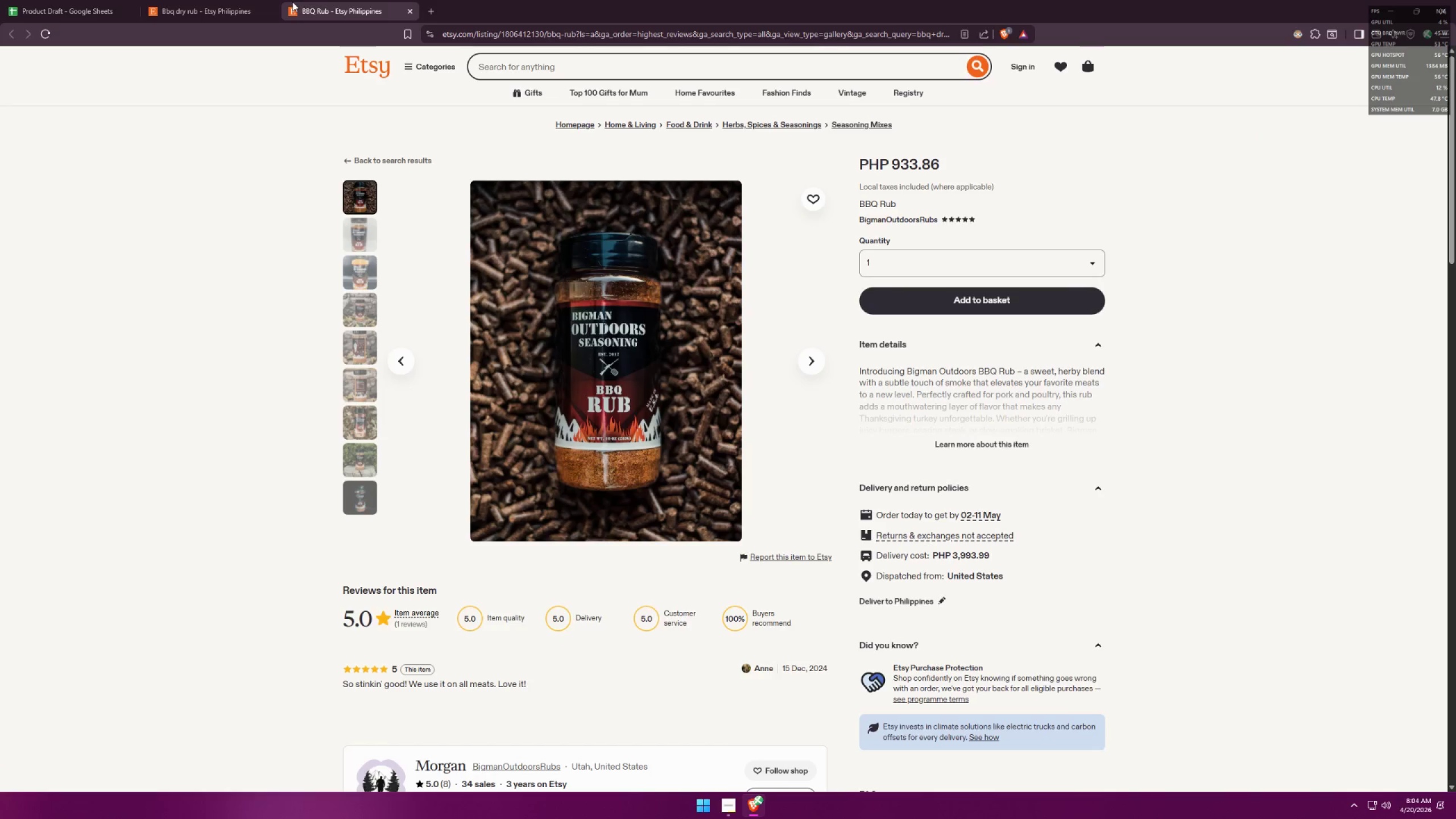 
wait(10.08)
 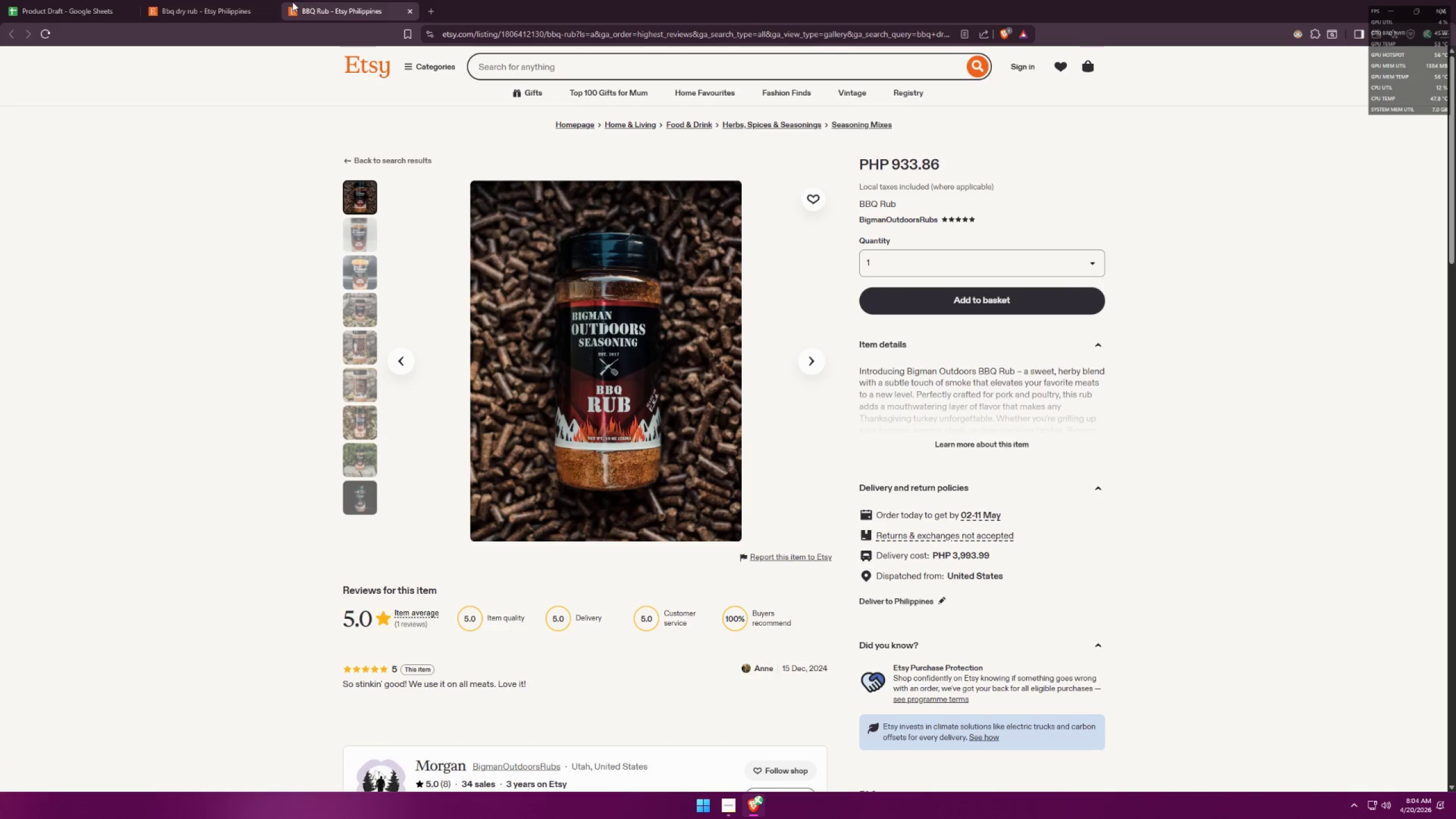 
left_click([527, 72])
 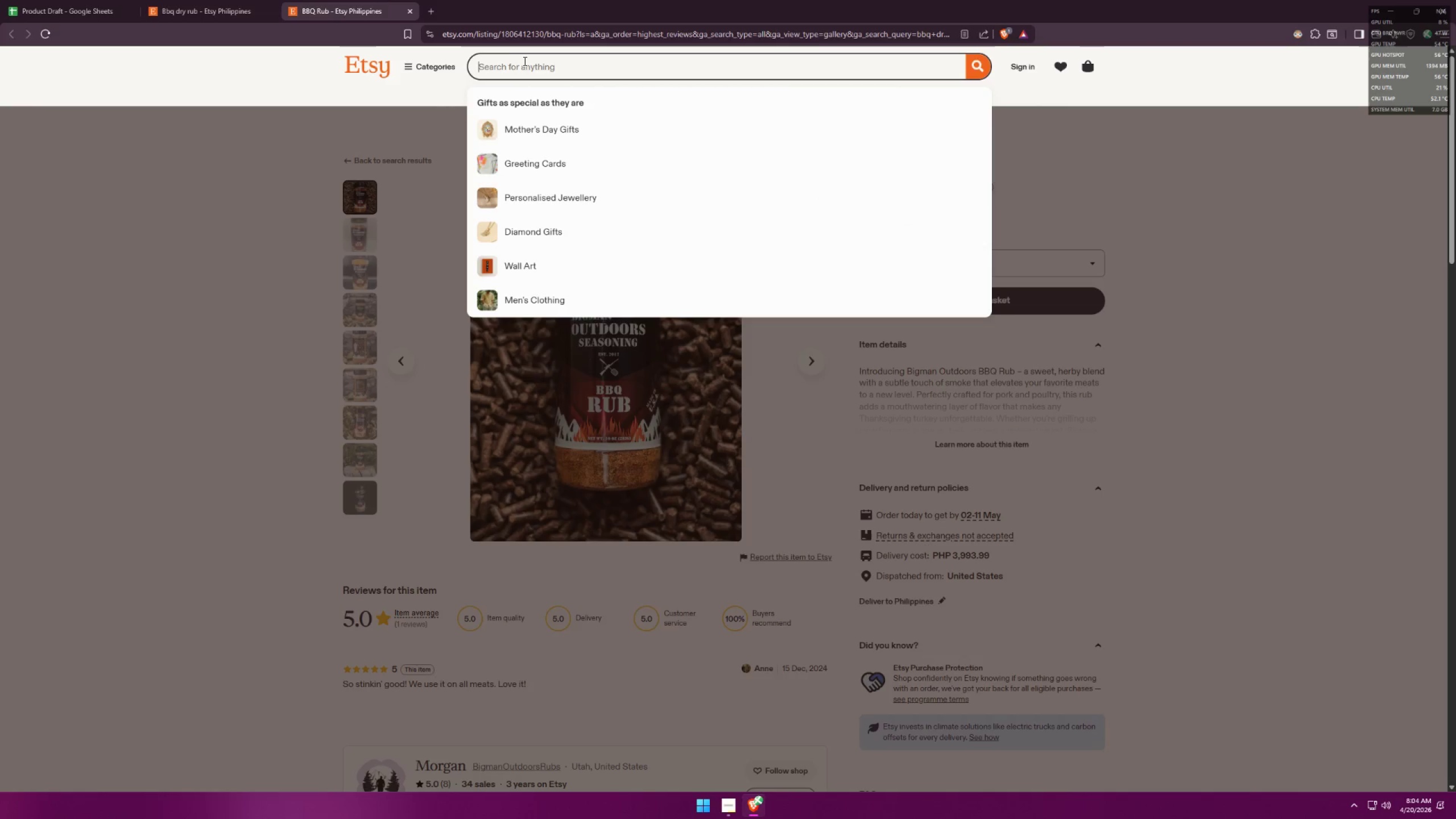 
type(spicy ca)
key(Backspace)
key(Backspace)
type(cajun)
 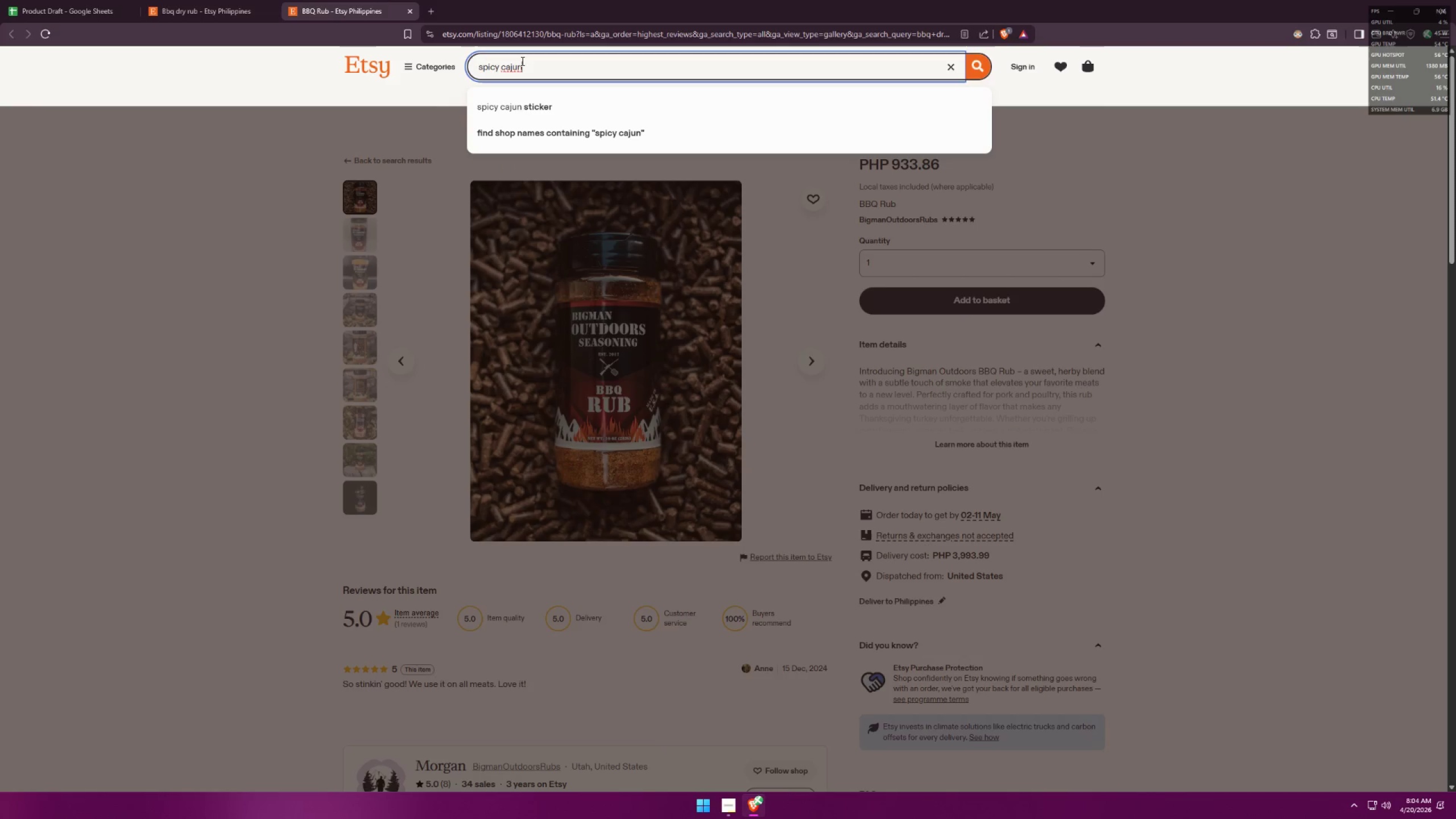 
key(Control+ControlLeft)
 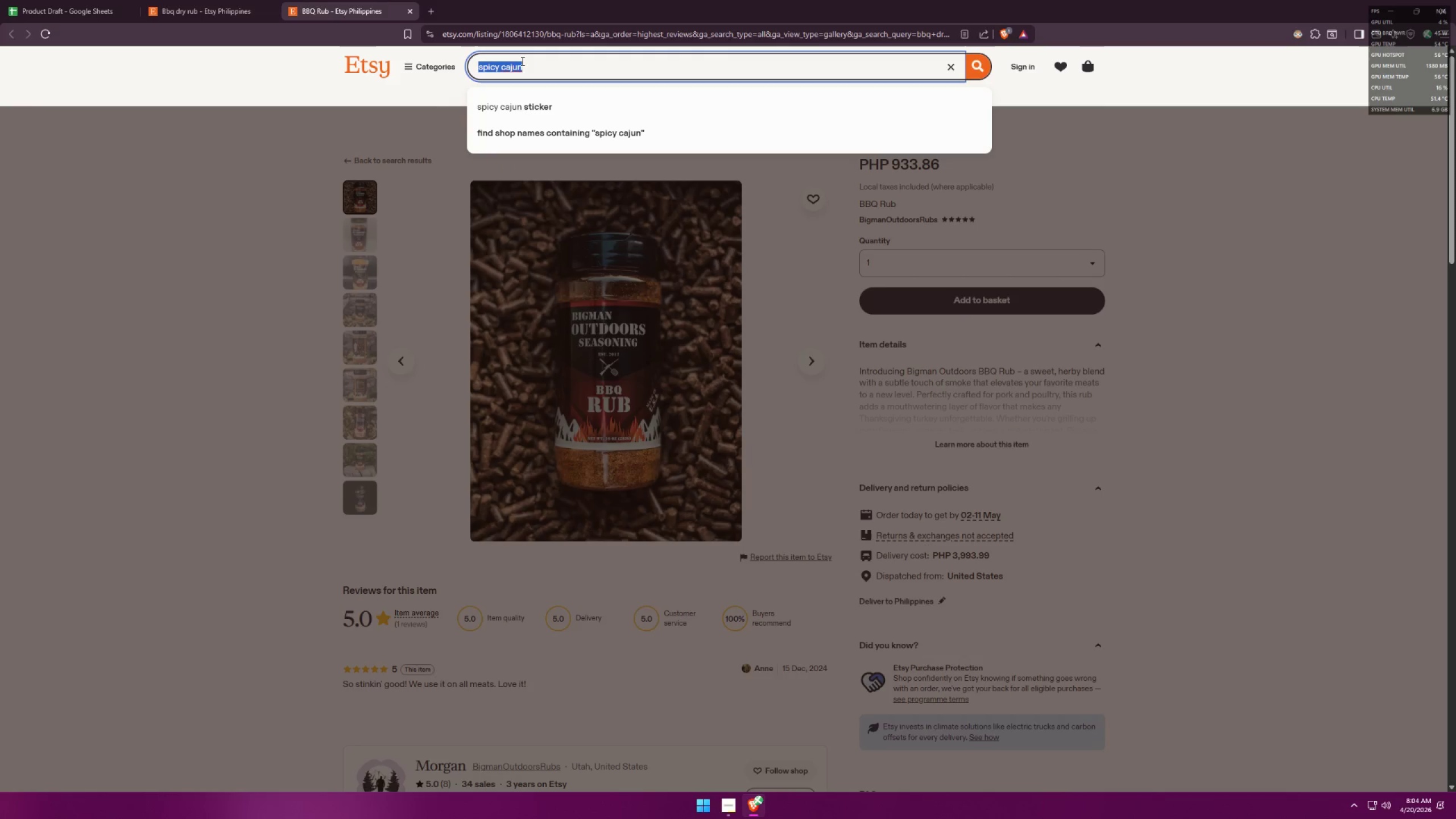 
key(Control+A)
 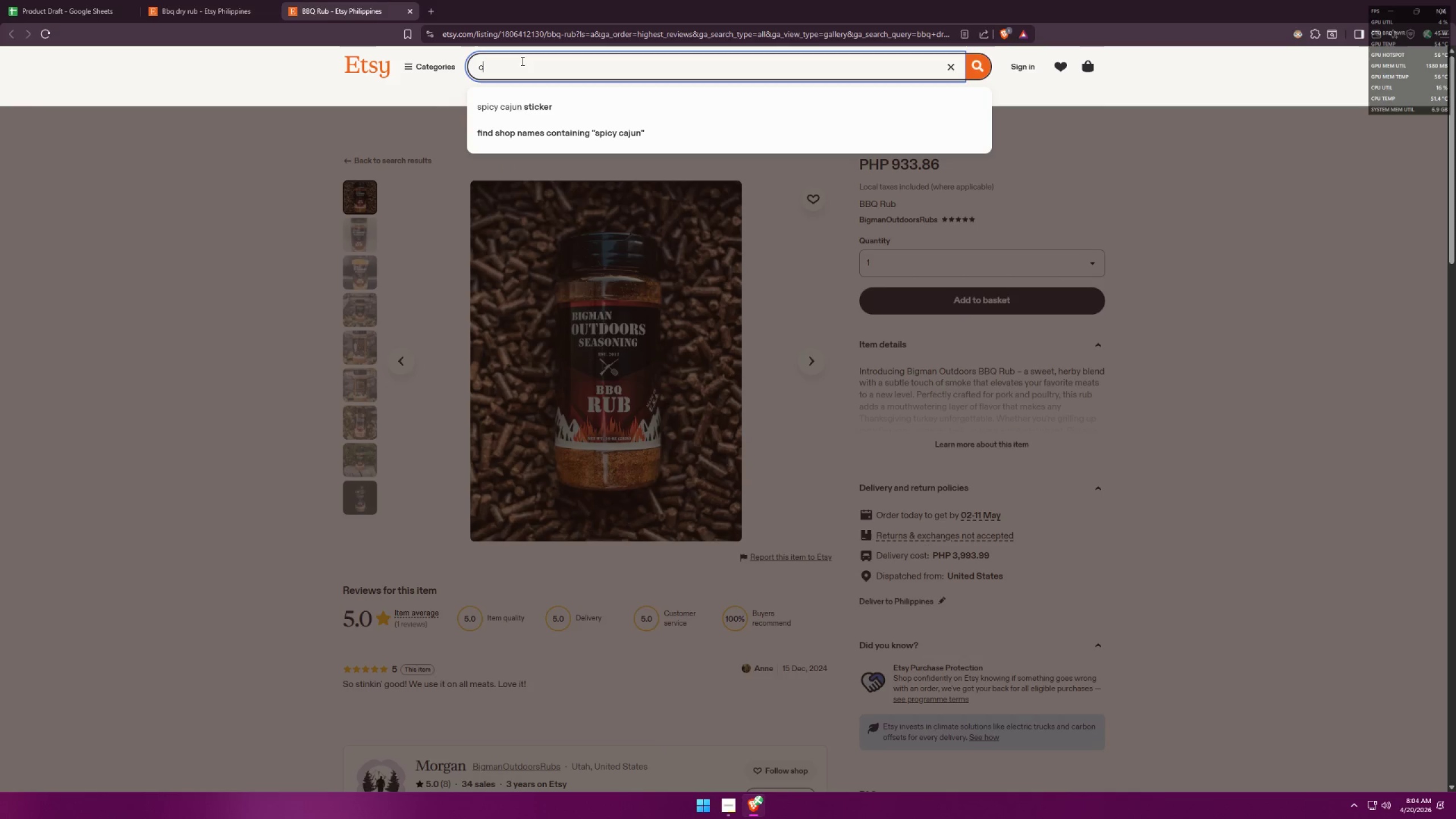 
type(cajun )
 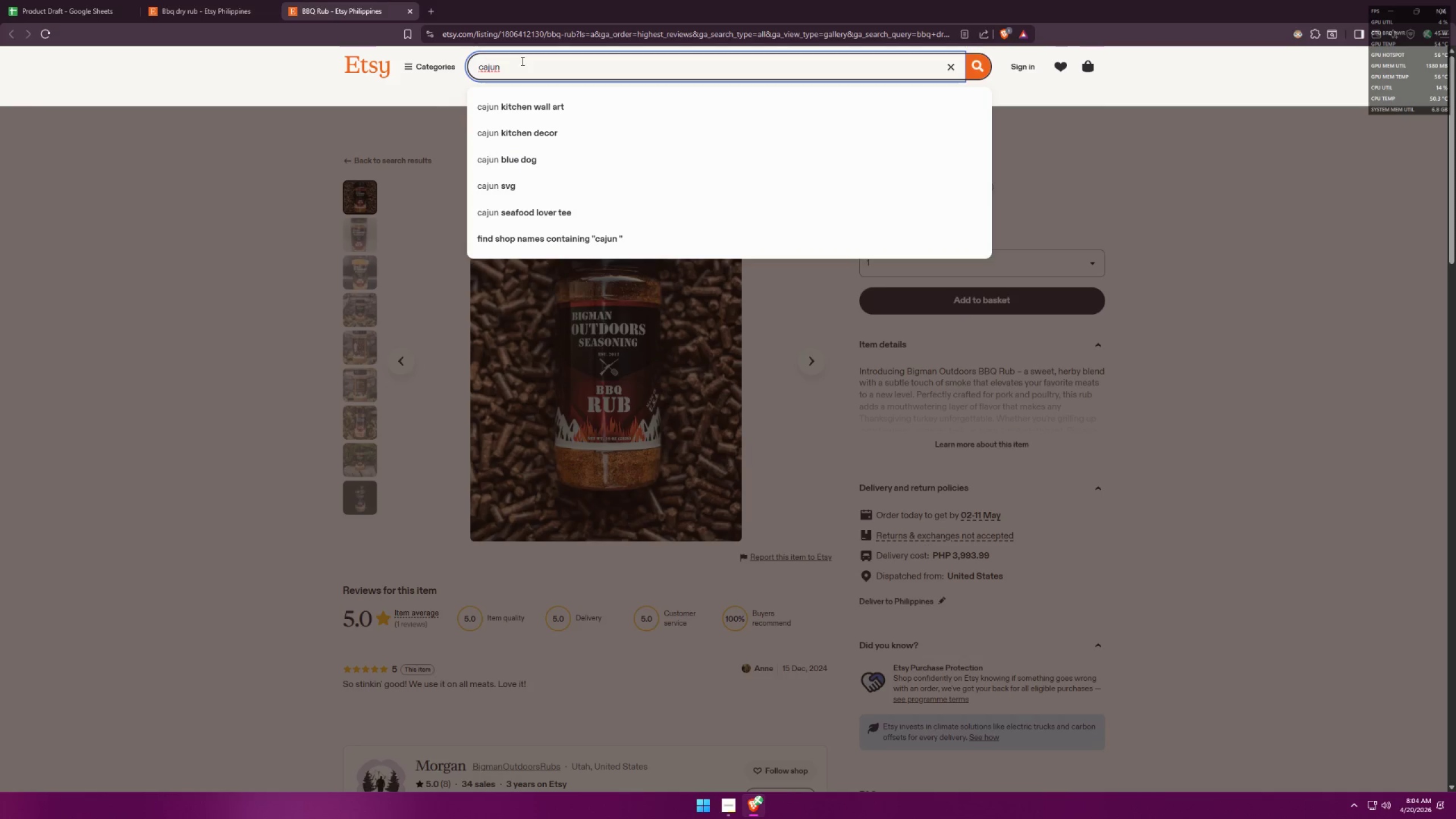 
wait(5.45)
 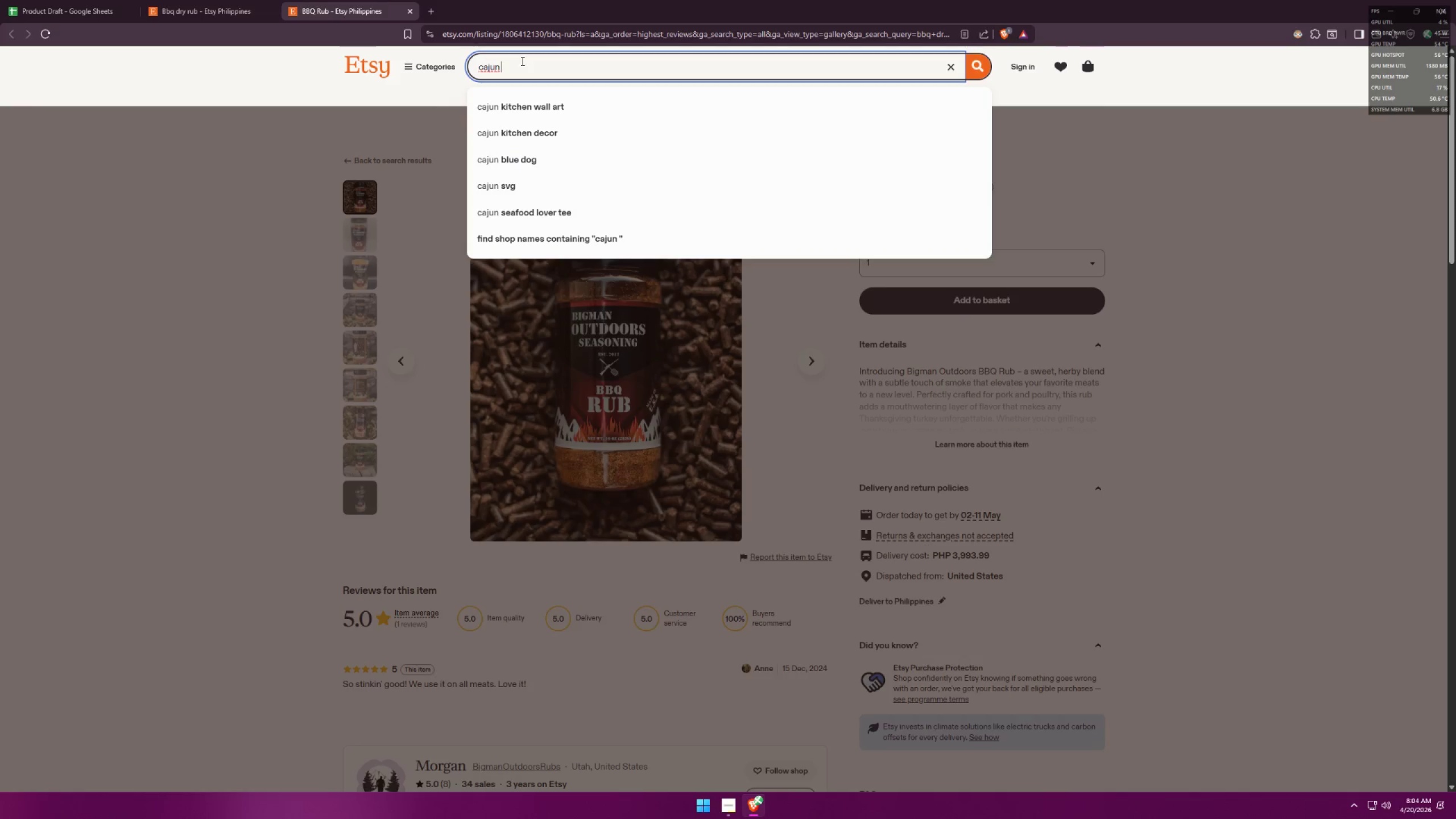 
type(spice mix)
 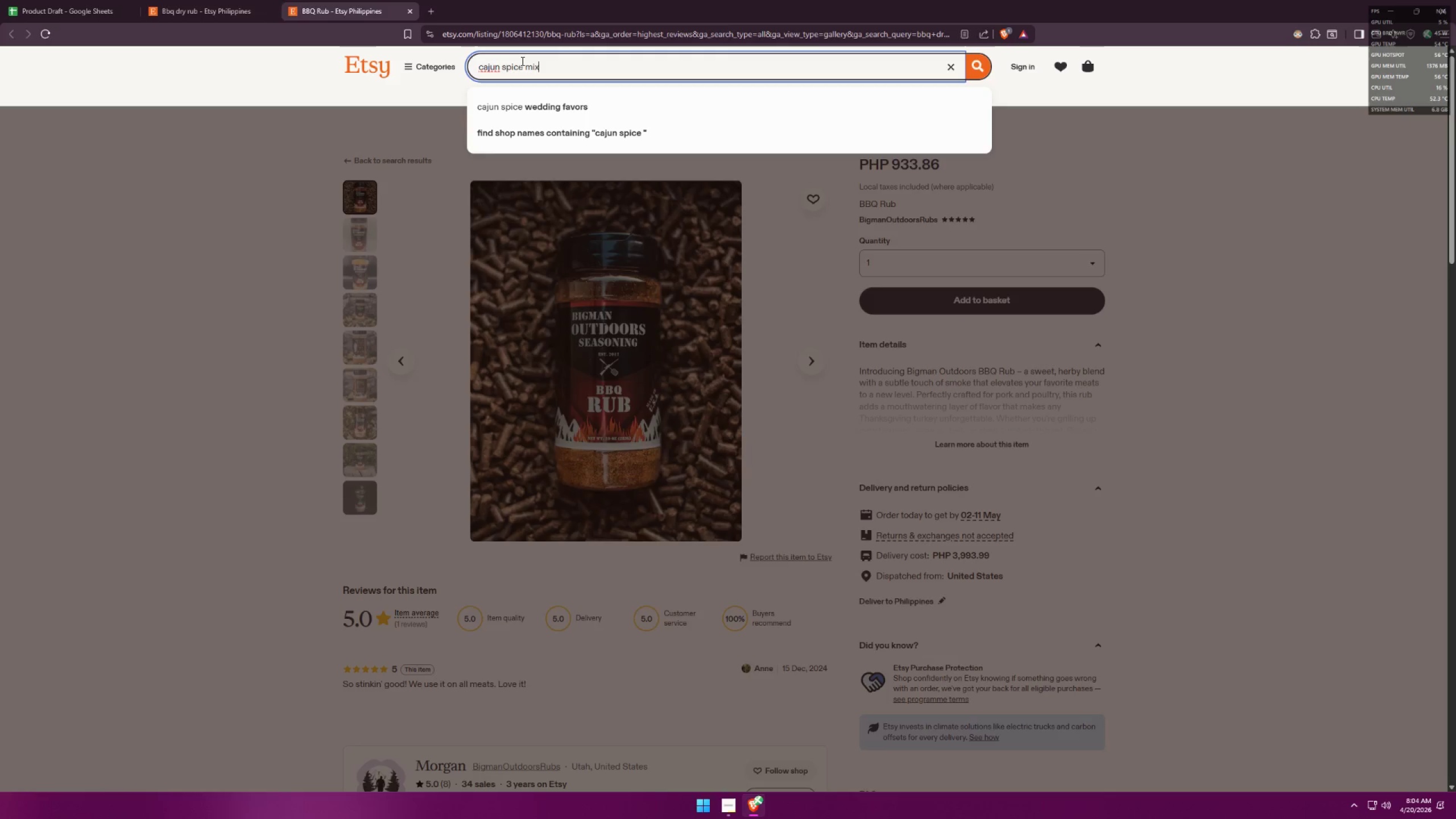 
key(Enter)
 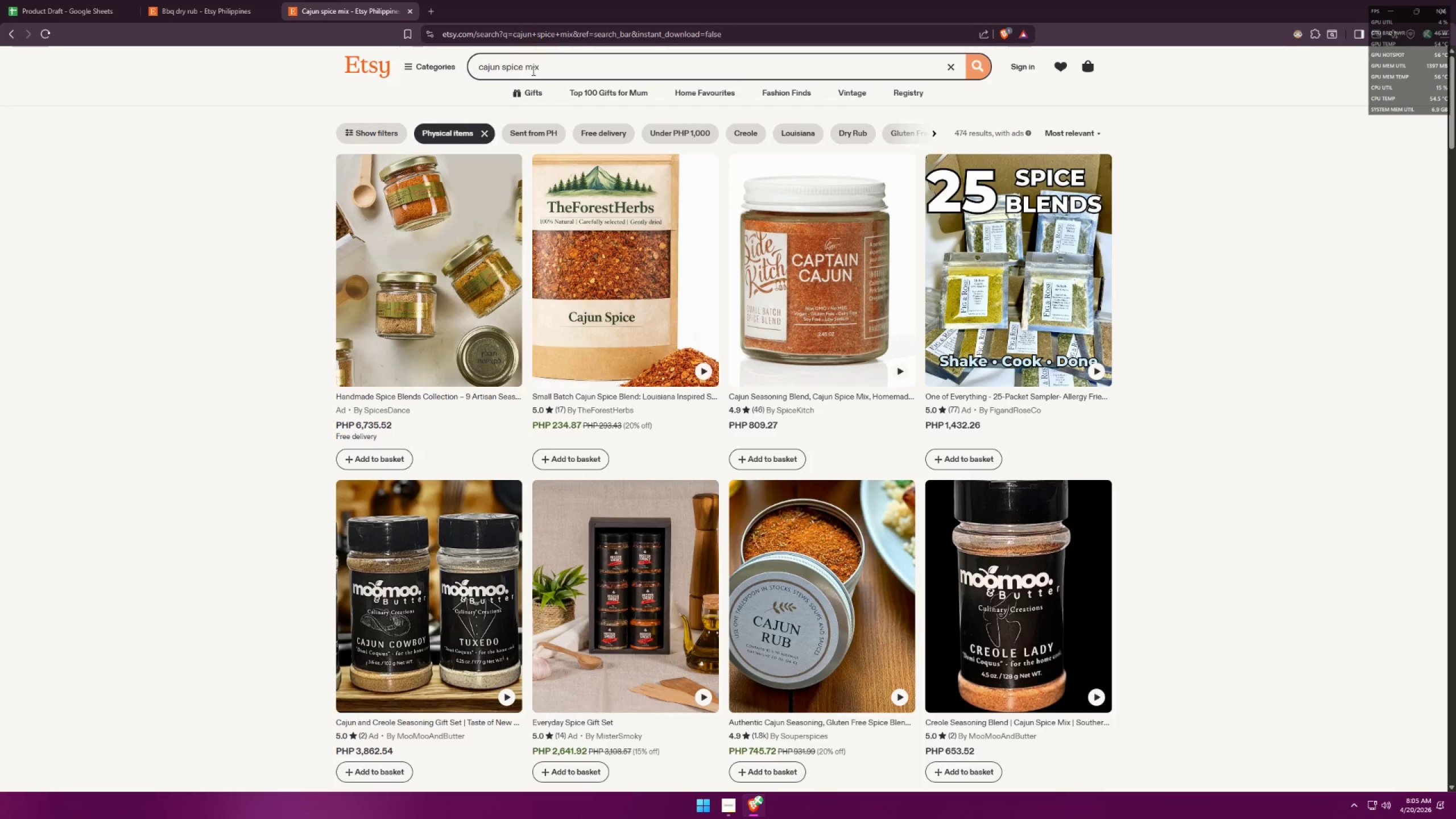 
wait(10.05)
 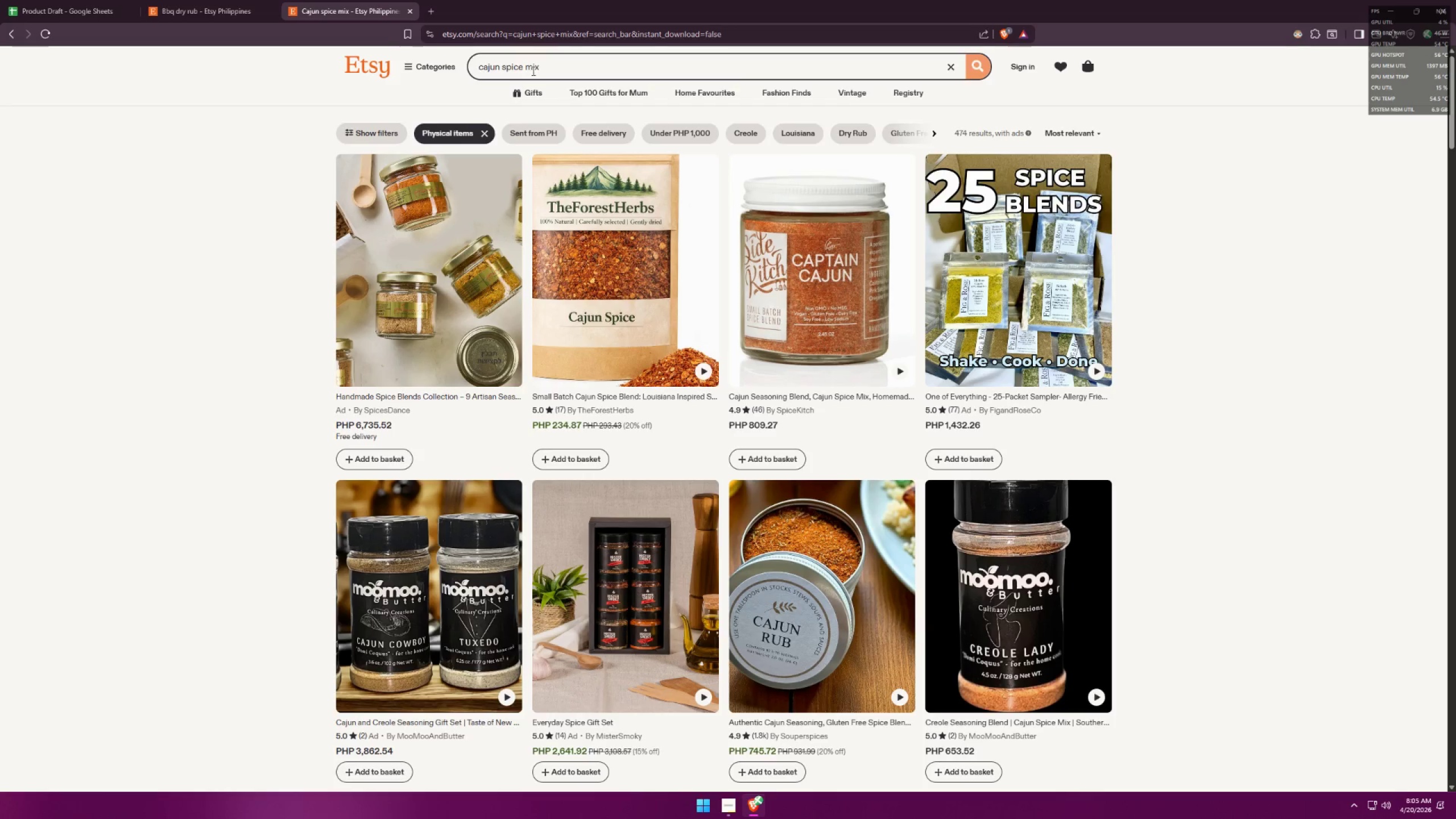 
left_click_drag(start_coordinate=[568, 60], to_coordinate=[314, 39])
 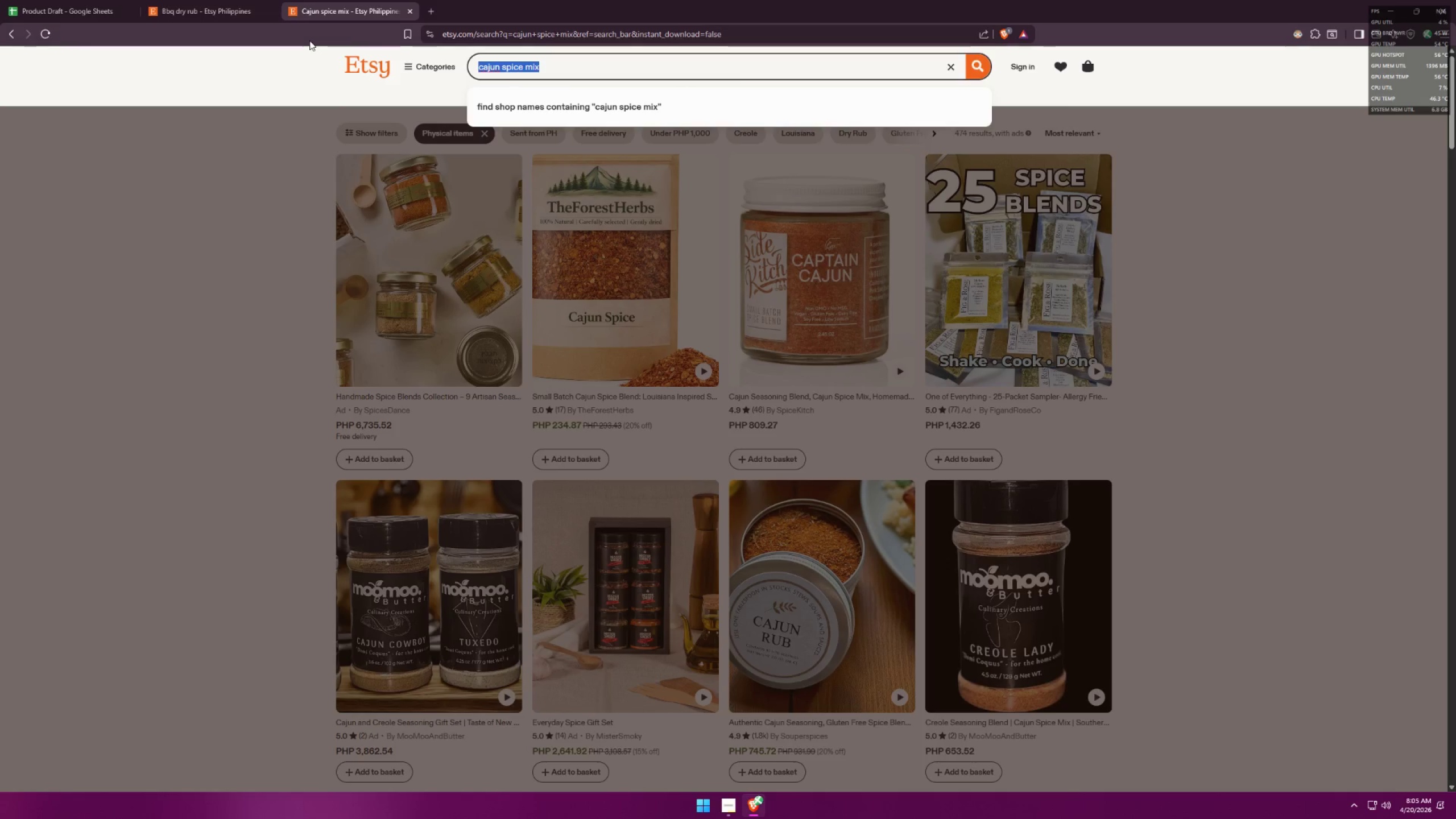 
type(spci)
key(Backspace)
key(Backspace)
type(ice blends)
 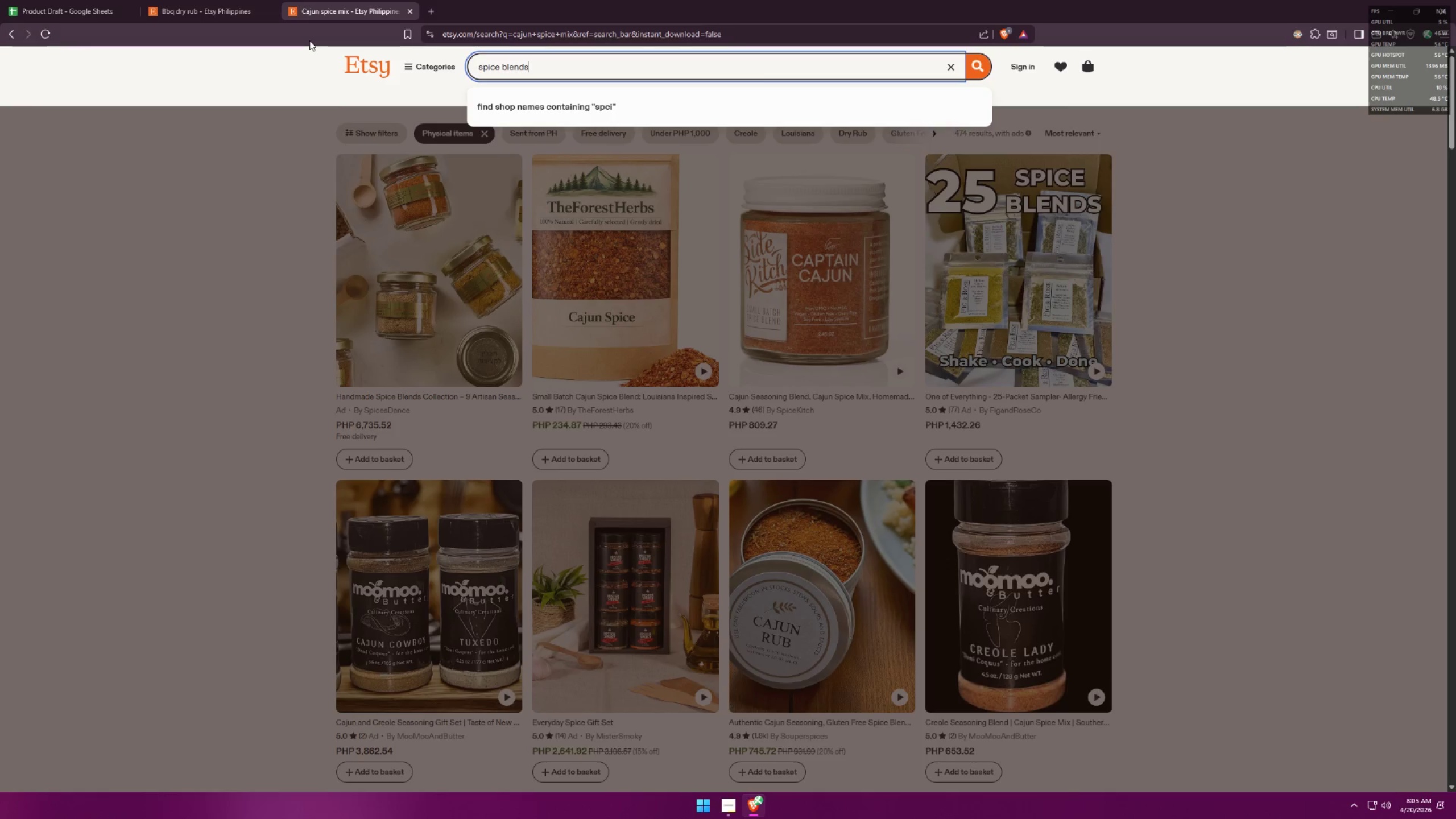 
key(Enter)
 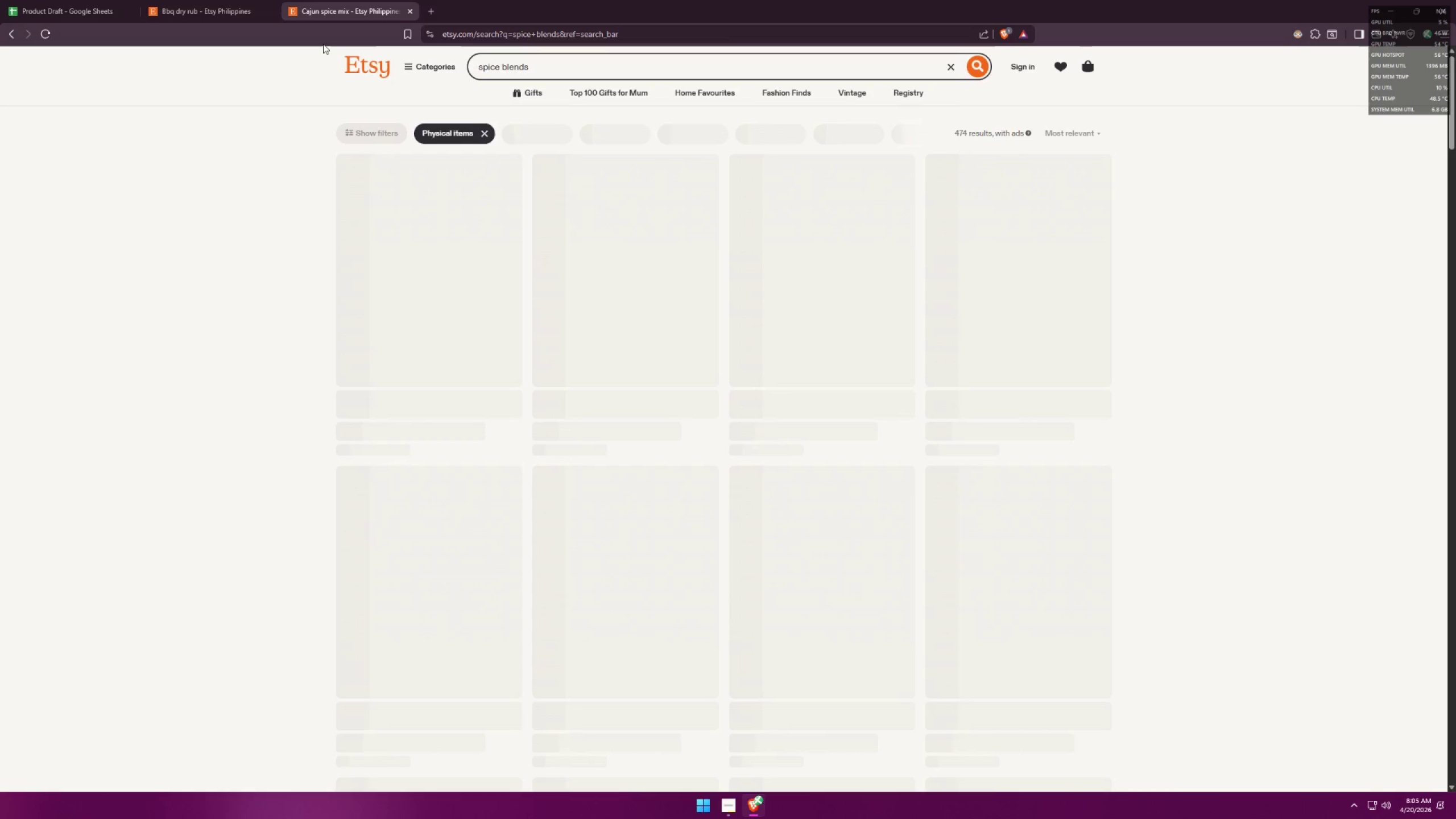 
left_click([105, 0])
 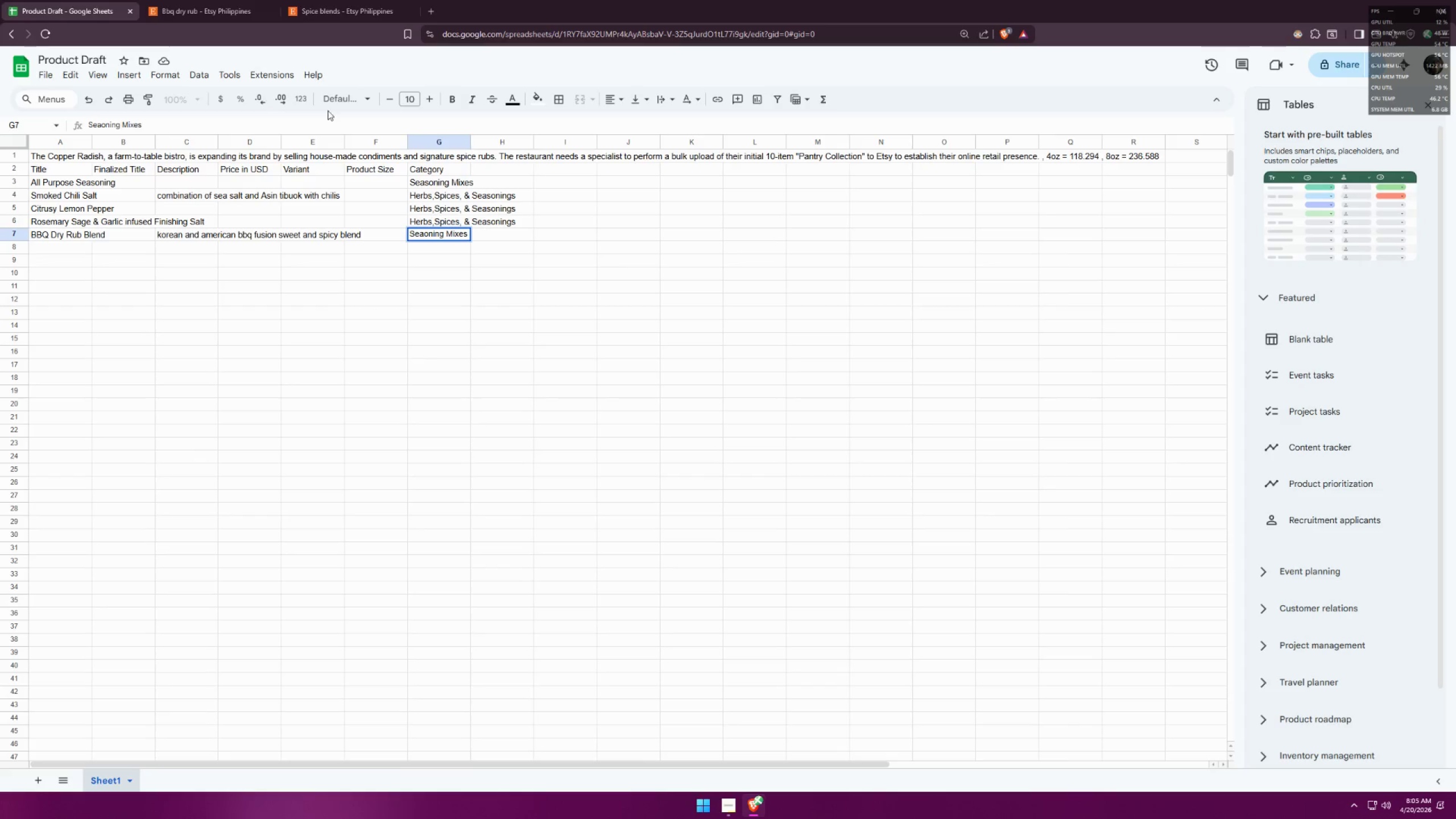 
left_click([420, 0])
 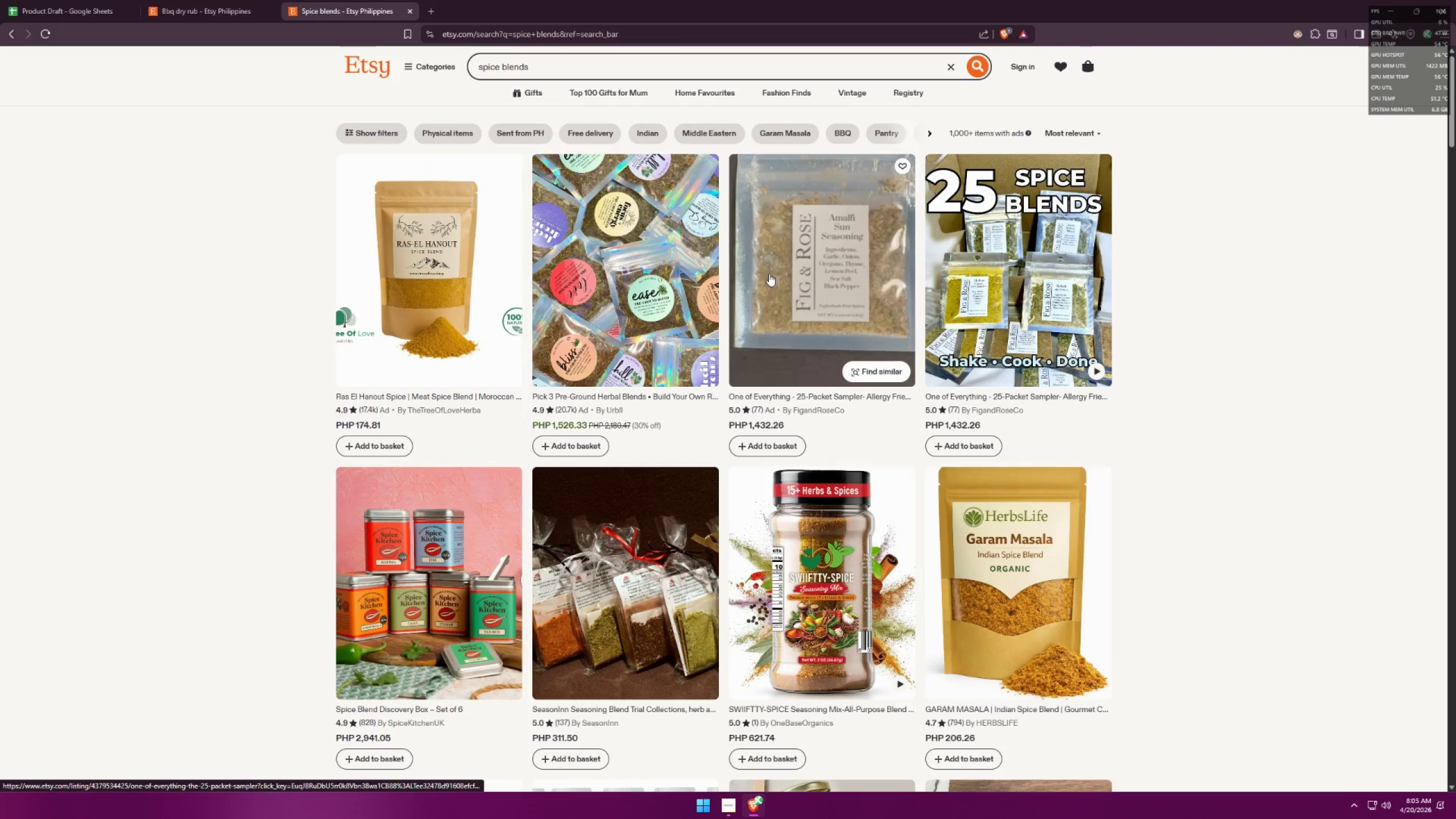 
left_click([1073, 135])
 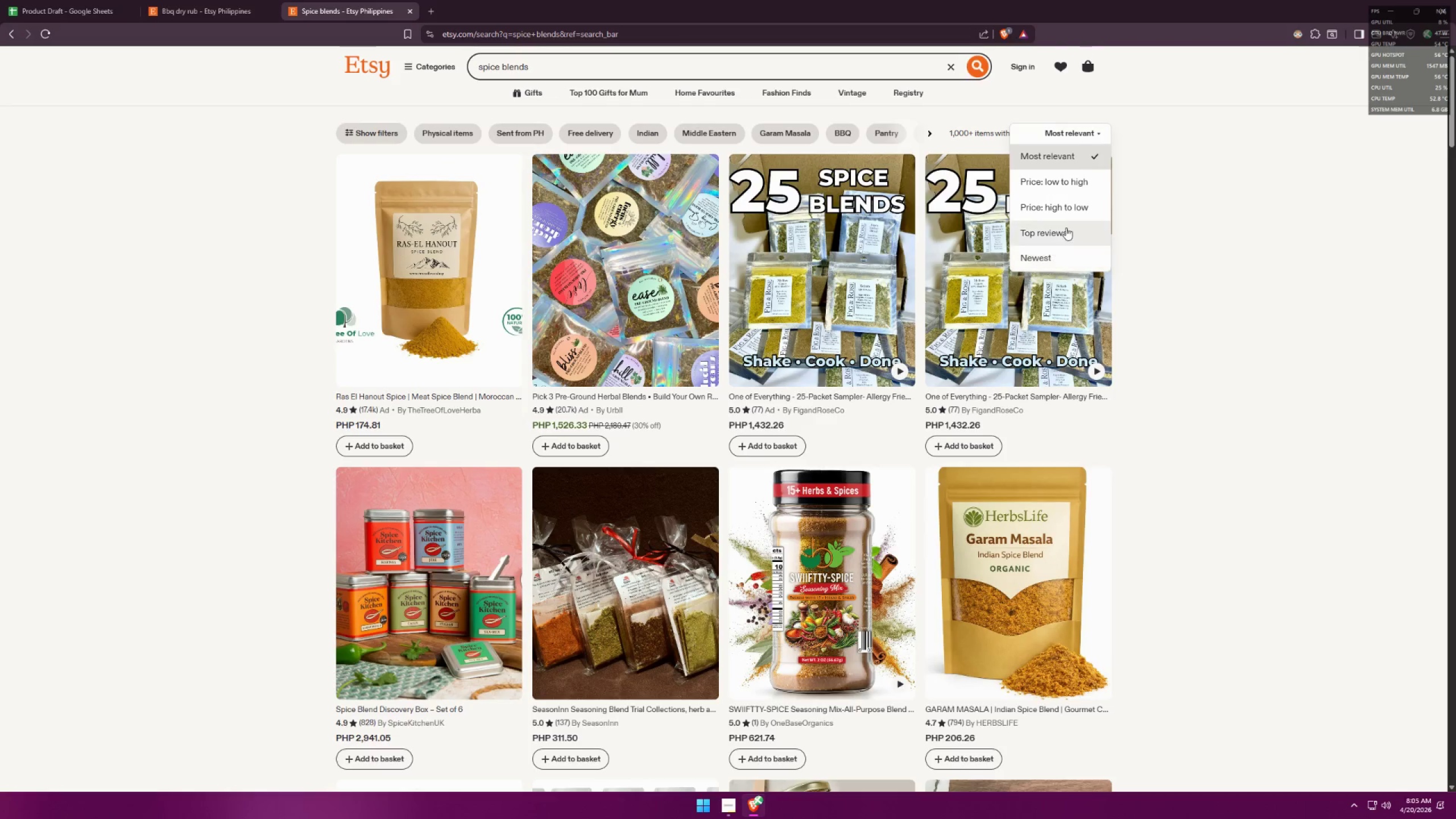 
left_click([1066, 228])
 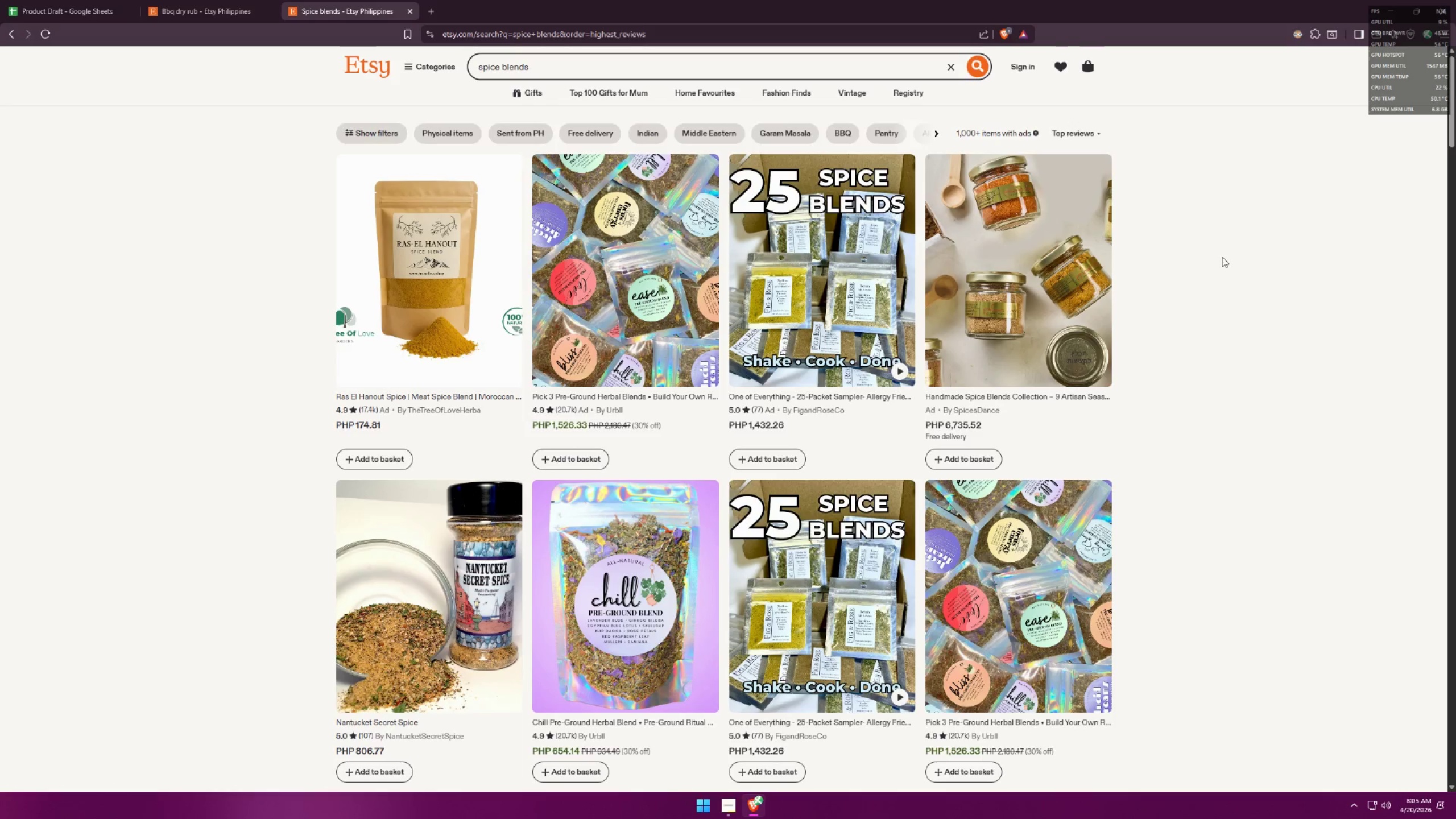 
left_click([369, 282])
 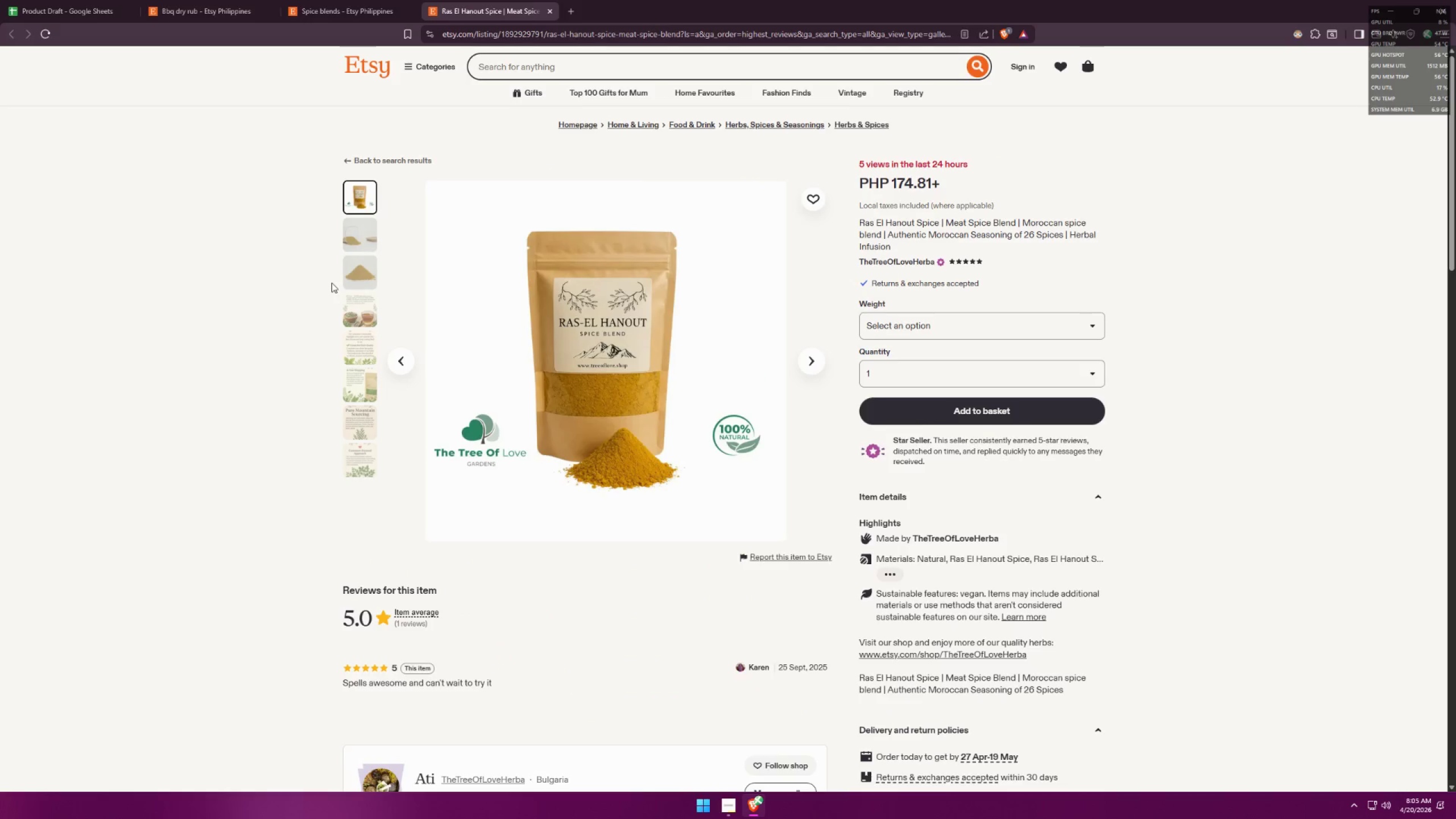 
wait(5.02)
 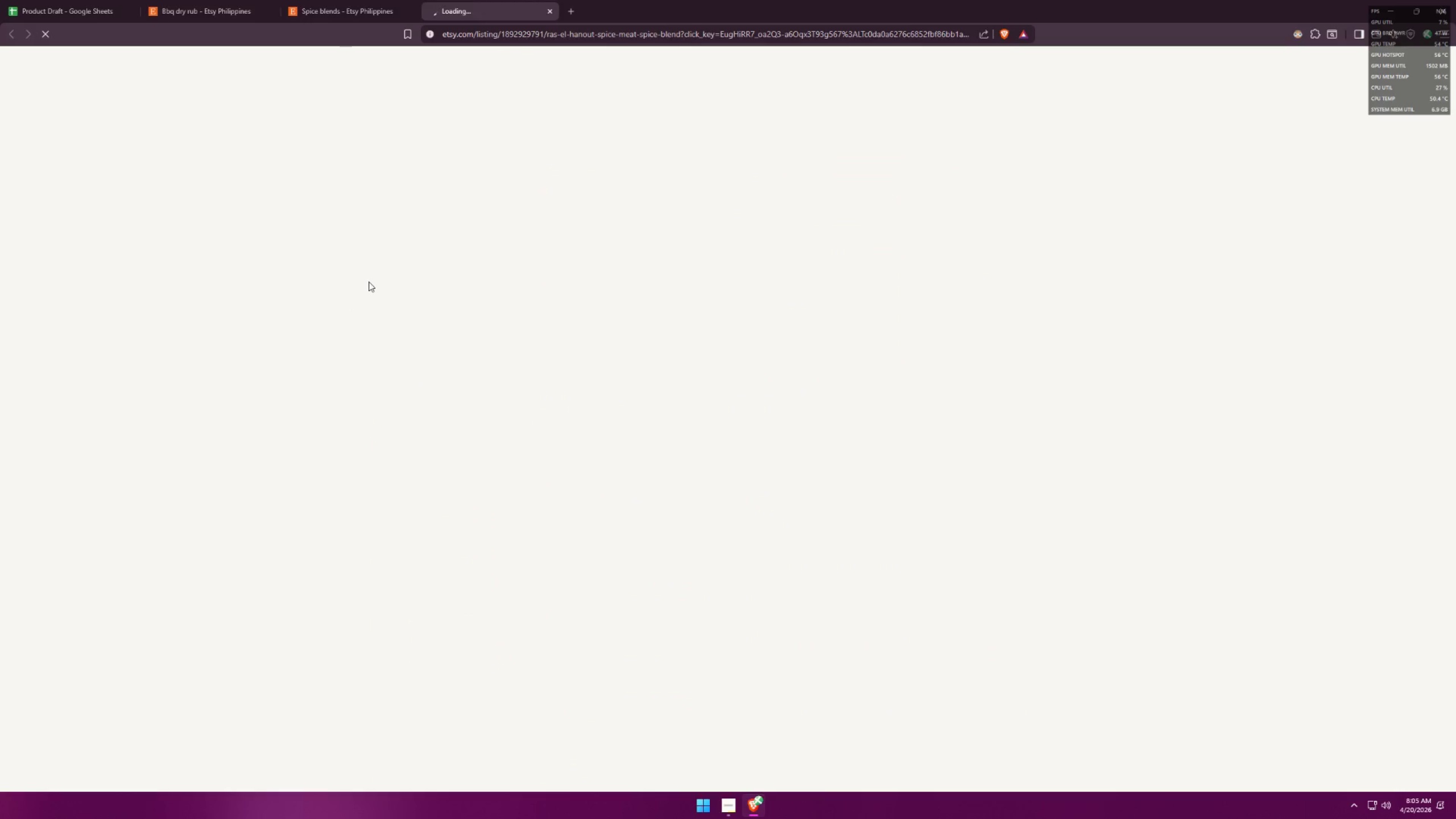 
left_click([929, 321])
 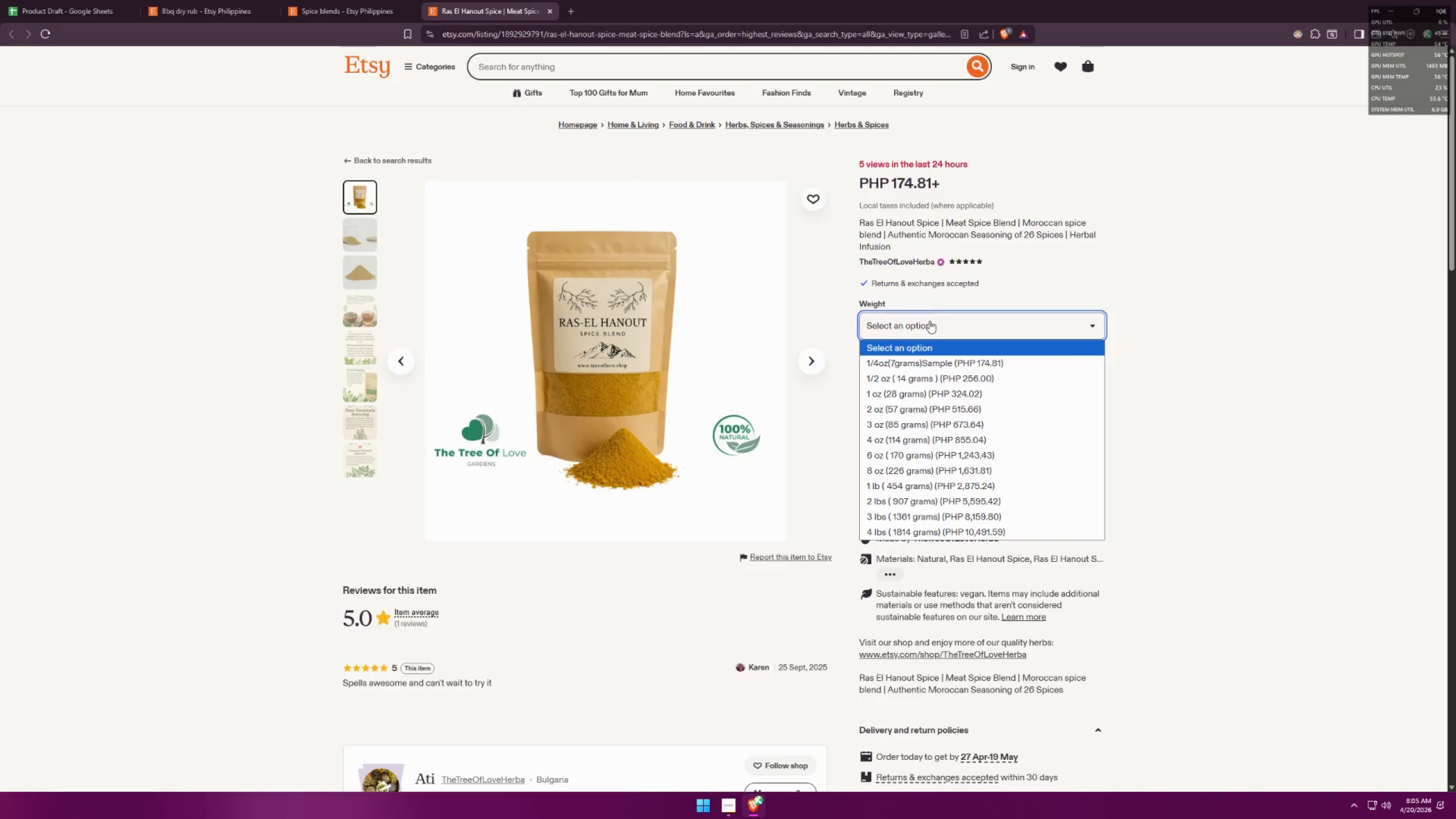 
left_click([39, 0])
 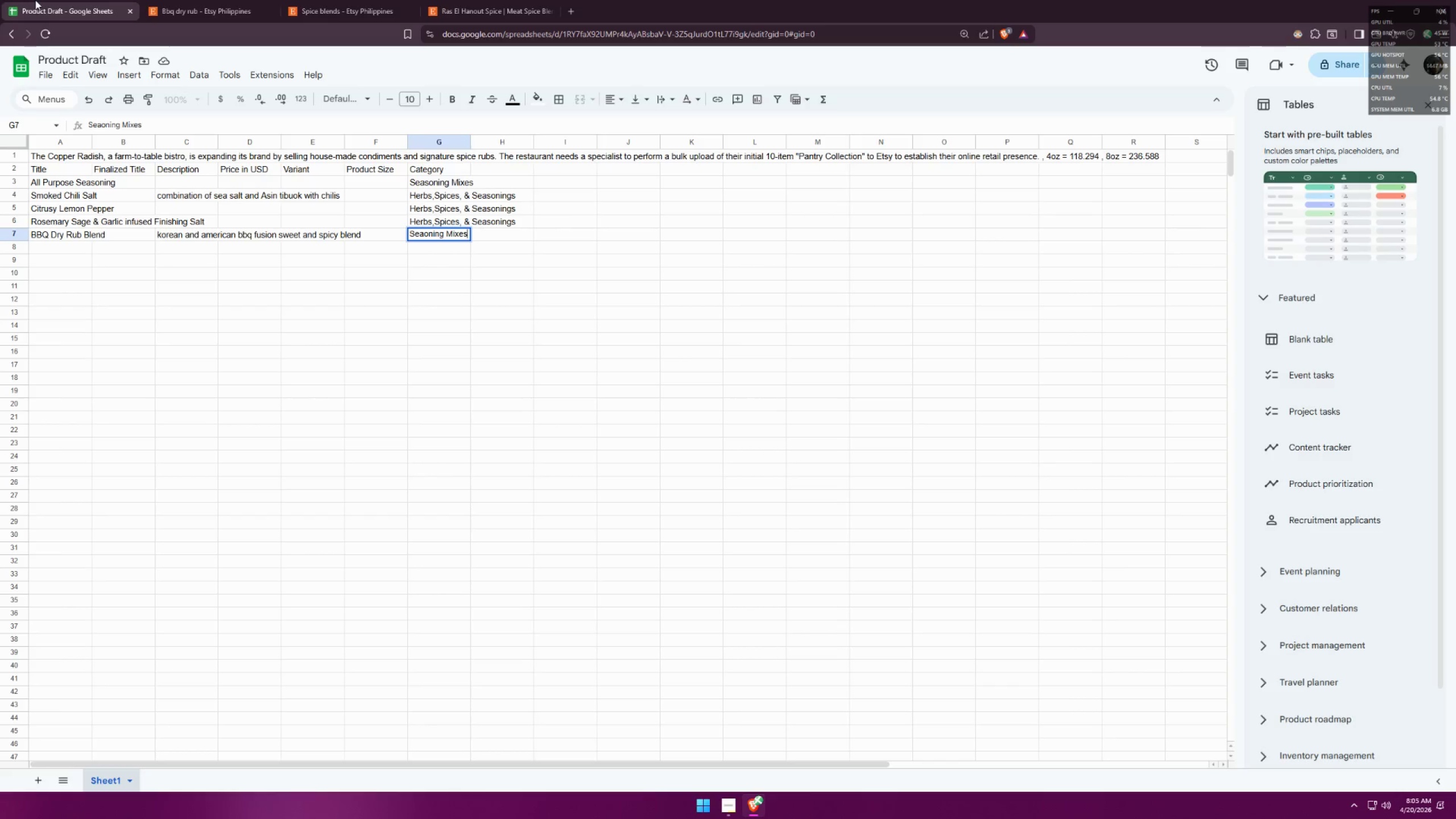 
mouse_move([60, 30])
 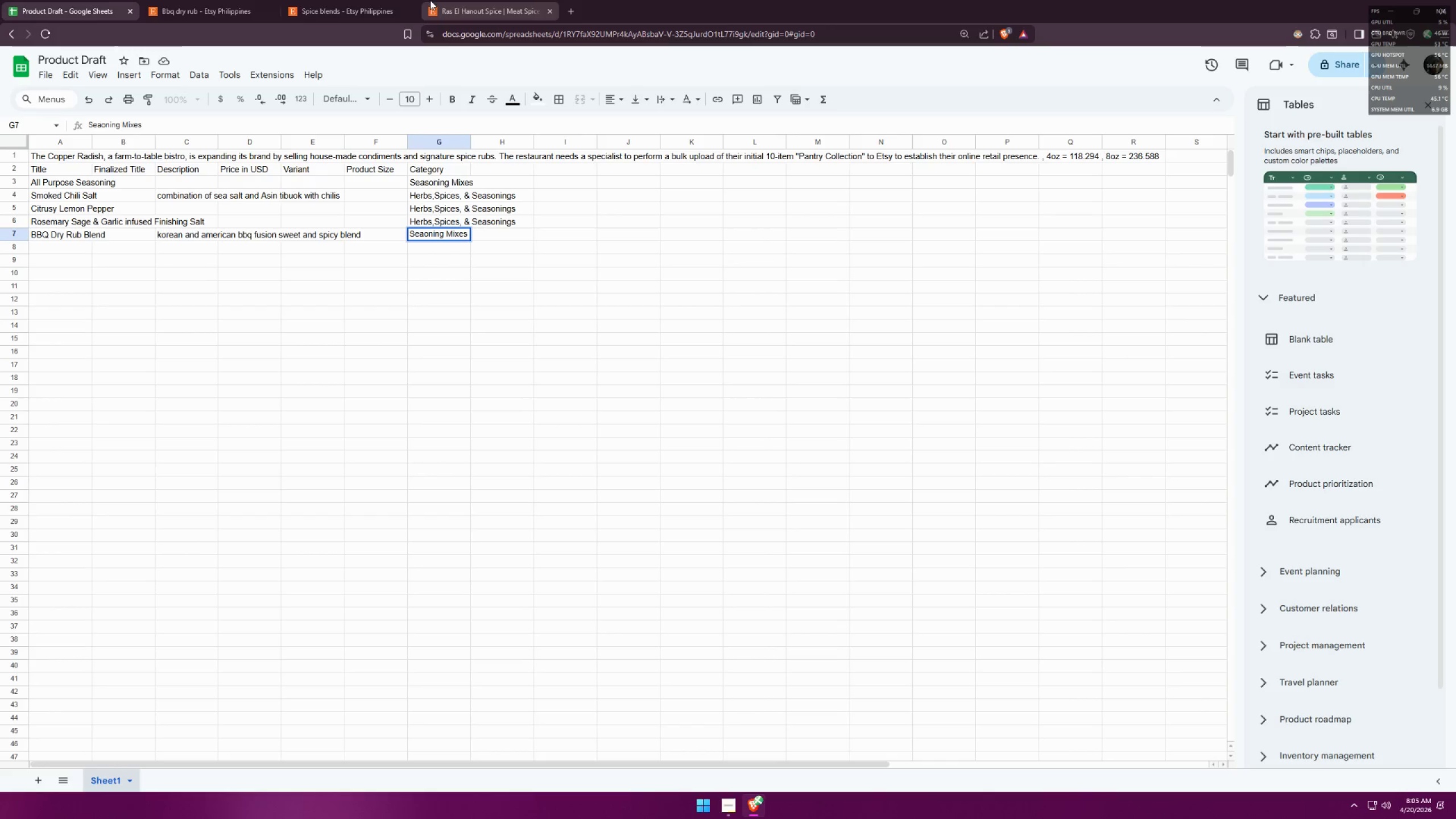 
left_click([491, 0])
 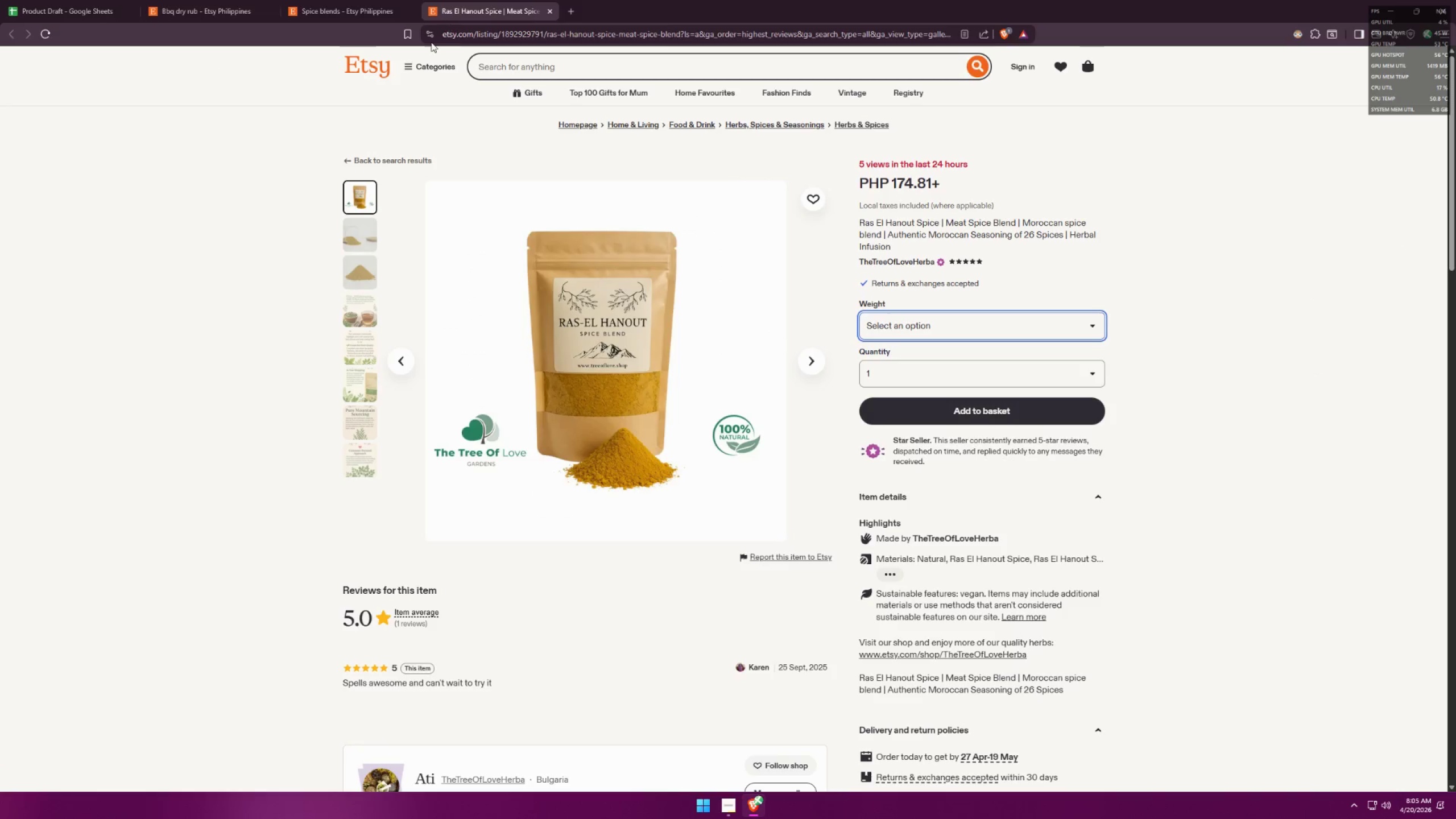 
wait(7.26)
 